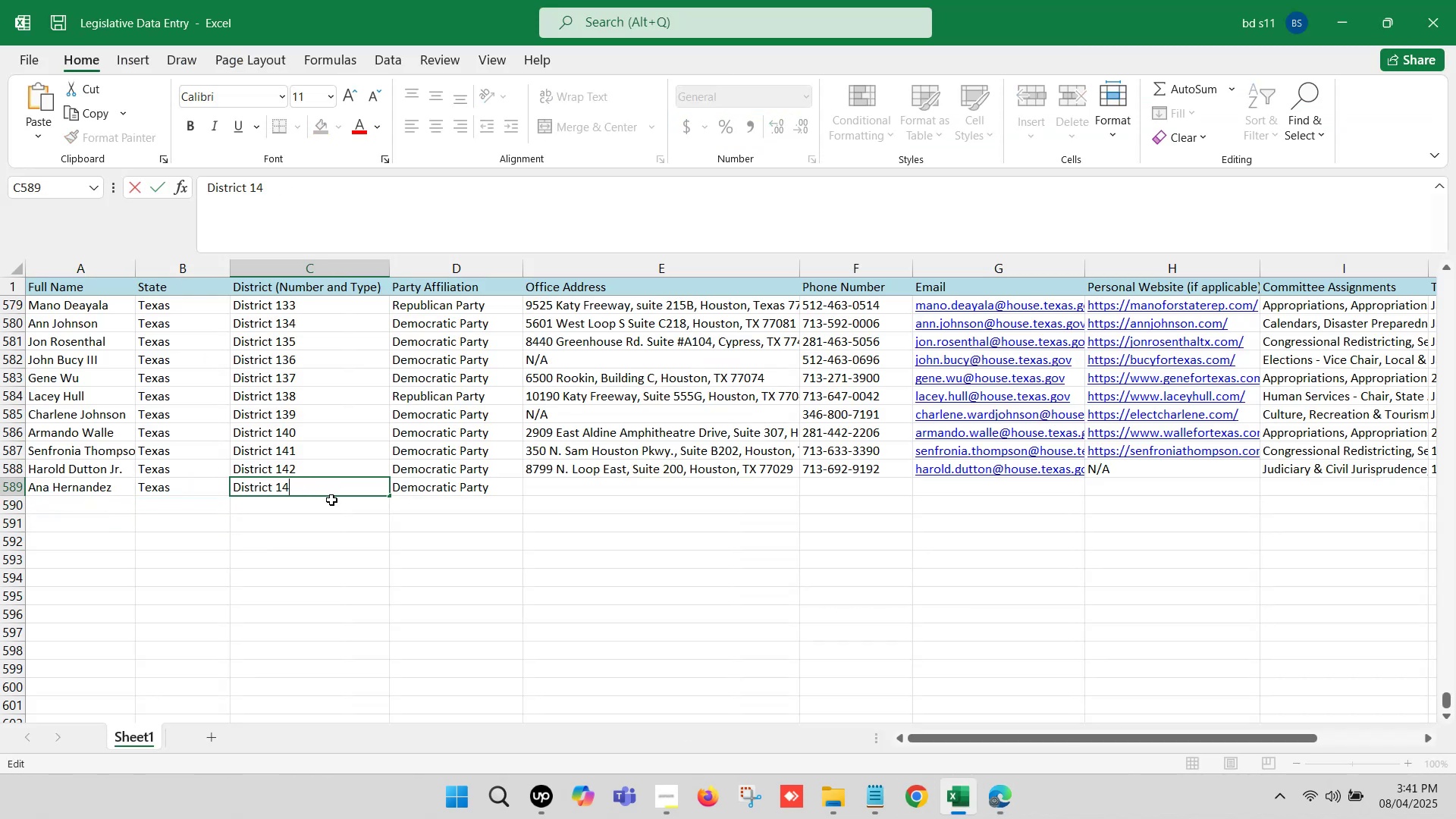 
key(3)
 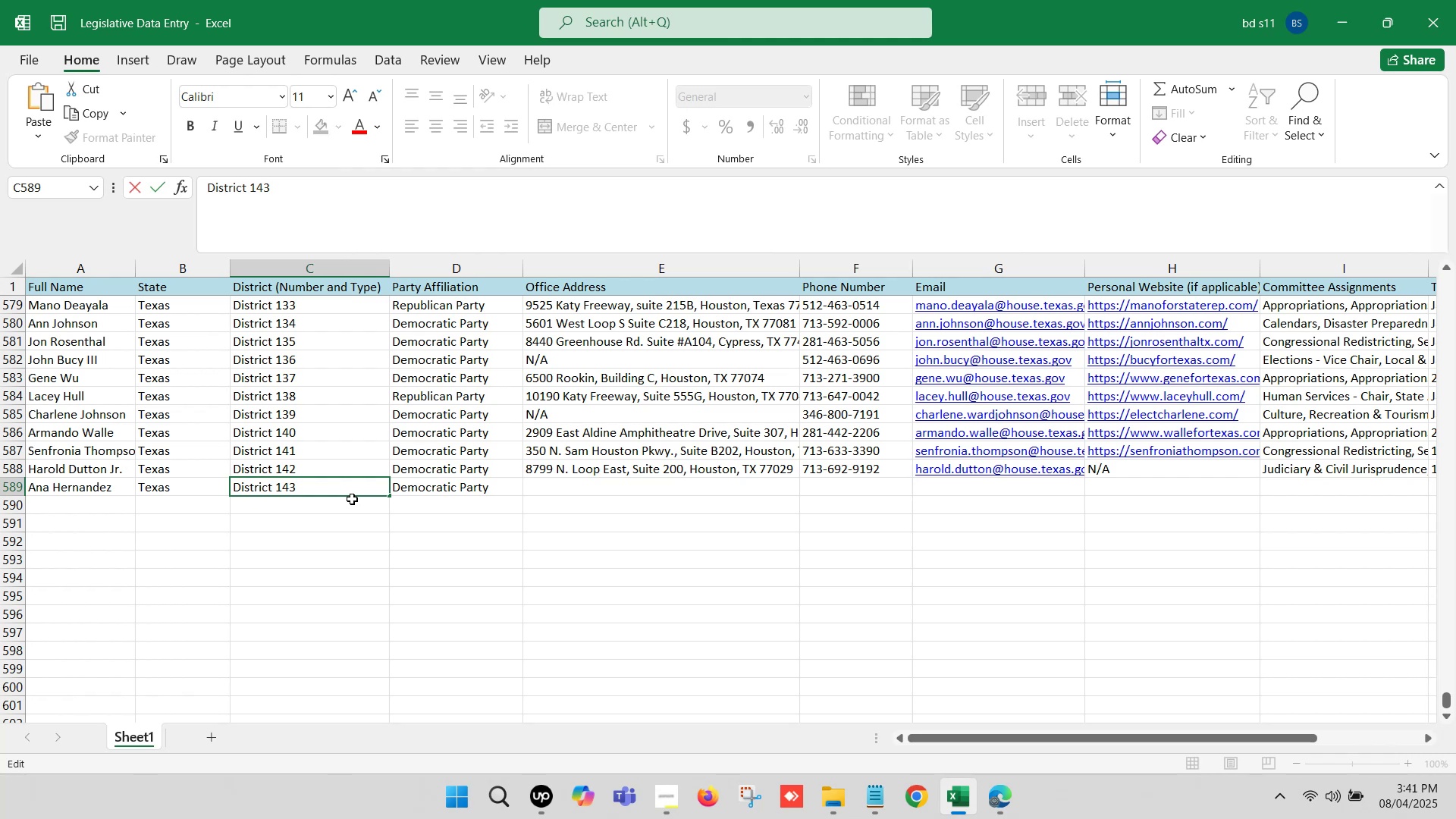 
left_click([526, 543])
 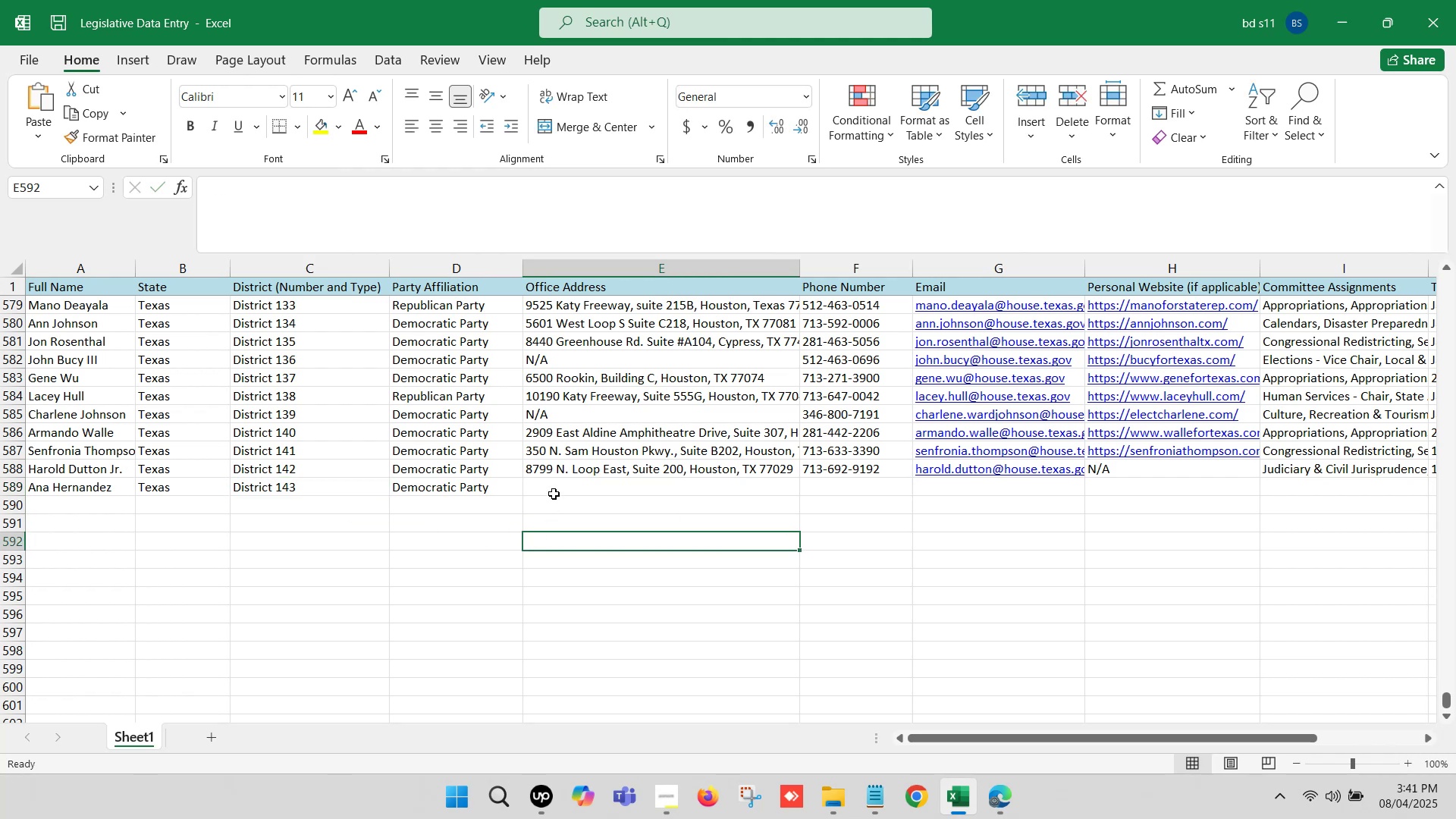 
left_click([557, 485])
 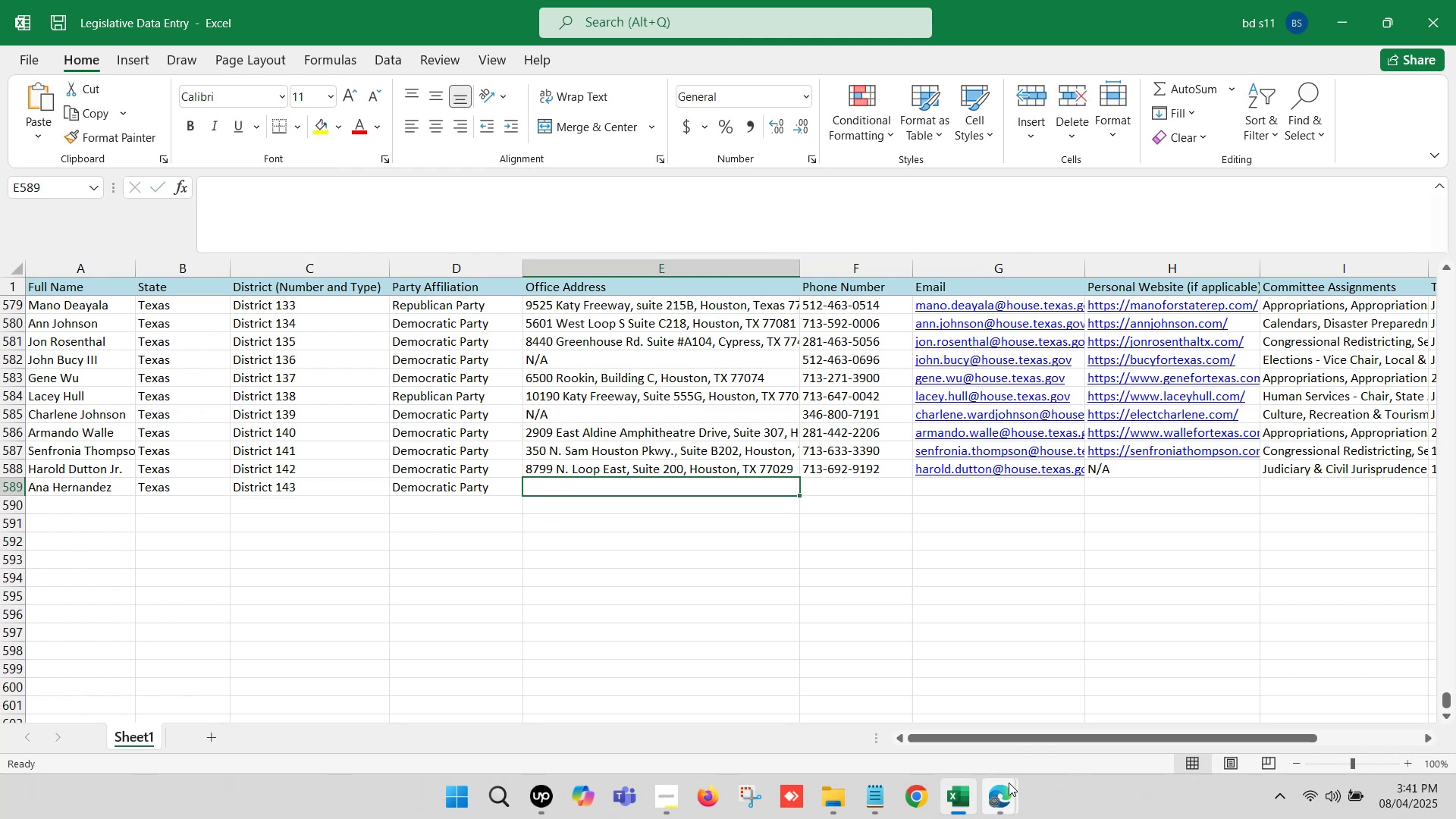 
double_click([899, 700])
 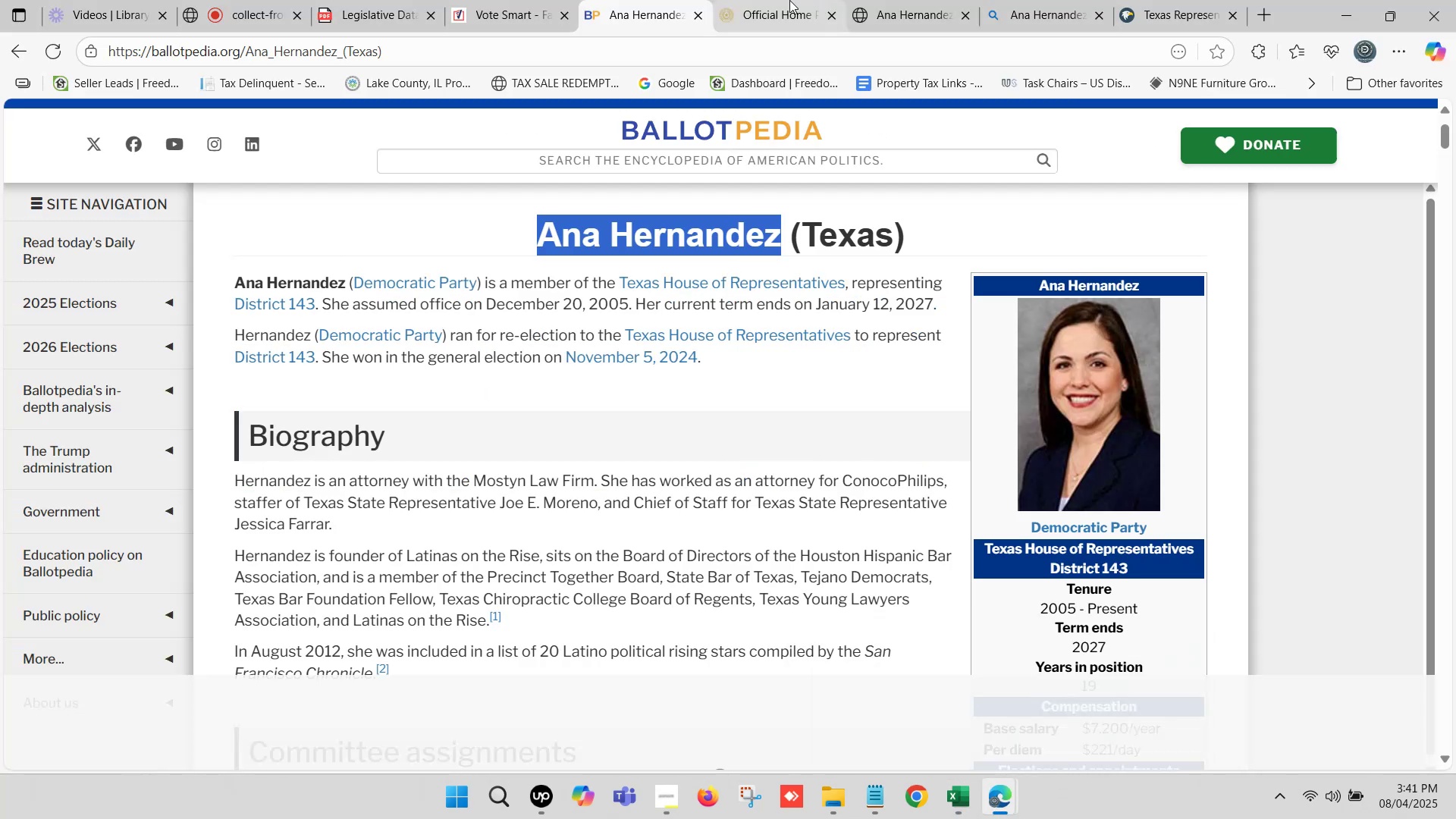 
left_click([789, 0])
 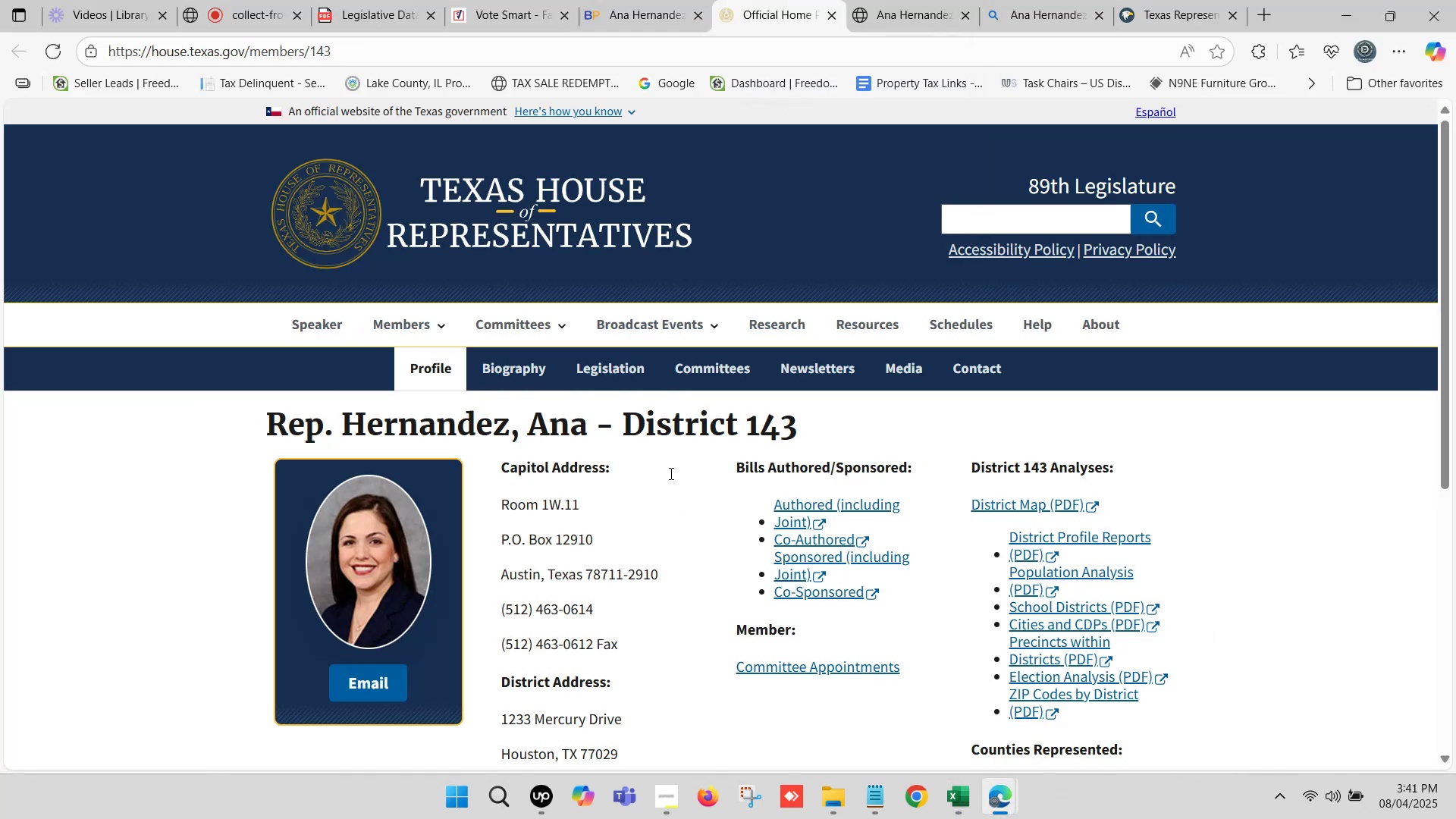 
scroll: coordinate [654, 532], scroll_direction: down, amount: 3.0
 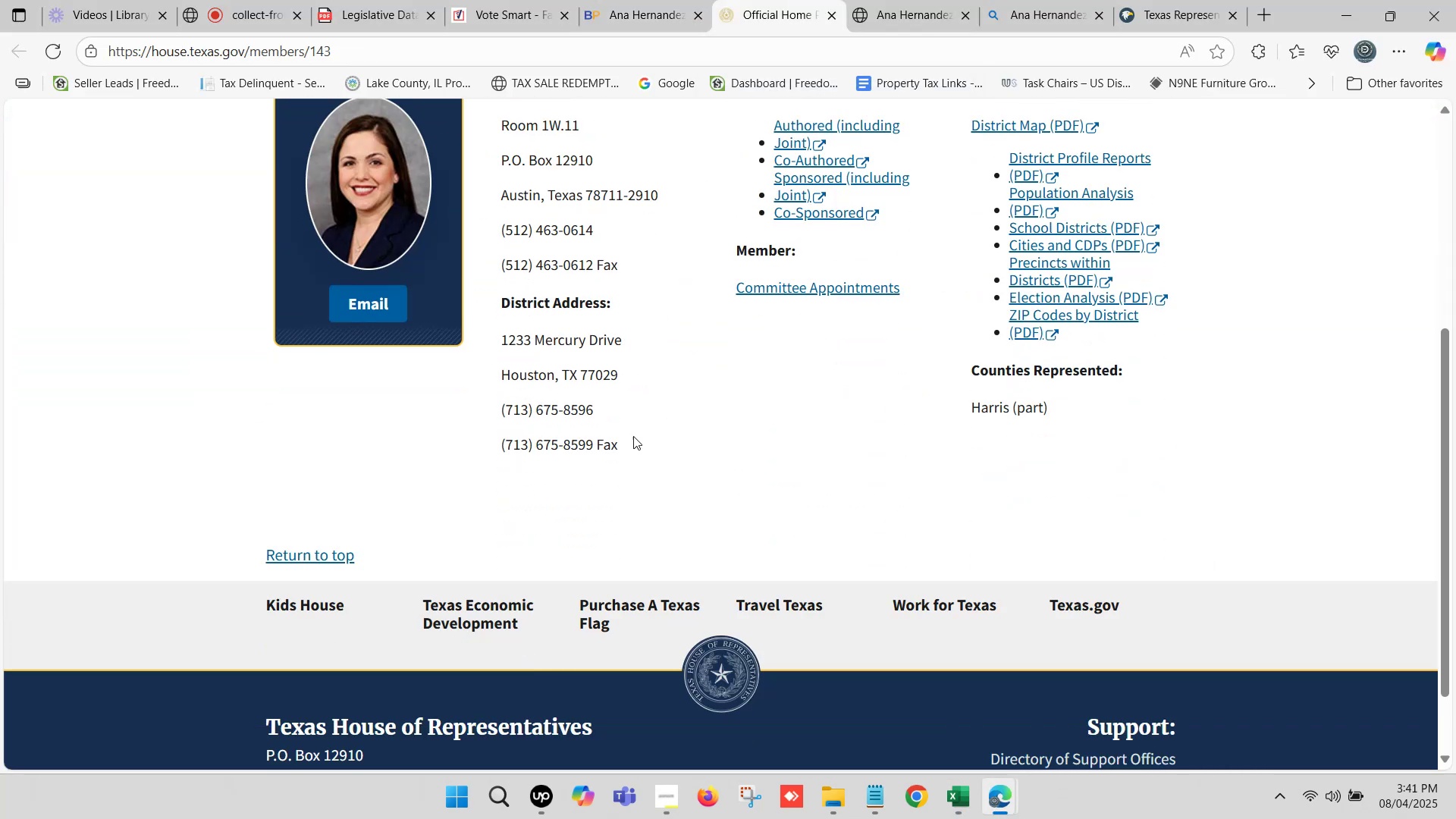 
left_click_drag(start_coordinate=[604, 403], to_coordinate=[576, 384])
 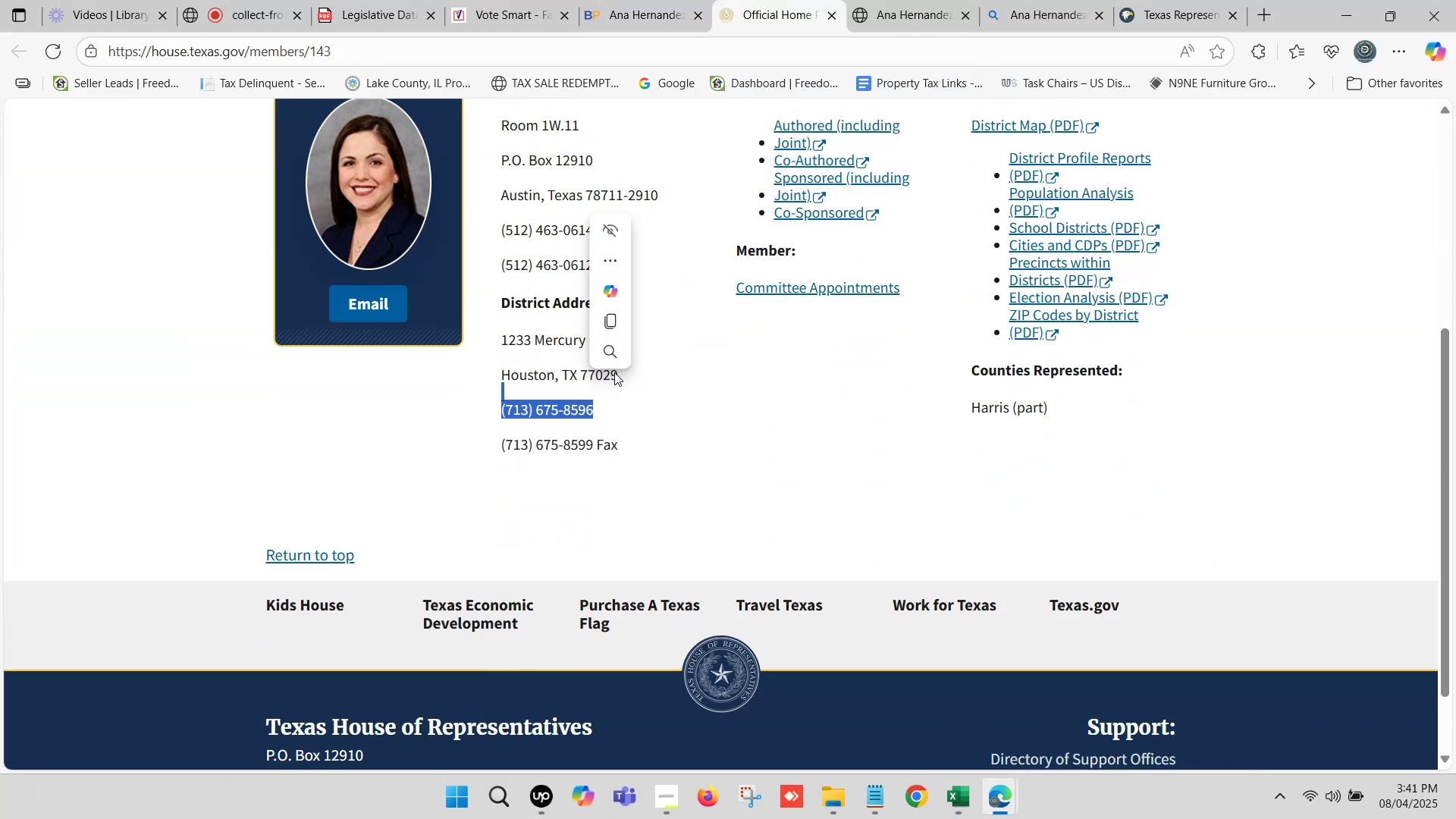 
left_click_drag(start_coordinate=[622, 372], to_coordinate=[504, 337])
 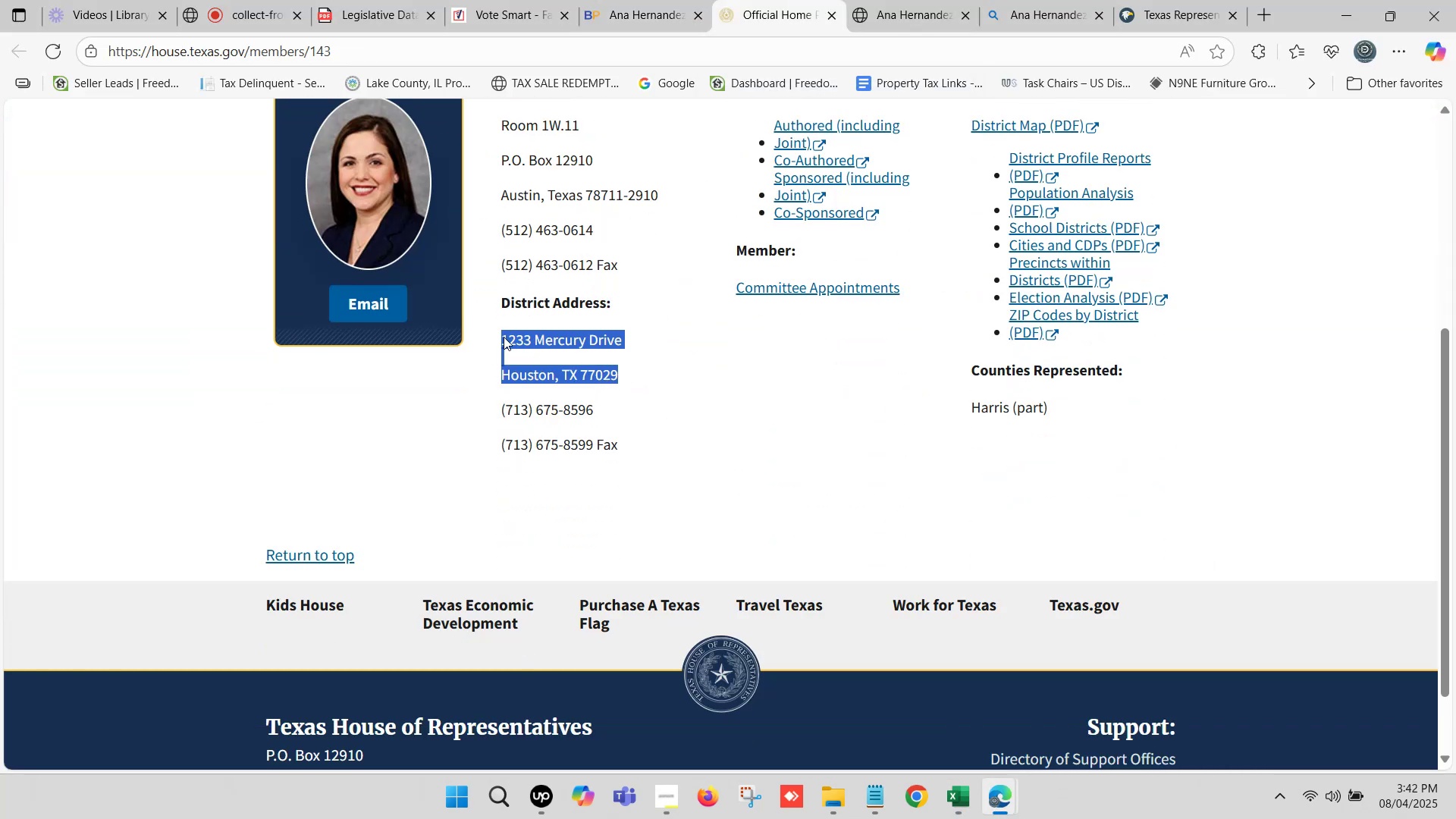 
key(Control+C)
 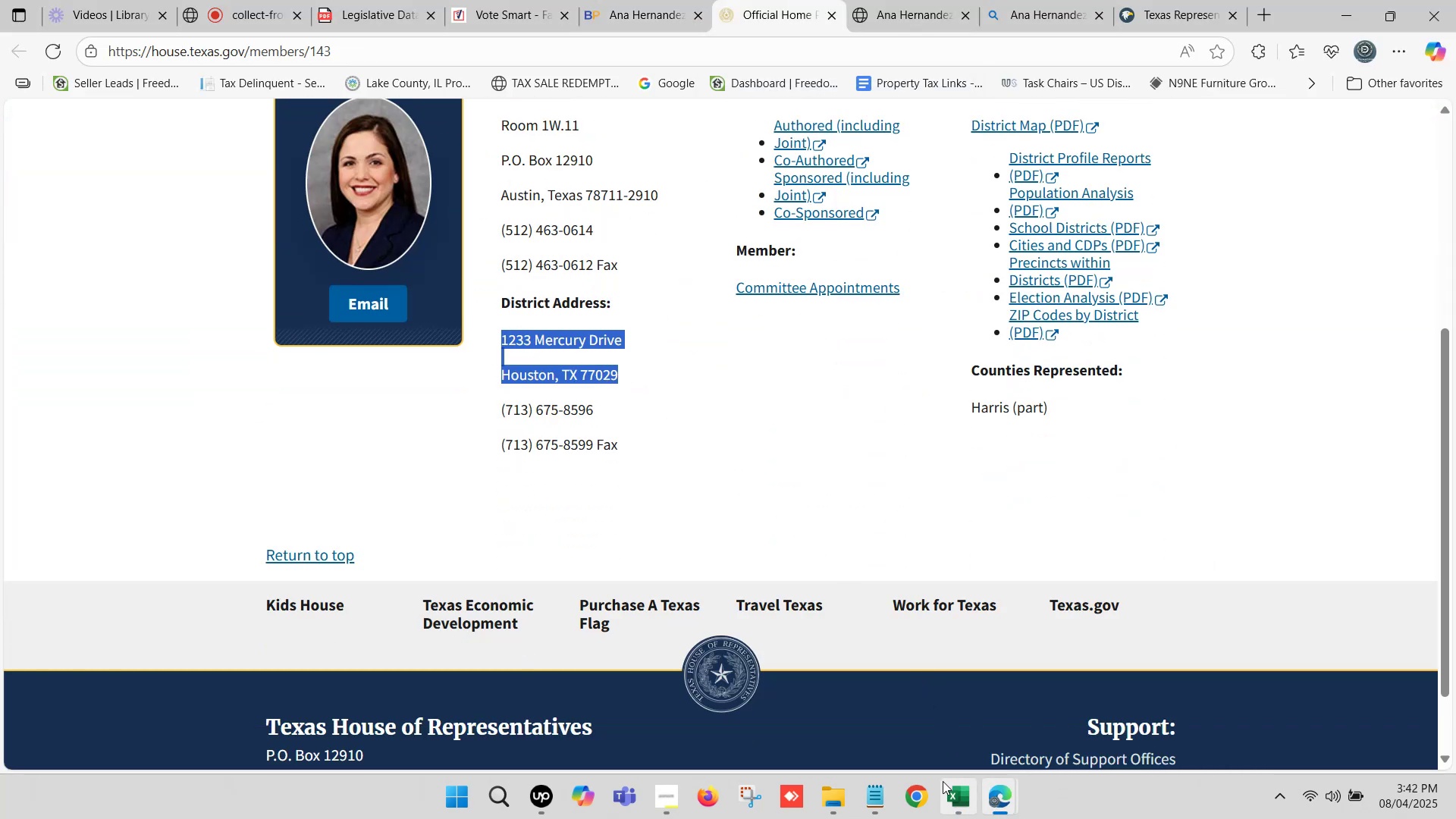 
left_click([943, 781])
 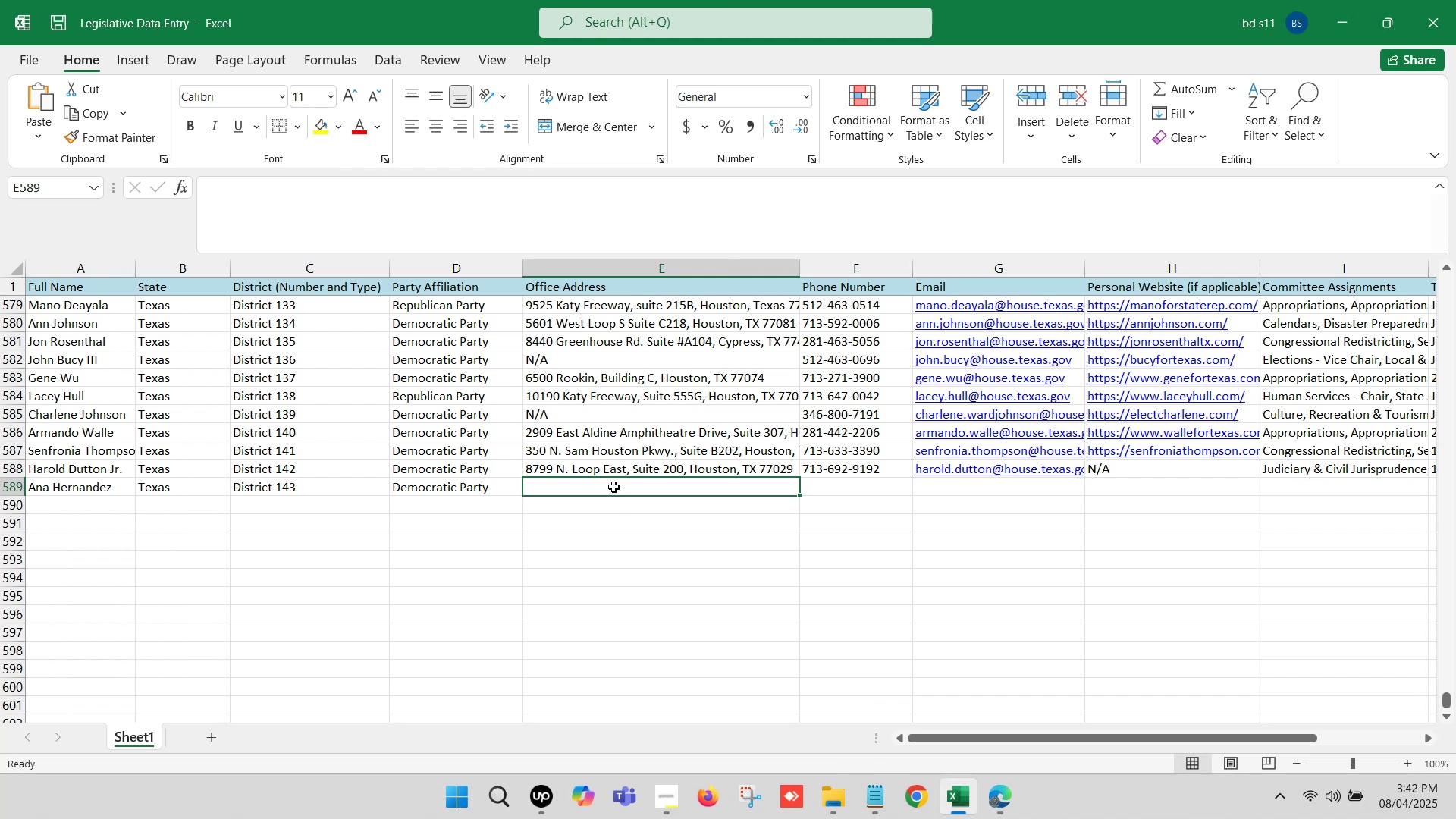 
double_click([613, 487])
 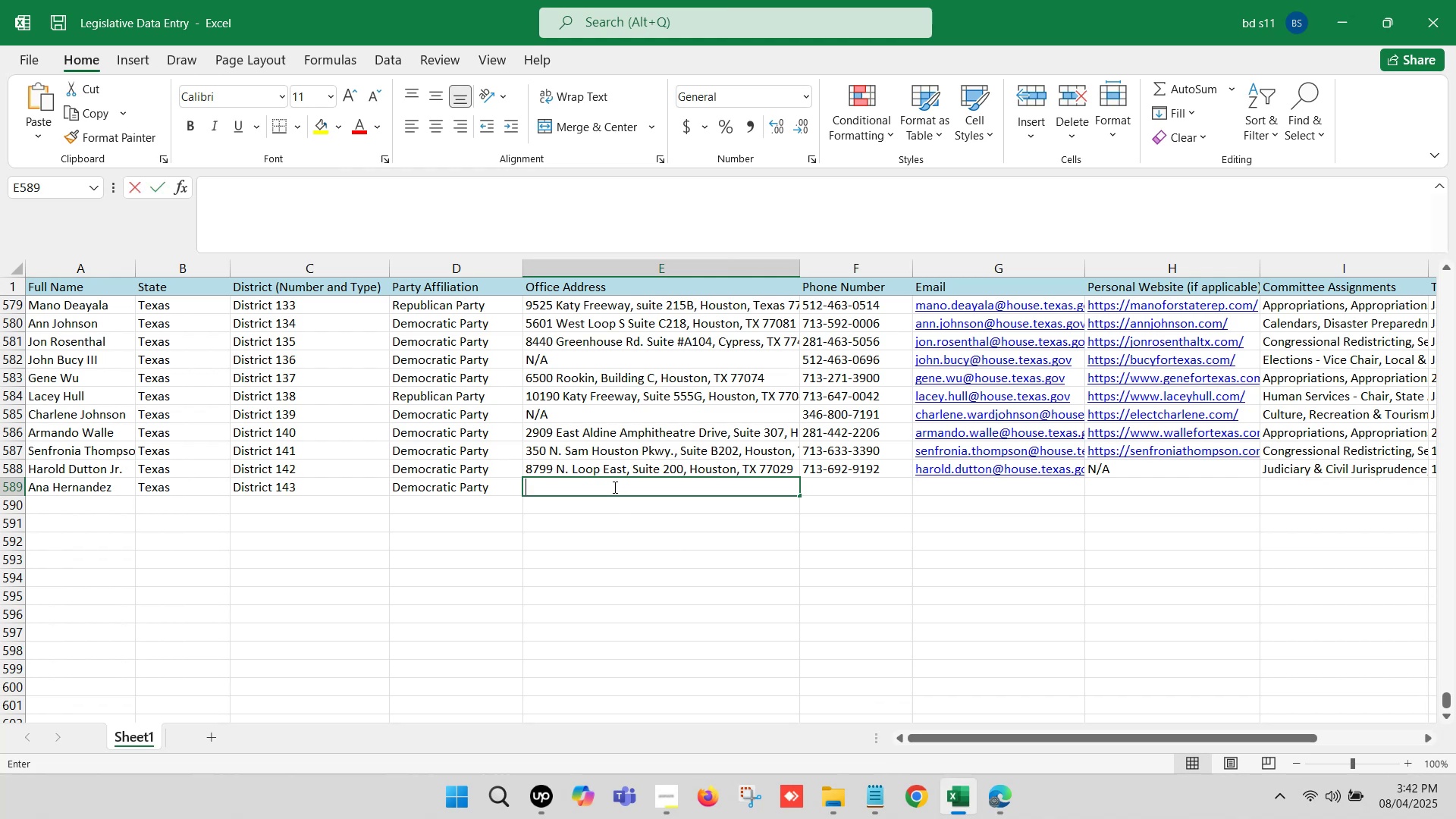 
key(Control+ControlLeft)
 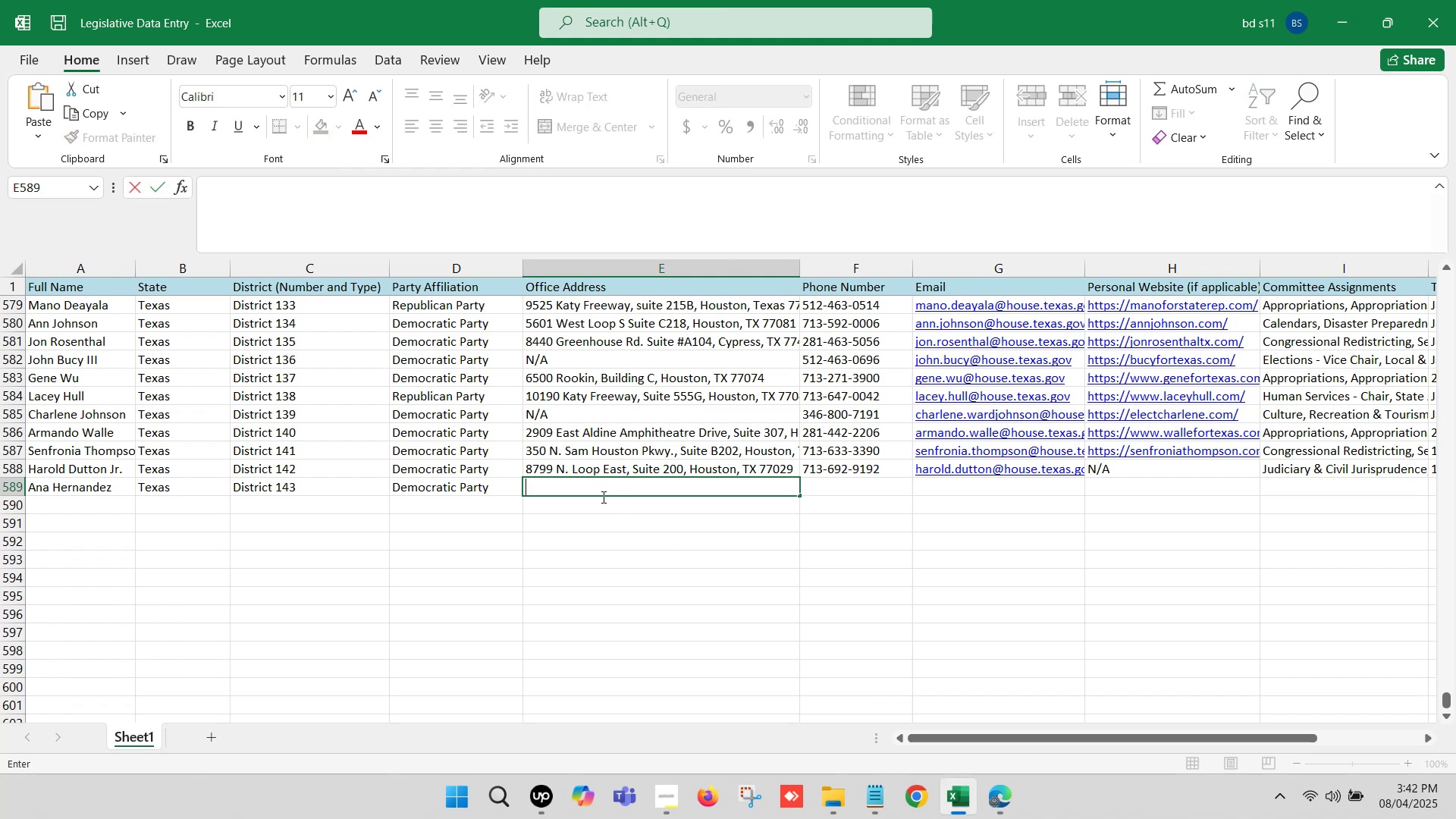 
key(Control+V)
 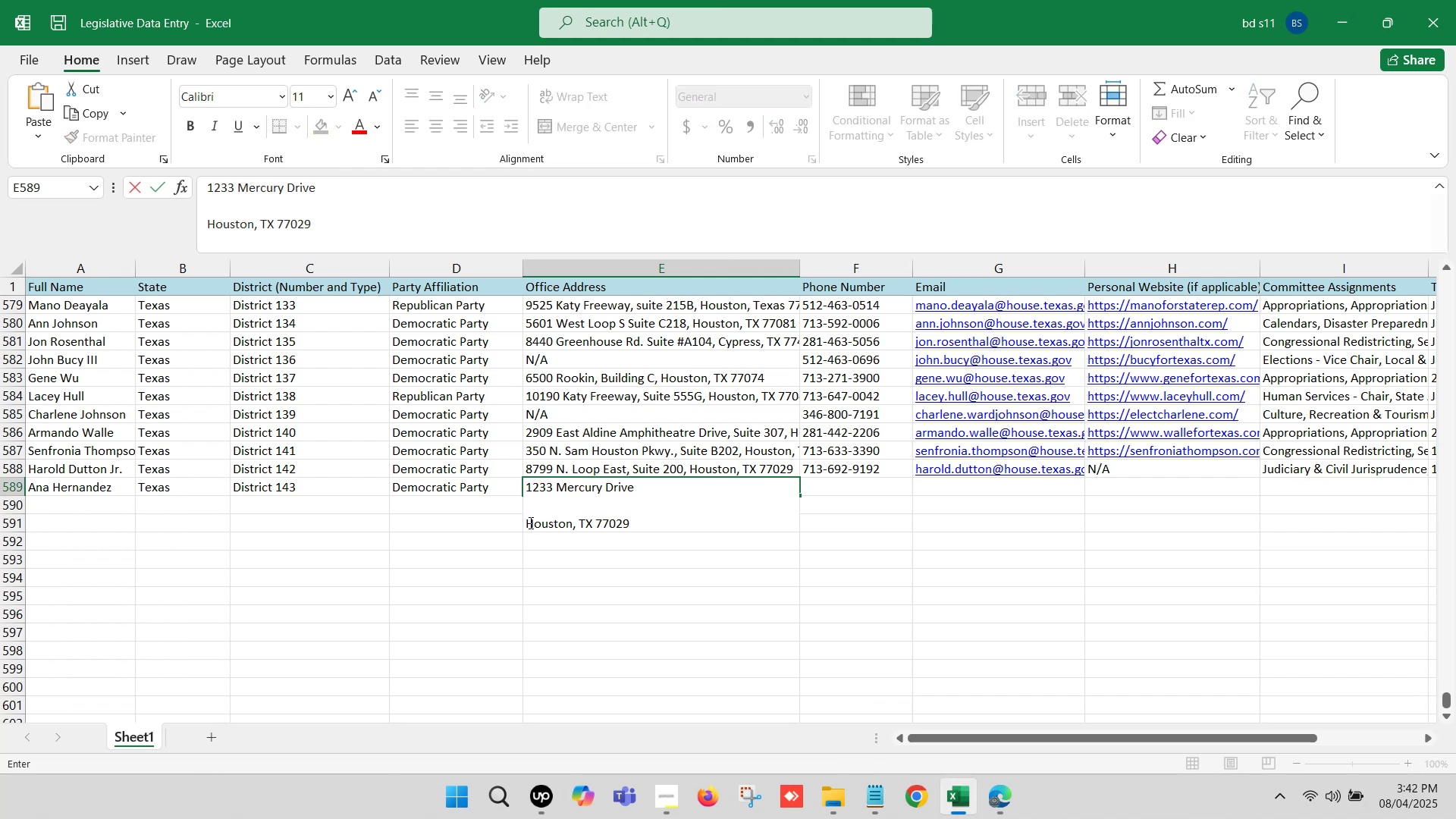 
left_click([526, 522])
 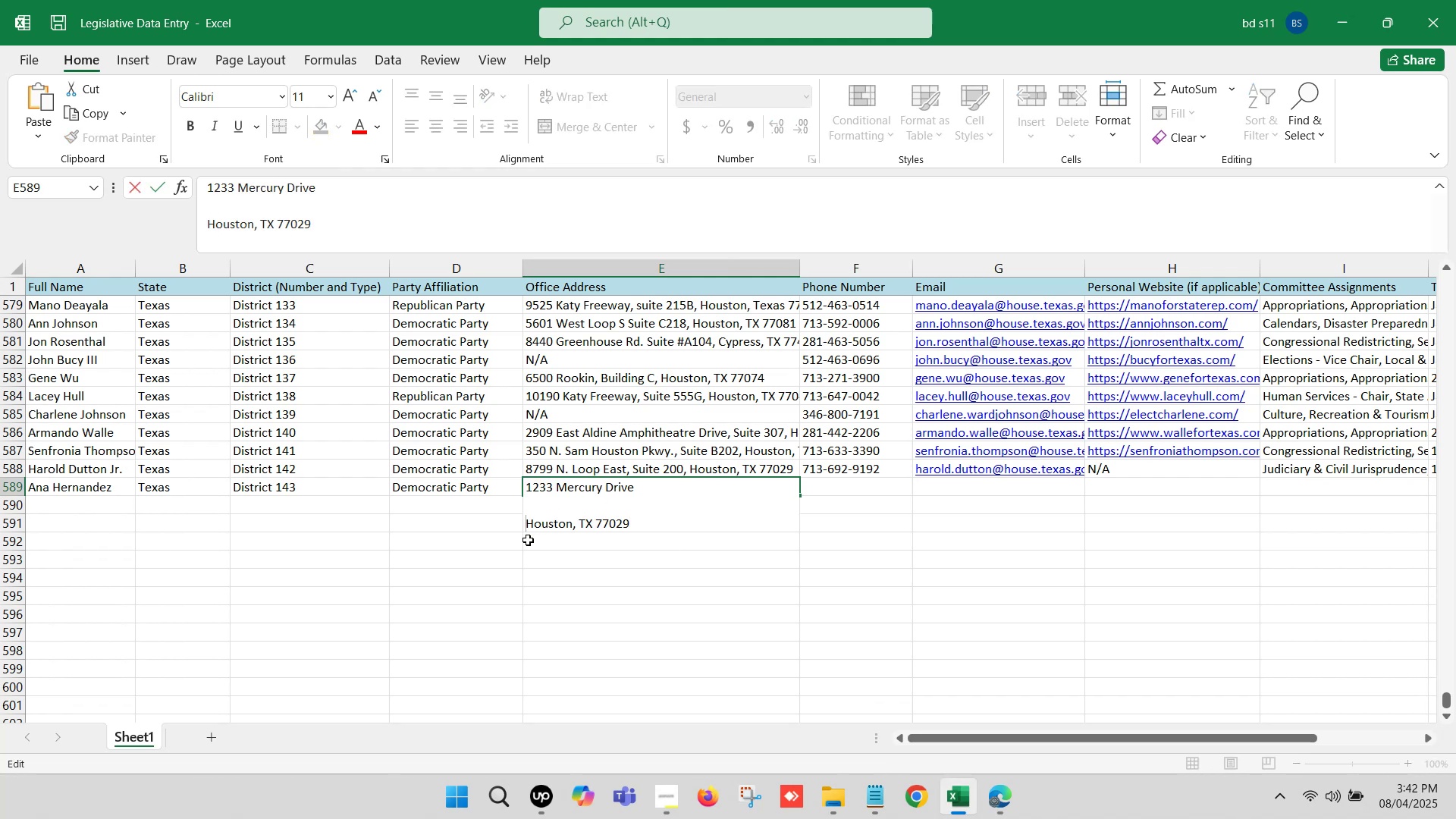 
key(Backspace)
 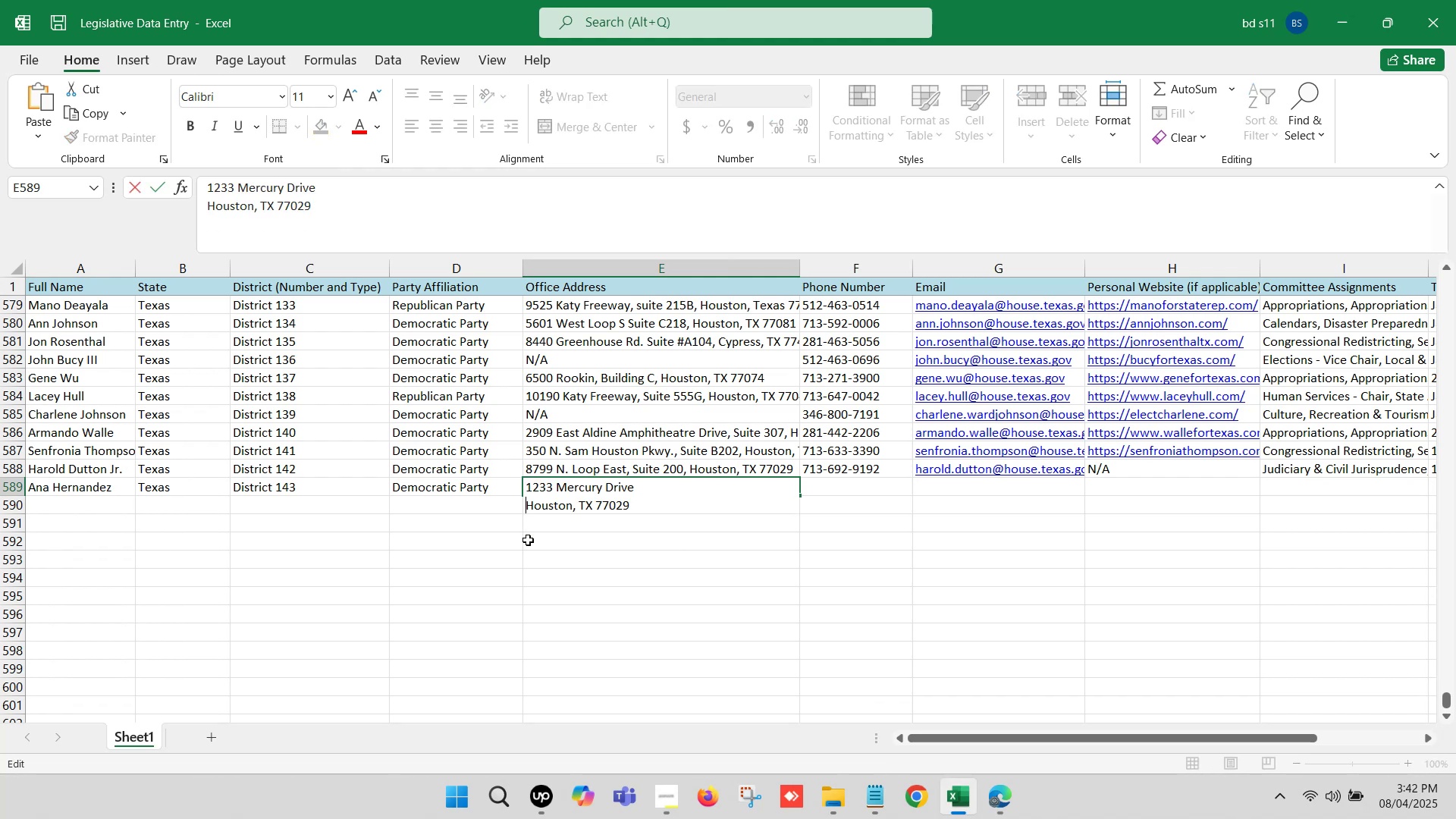 
key(Backspace)
 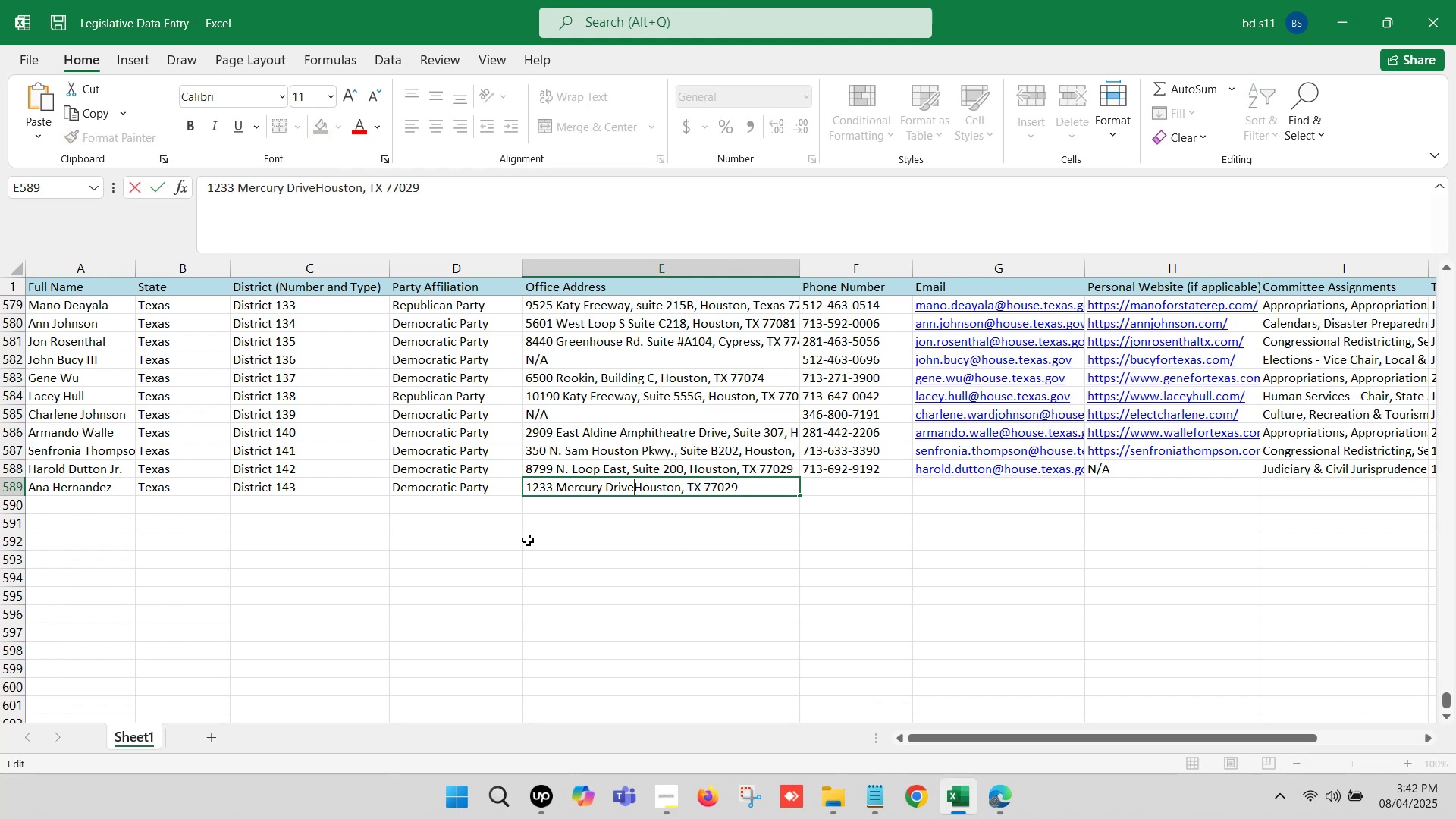 
key(Comma)
 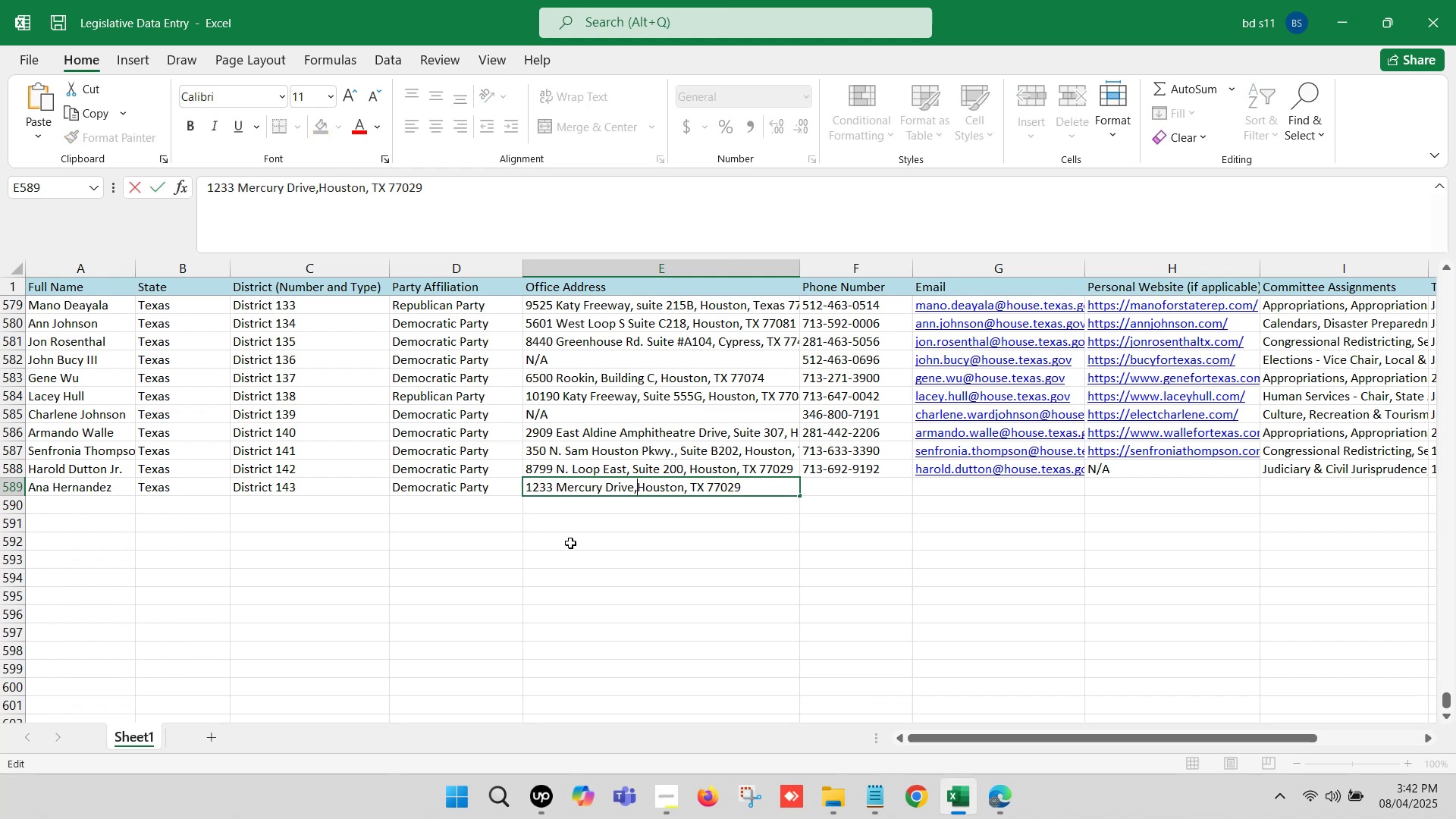 
key(Space)
 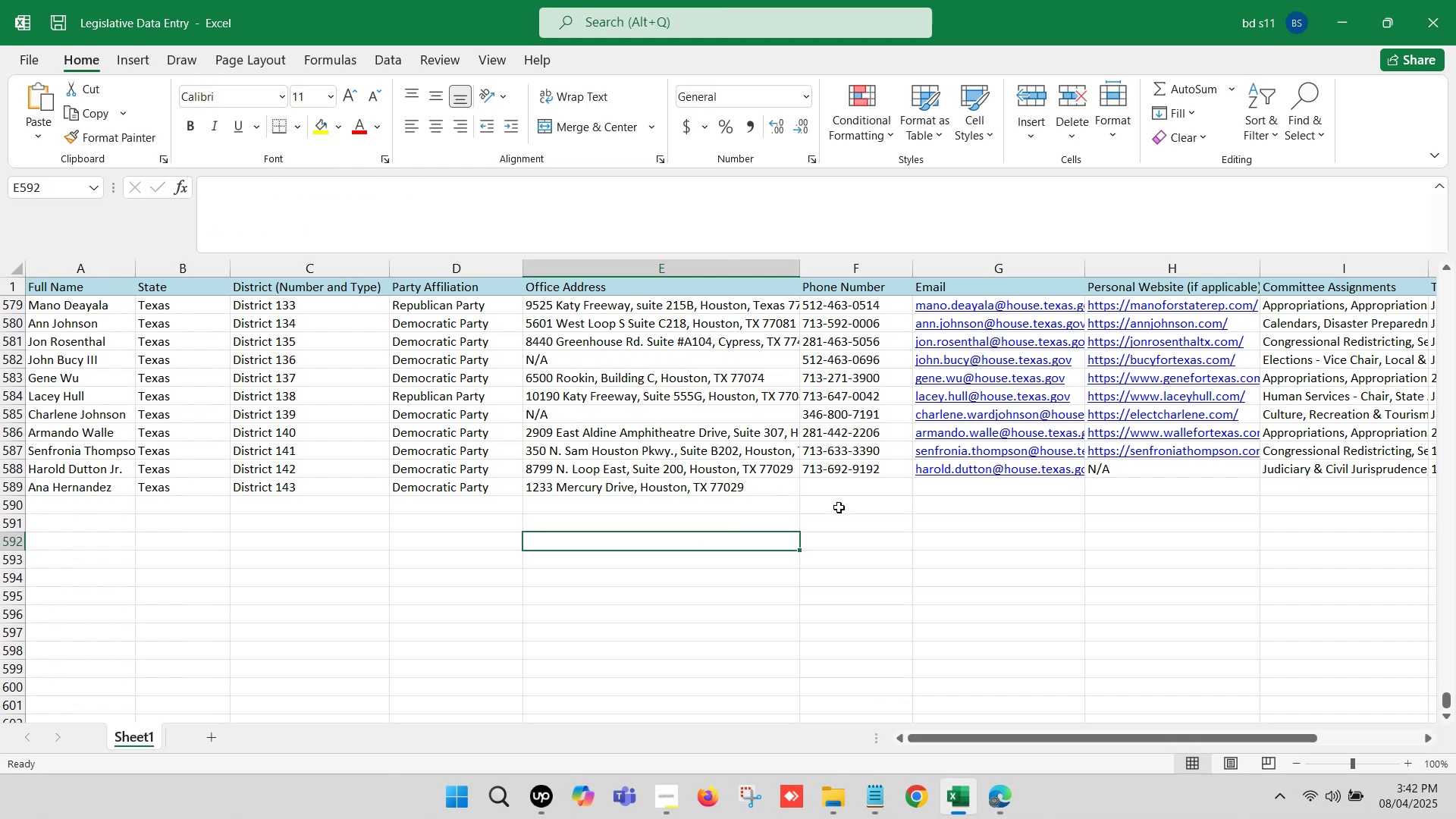 
left_click([832, 491])
 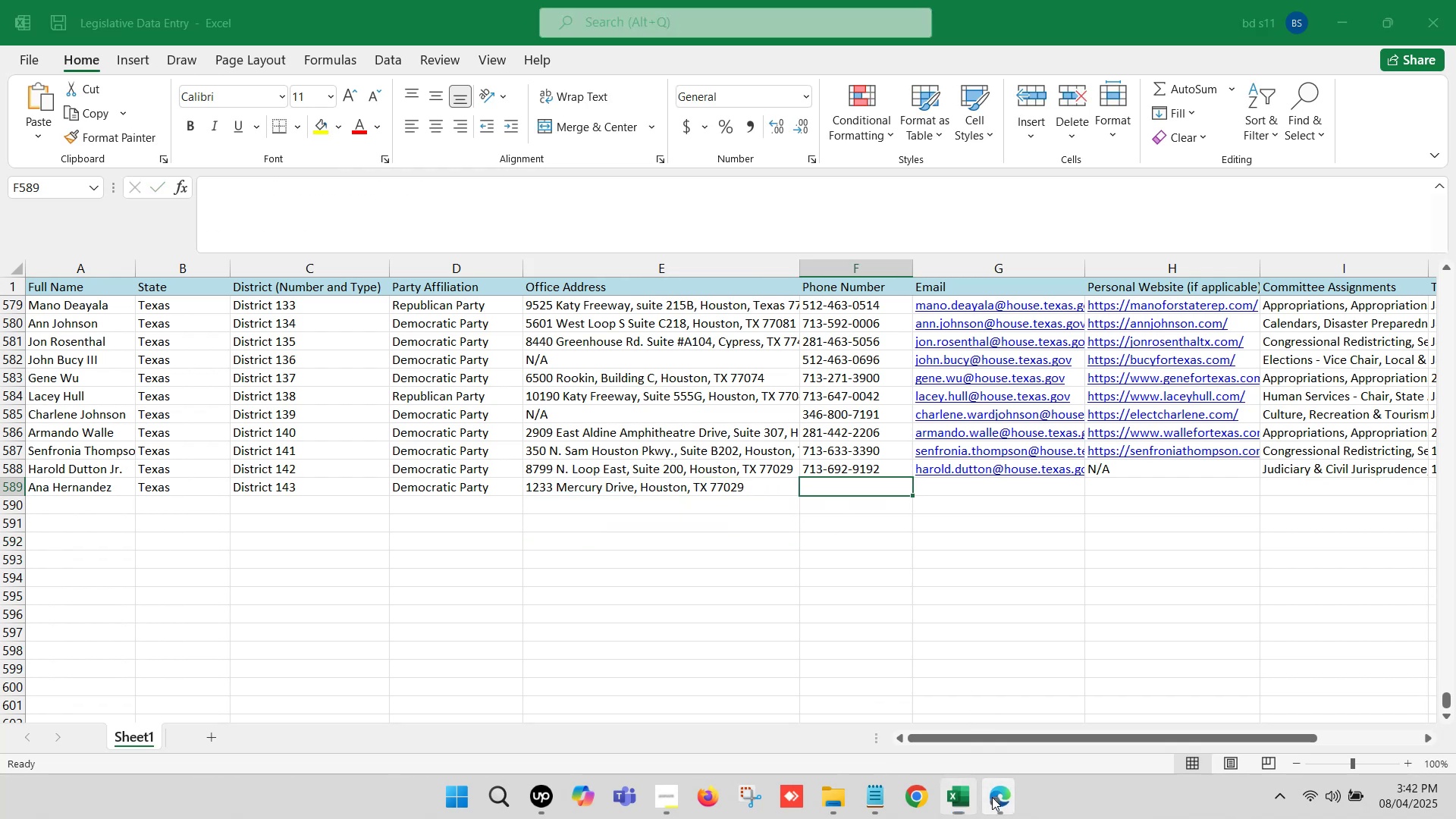 
double_click([902, 681])
 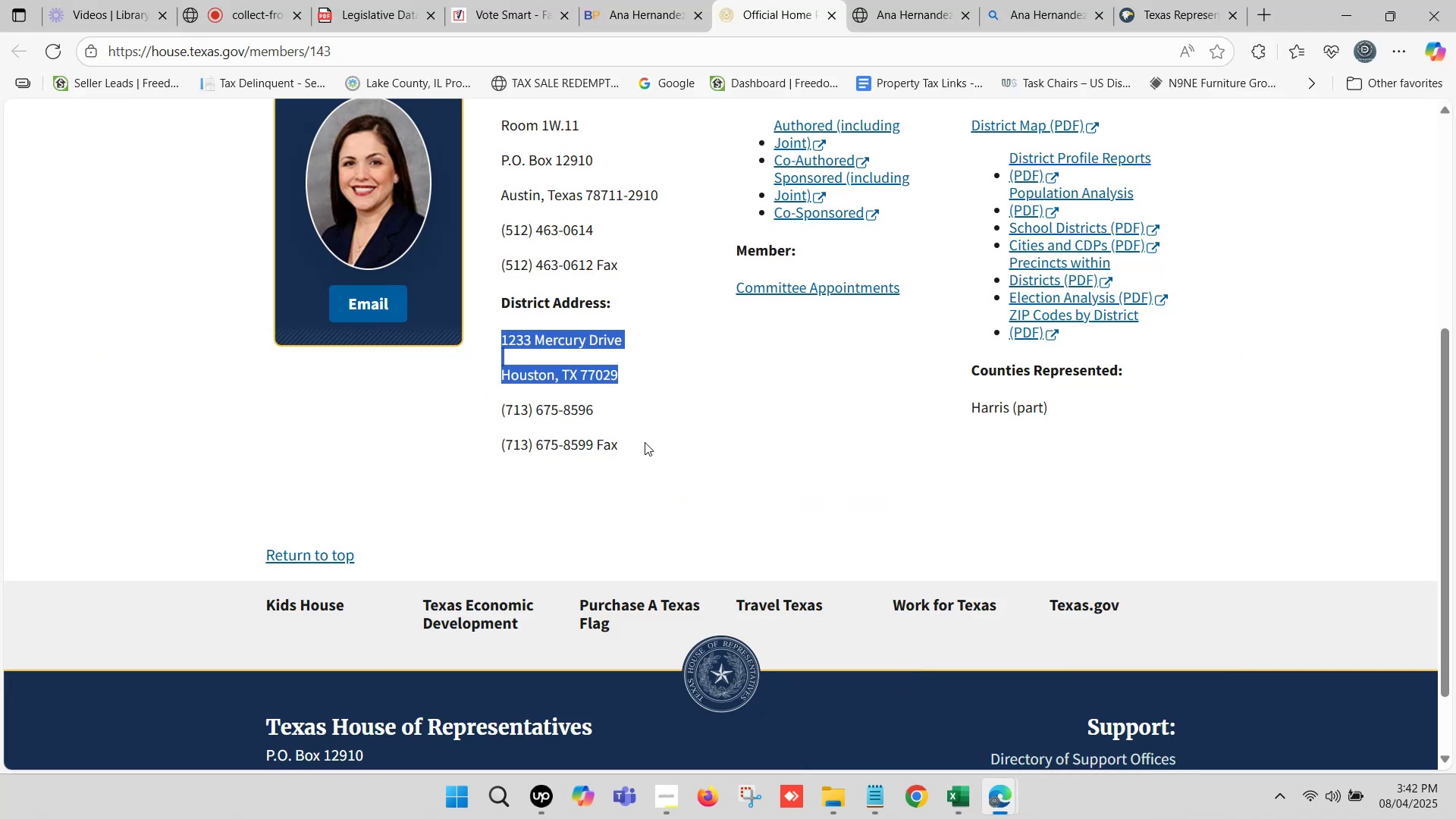 
left_click_drag(start_coordinate=[602, 415], to_coordinate=[507, 409])
 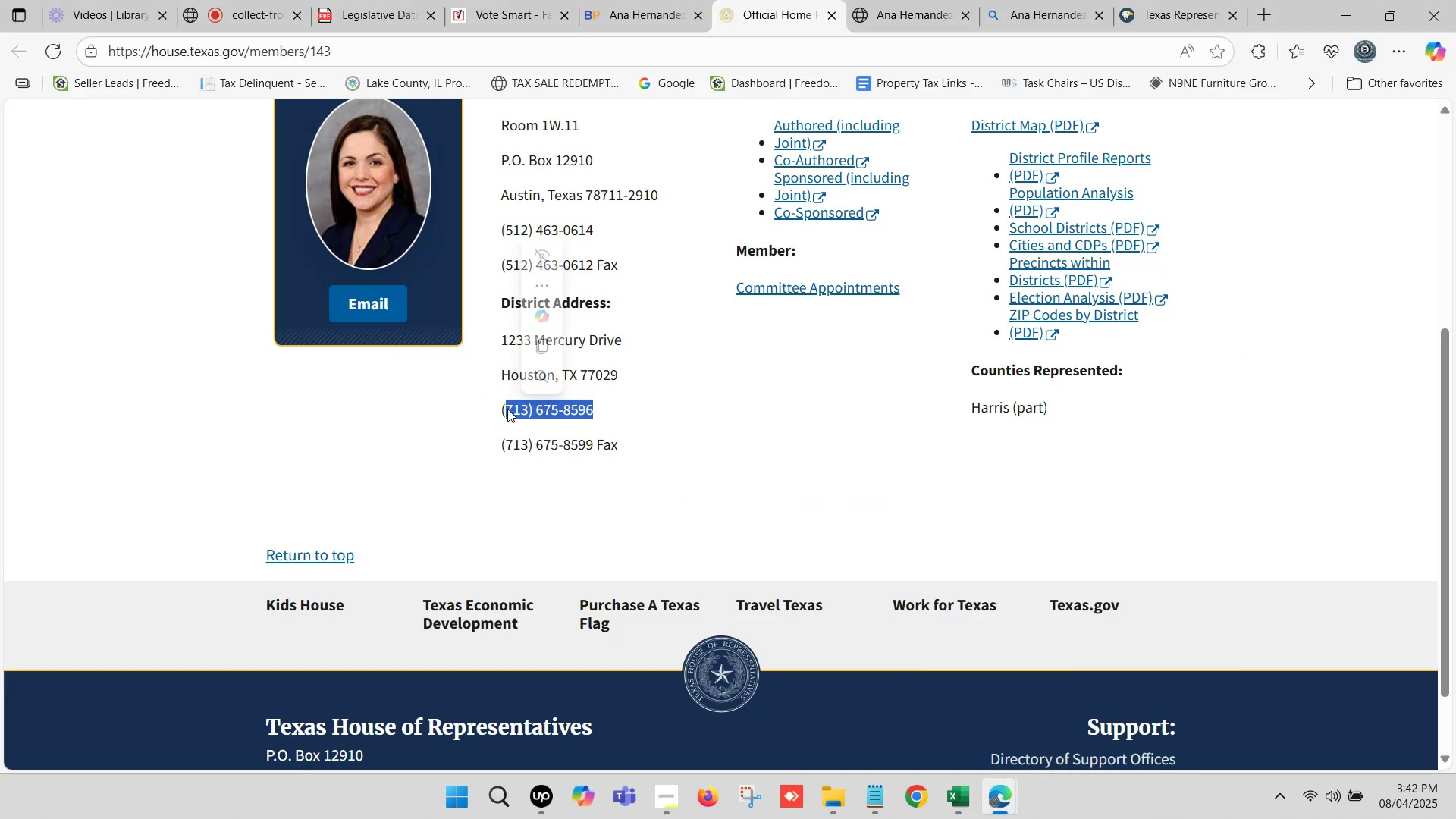 
key(Control+C)
 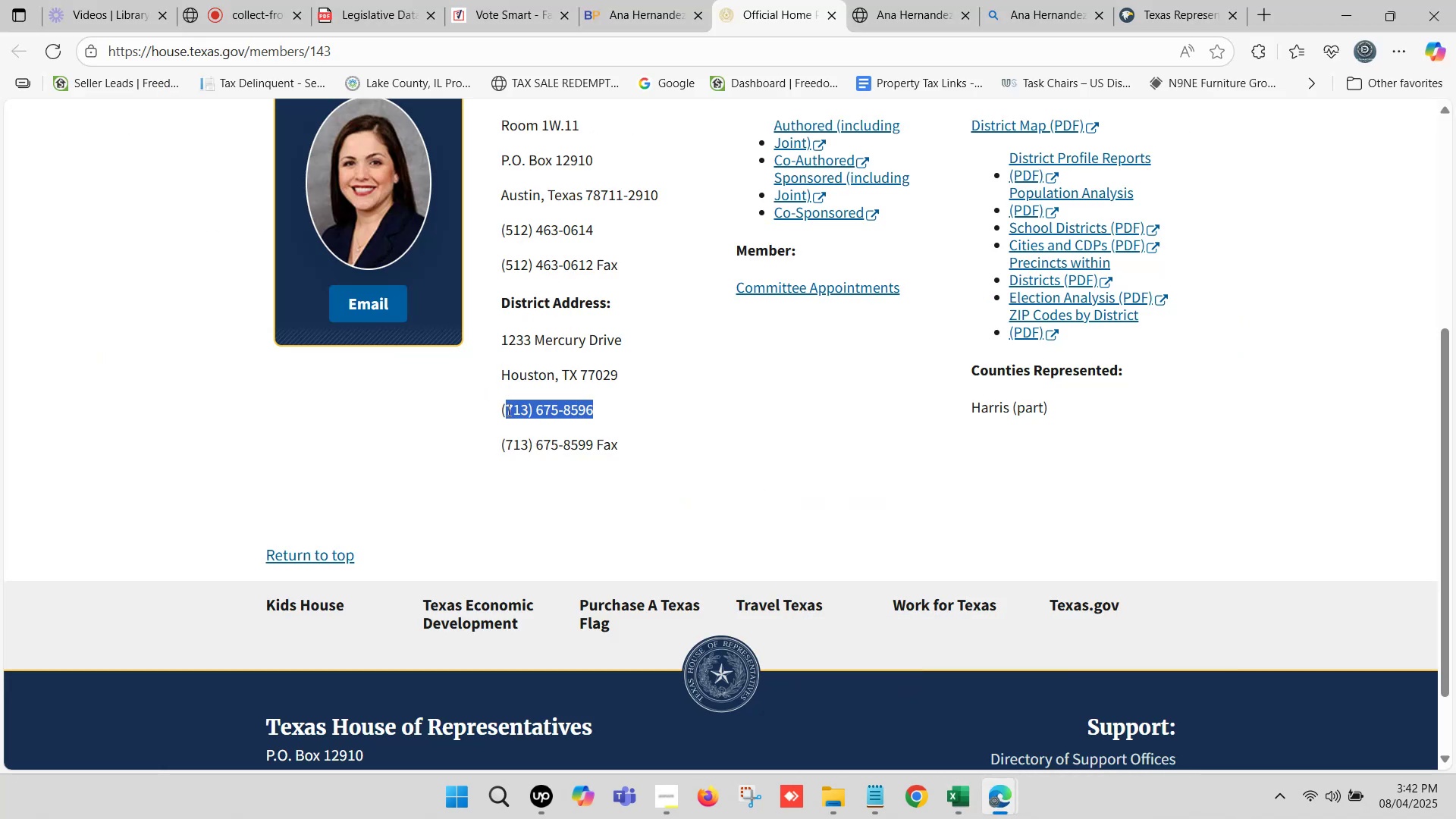 
key(Control+C)
 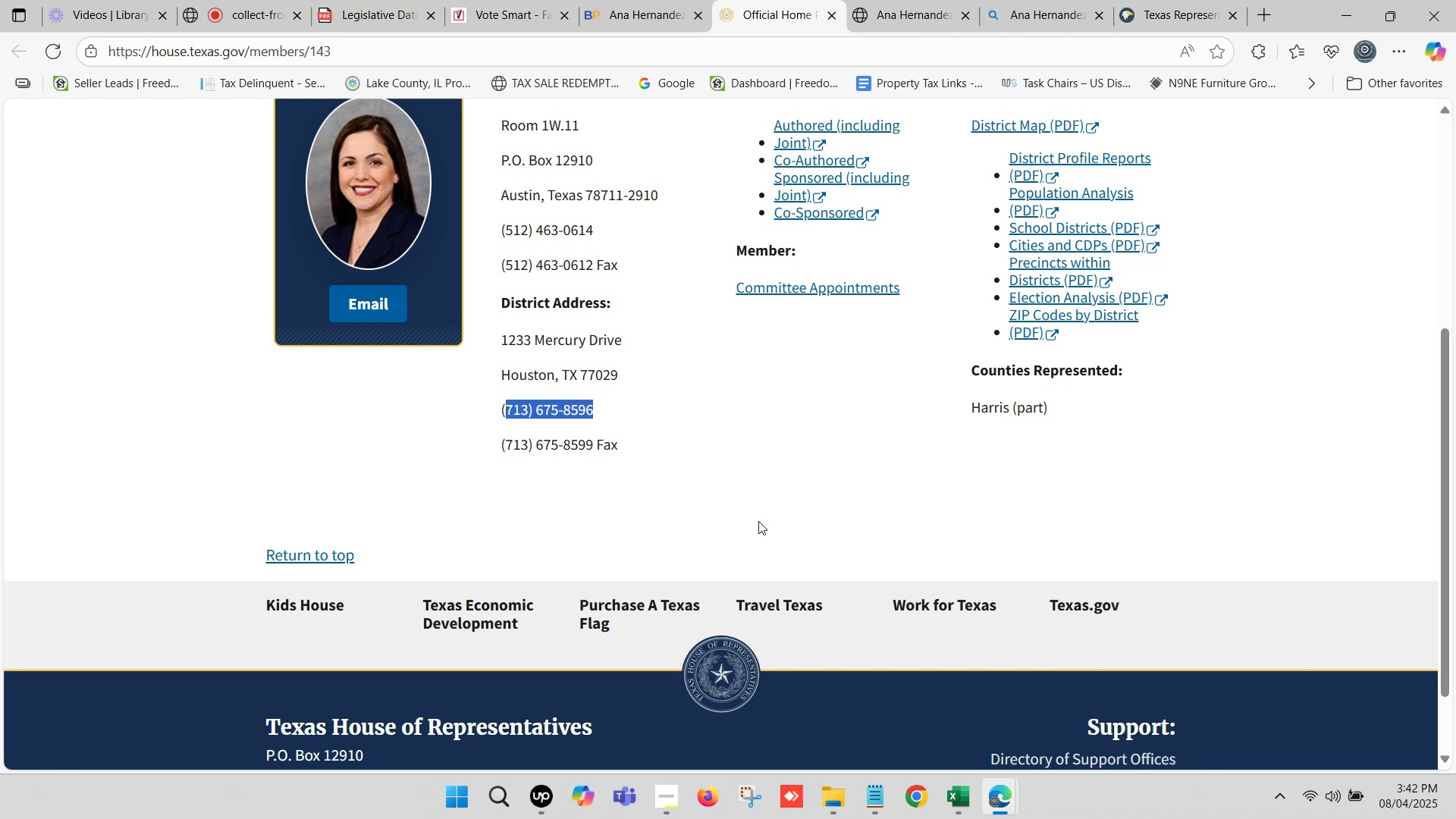 
left_click([947, 794])
 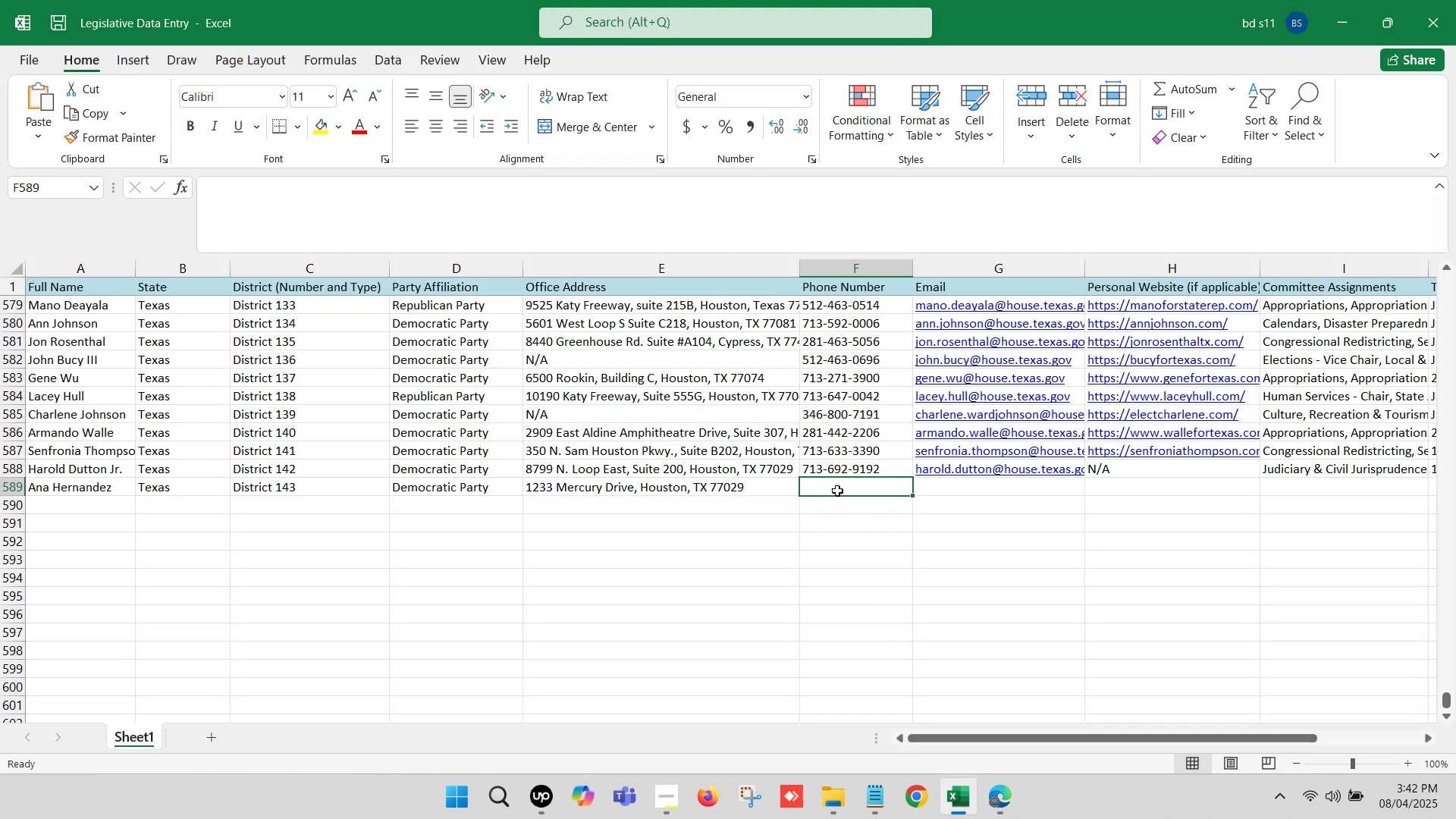 
double_click([837, 488])
 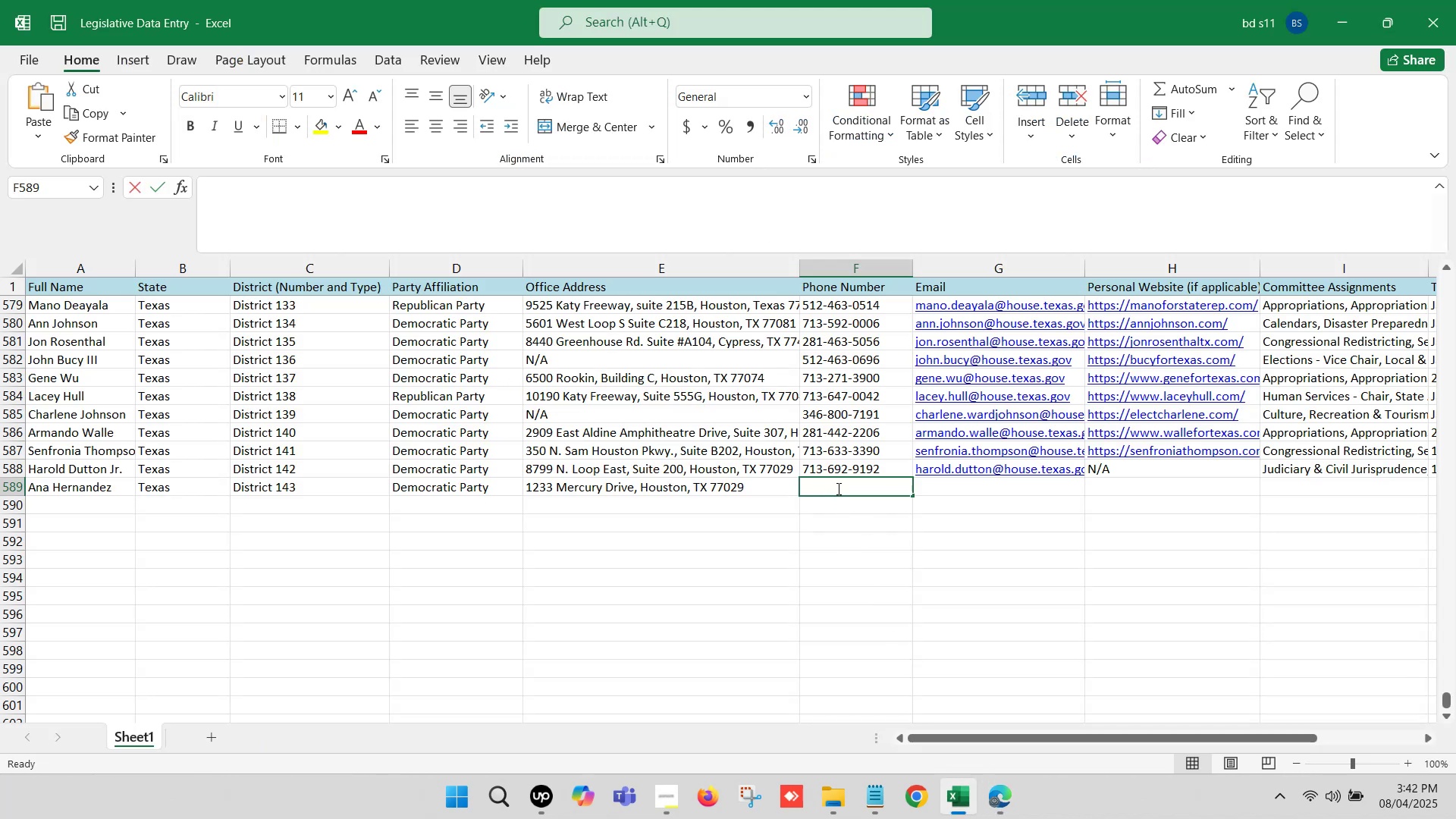 
key(Control+ControlLeft)
 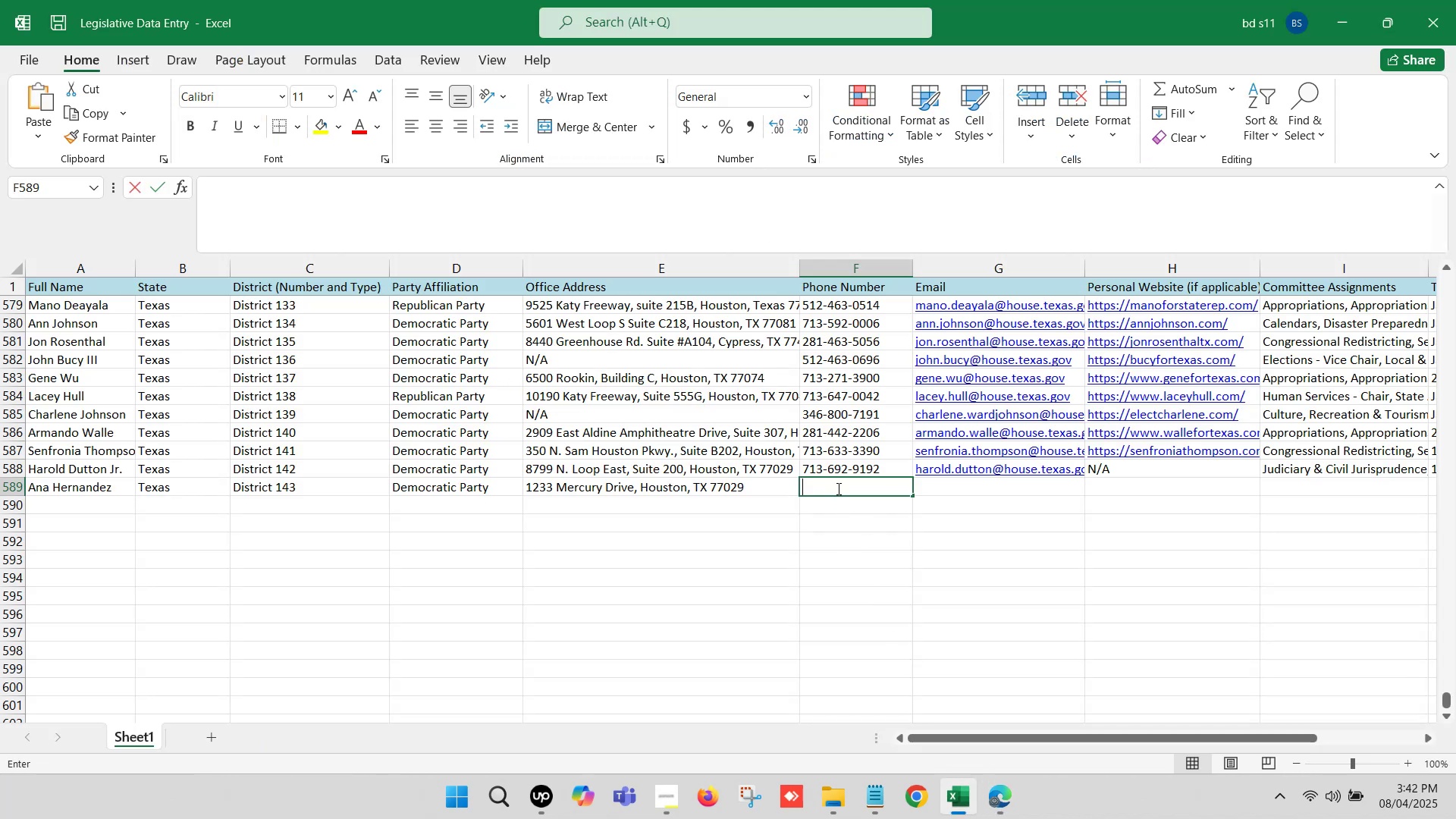 
key(Control+V)
 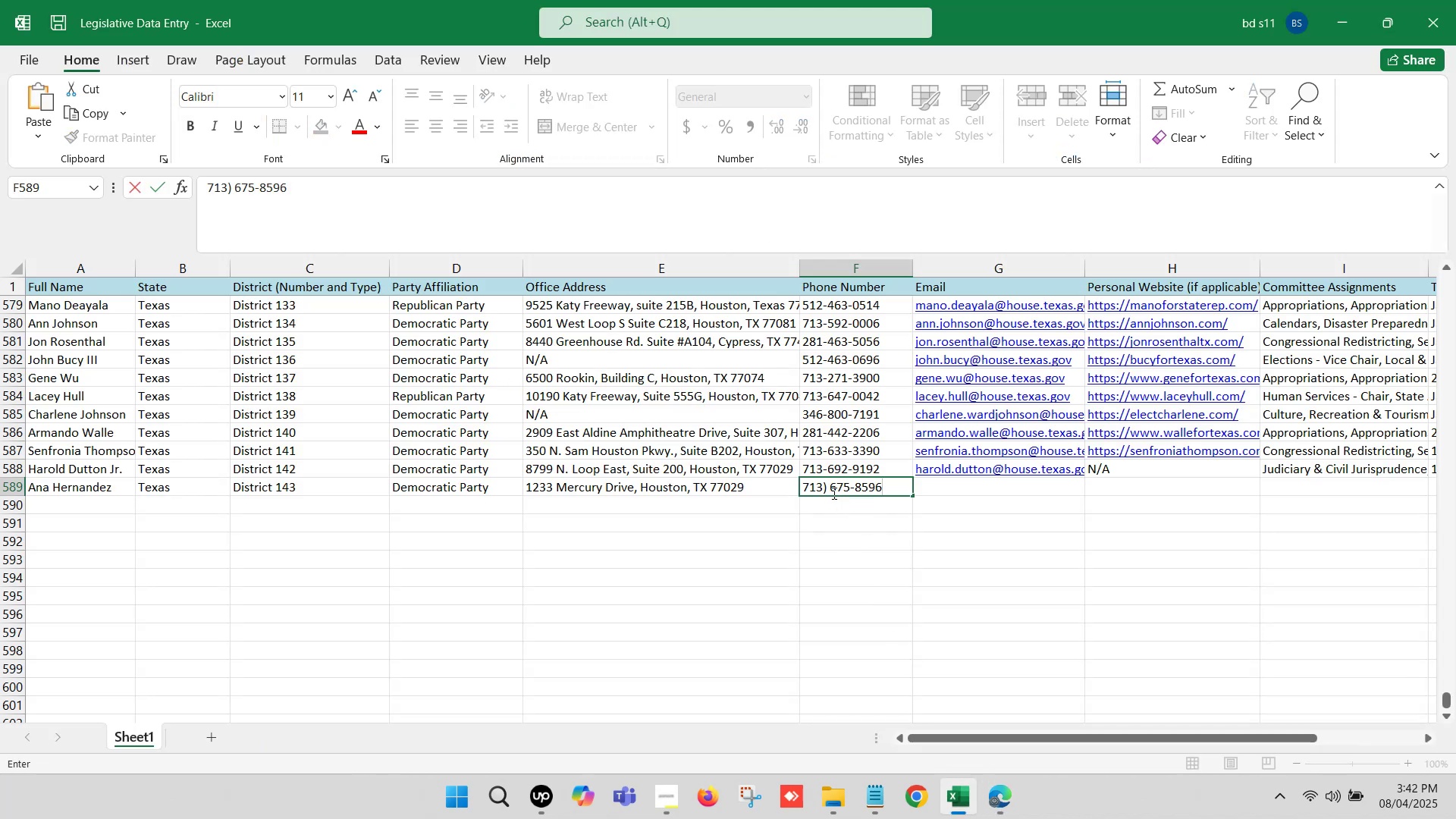 
left_click([833, 492])
 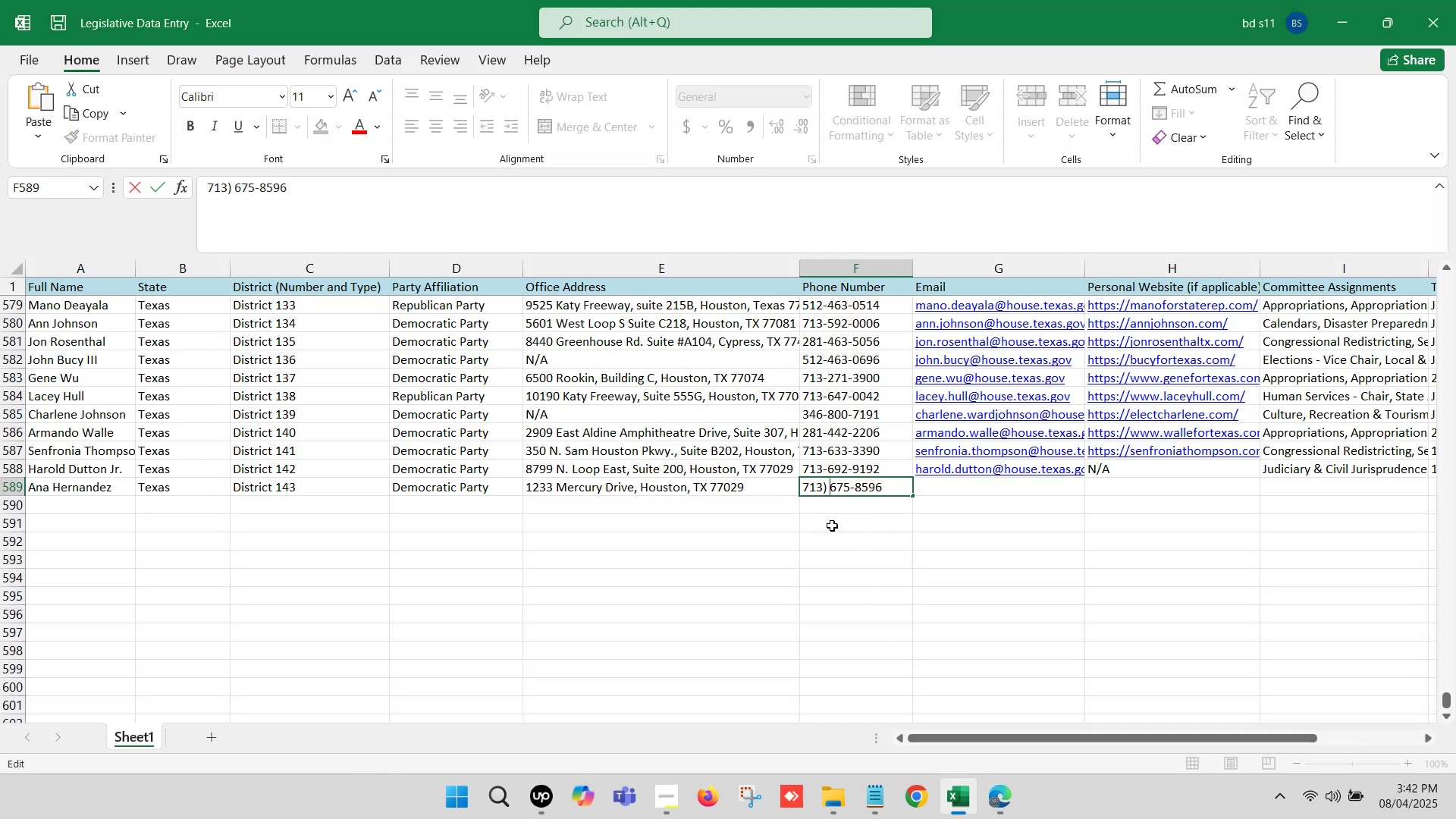 
key(Backspace)
 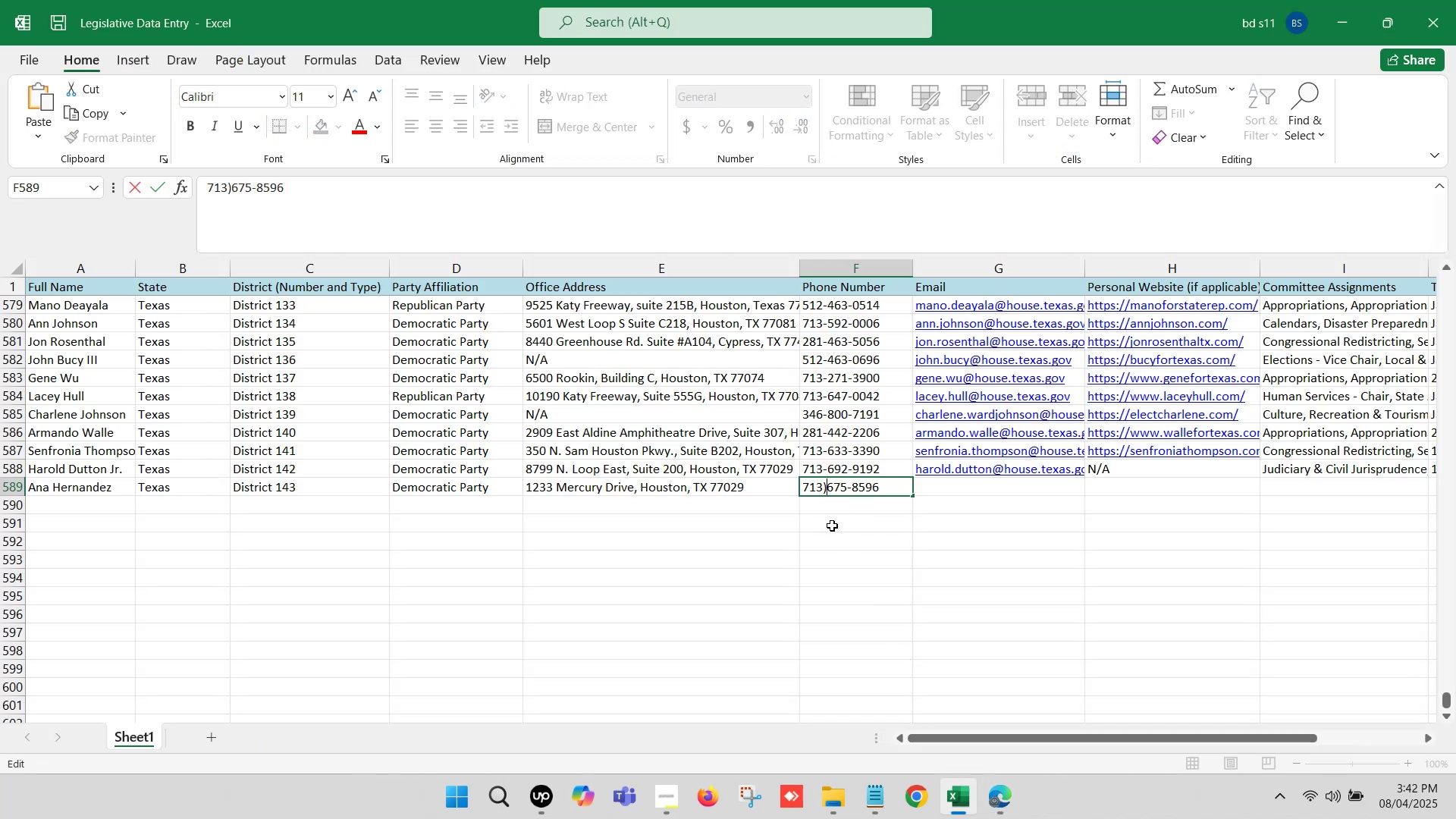 
key(Backspace)
 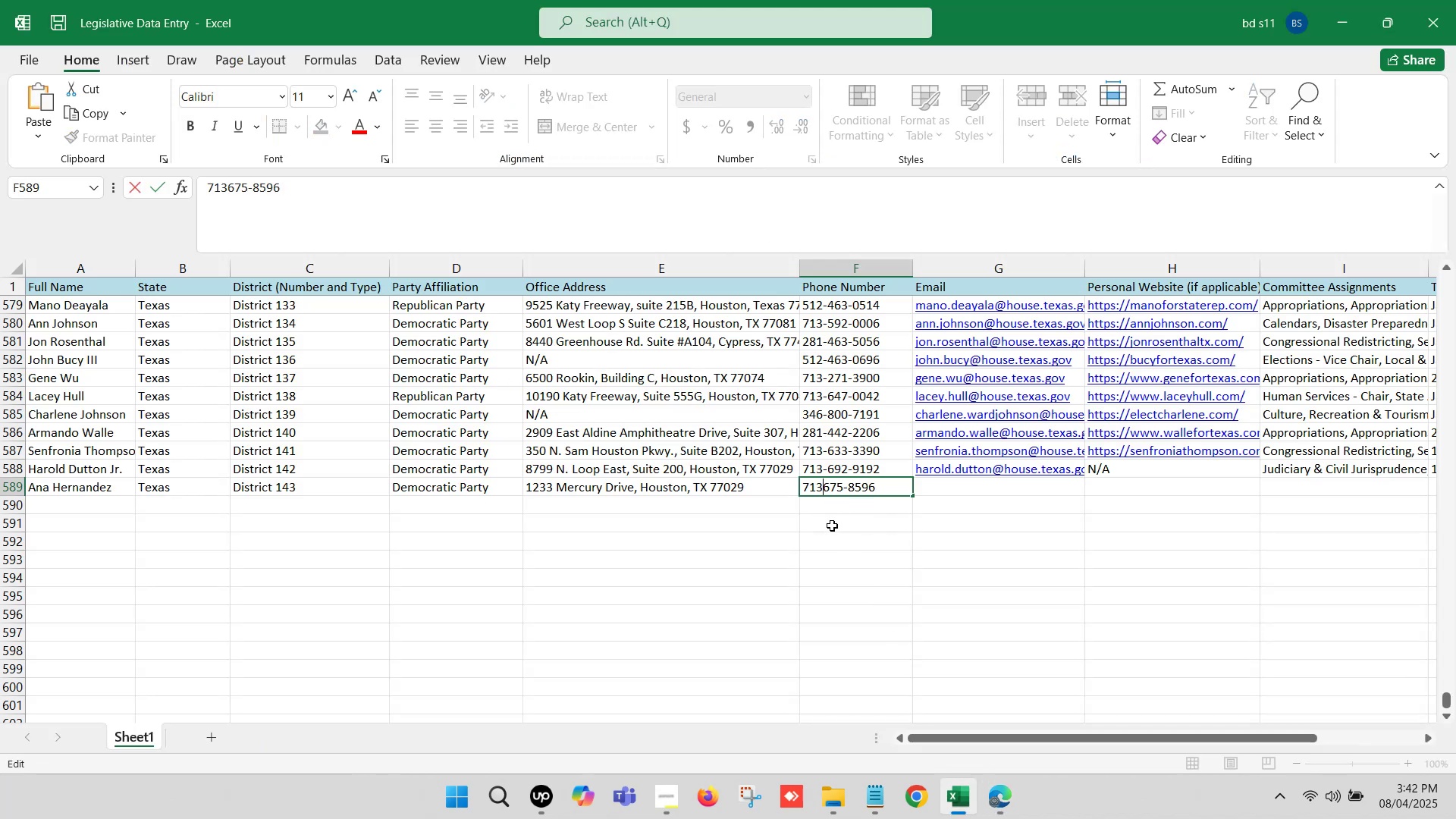 
key(Minus)
 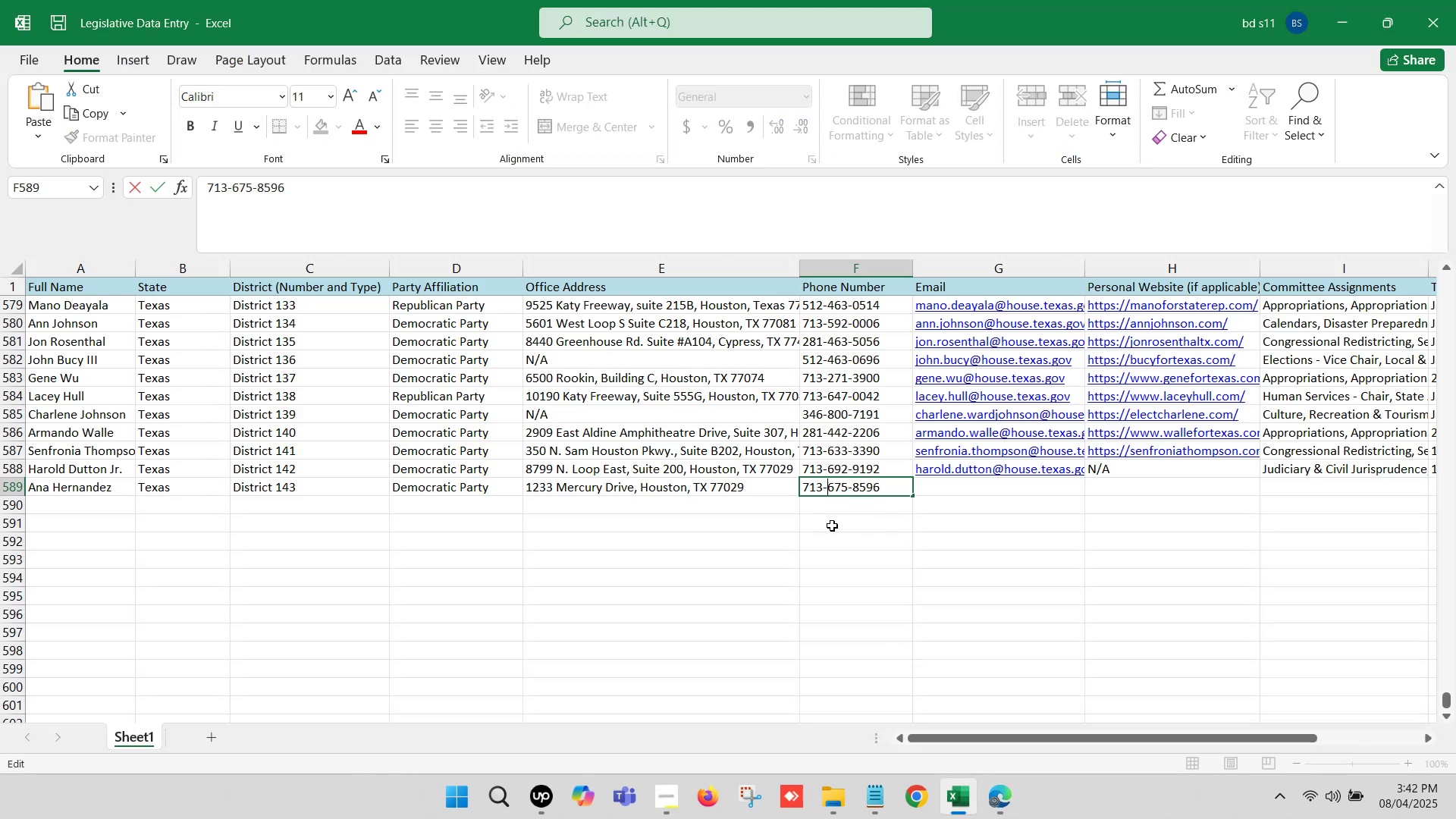 
left_click_drag(start_coordinate=[832, 526], to_coordinate=[828, 526])
 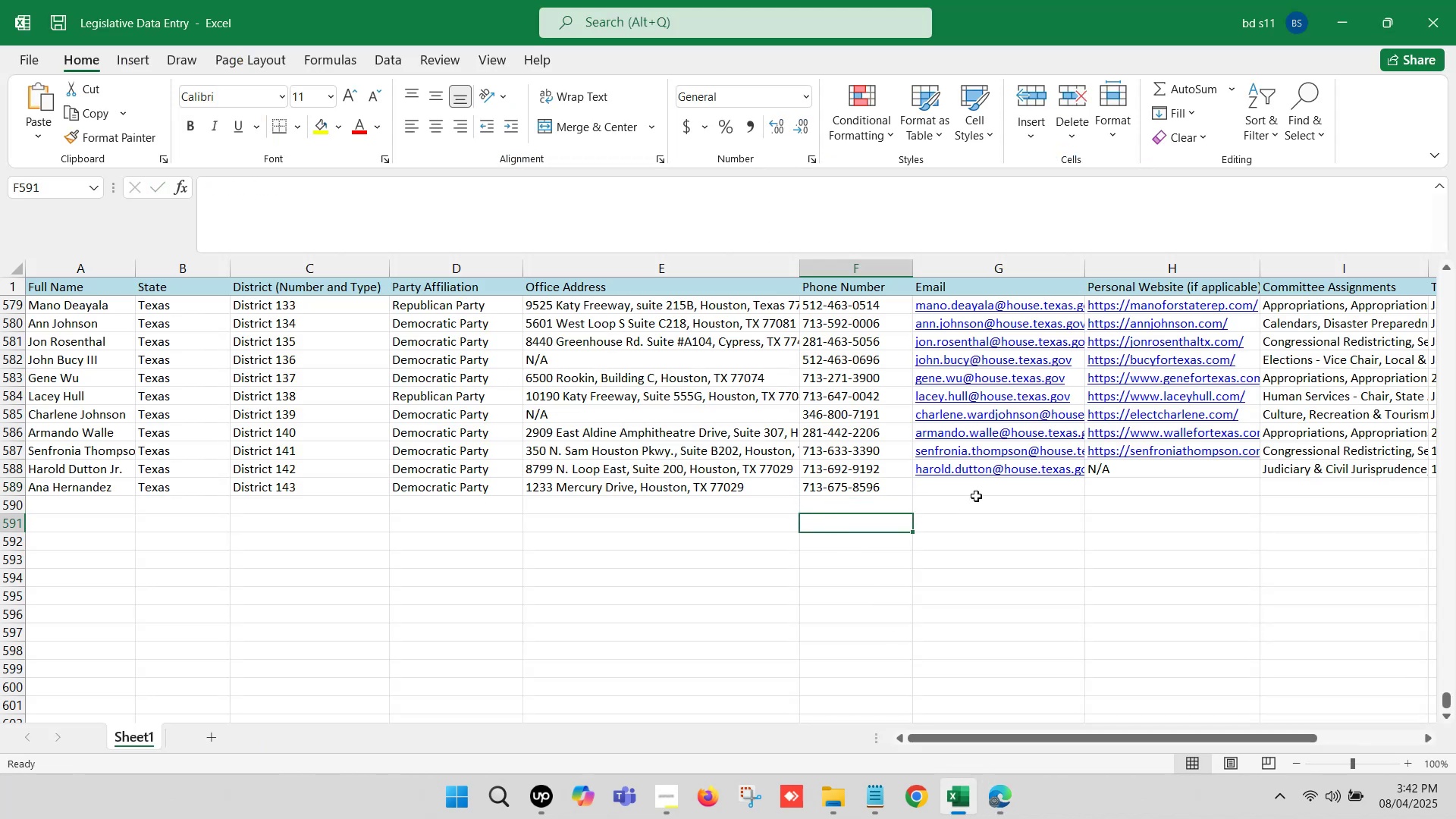 
left_click([973, 488])
 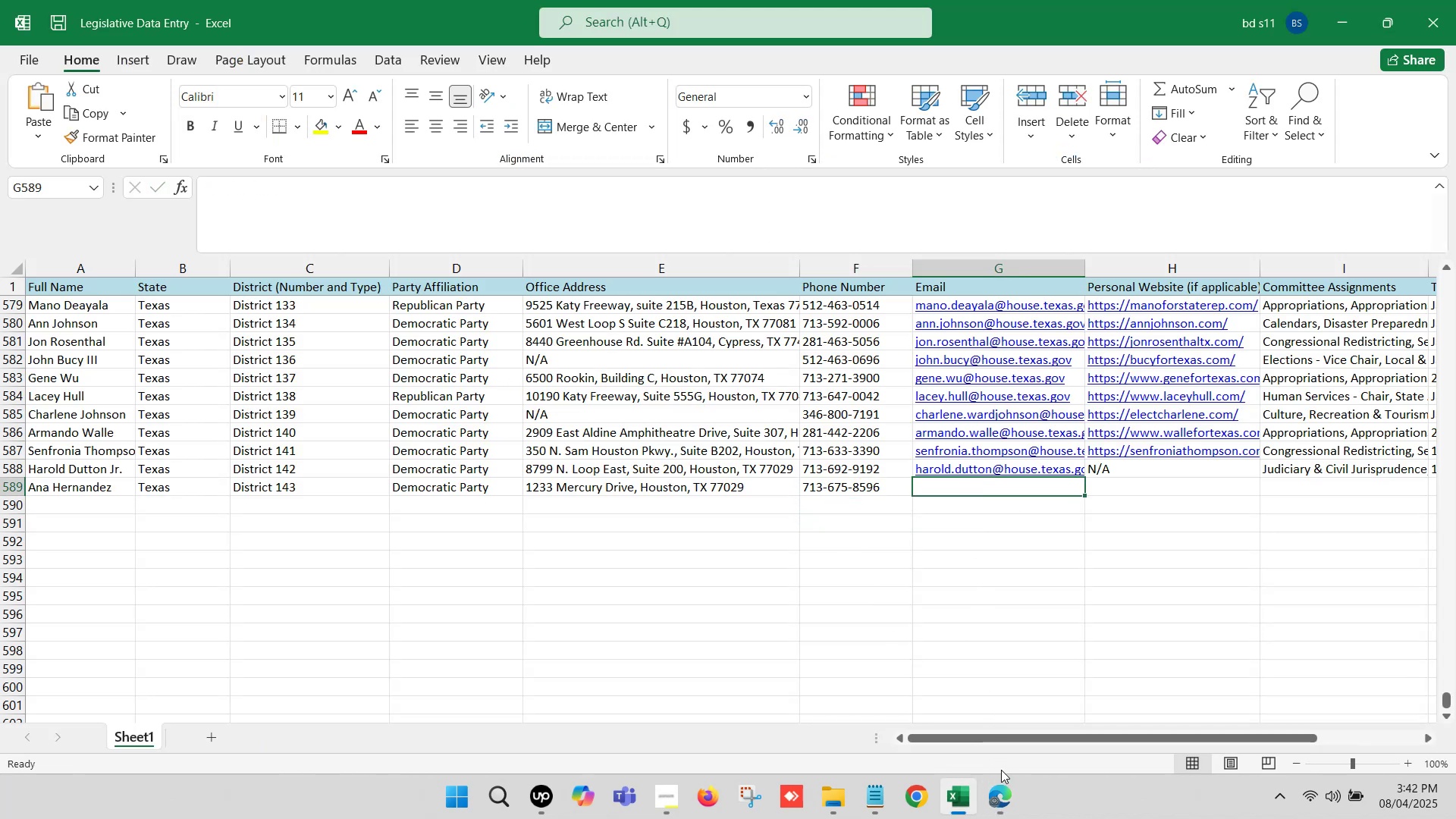 
double_click([918, 717])
 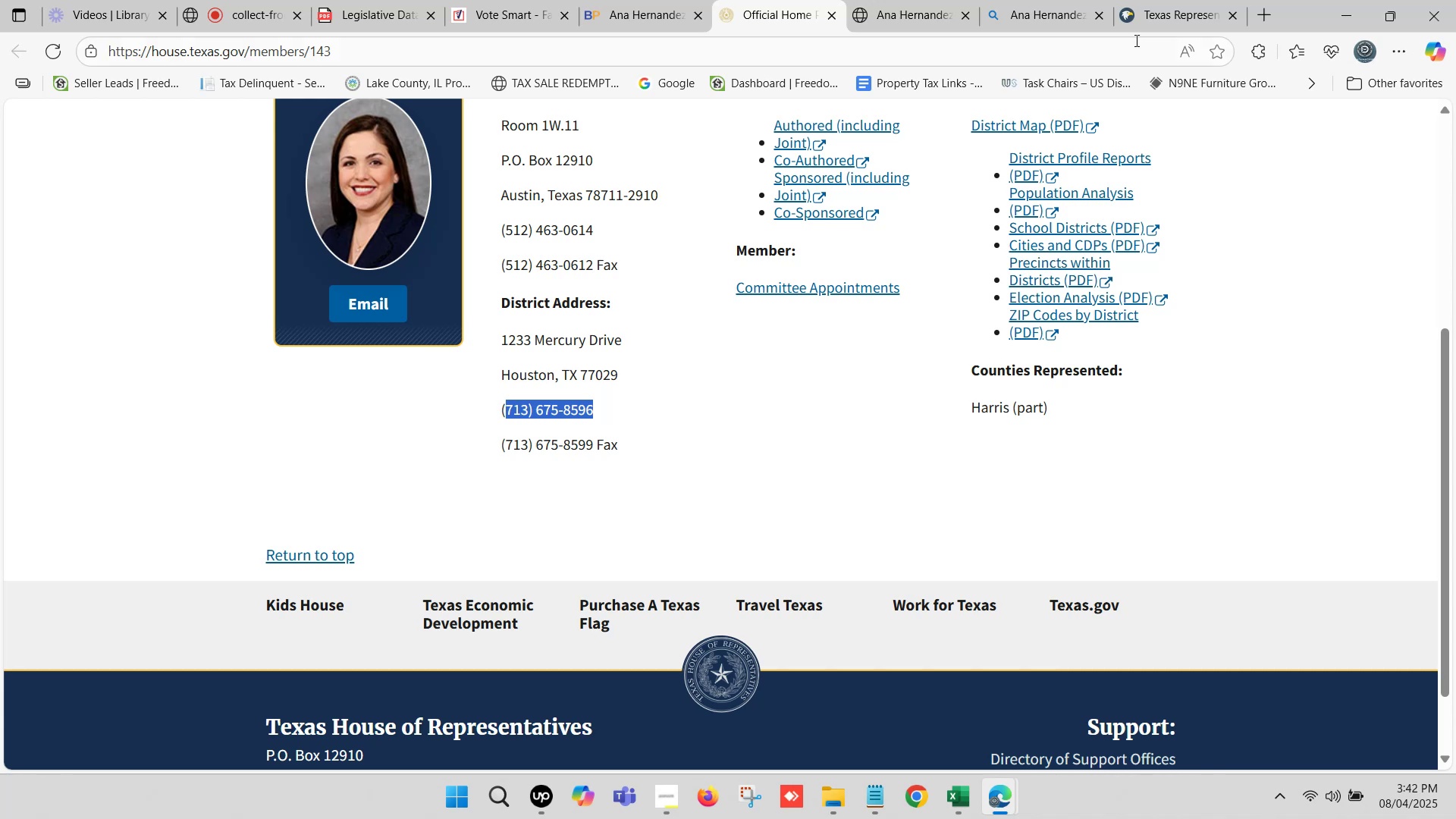 
left_click([1163, 0])
 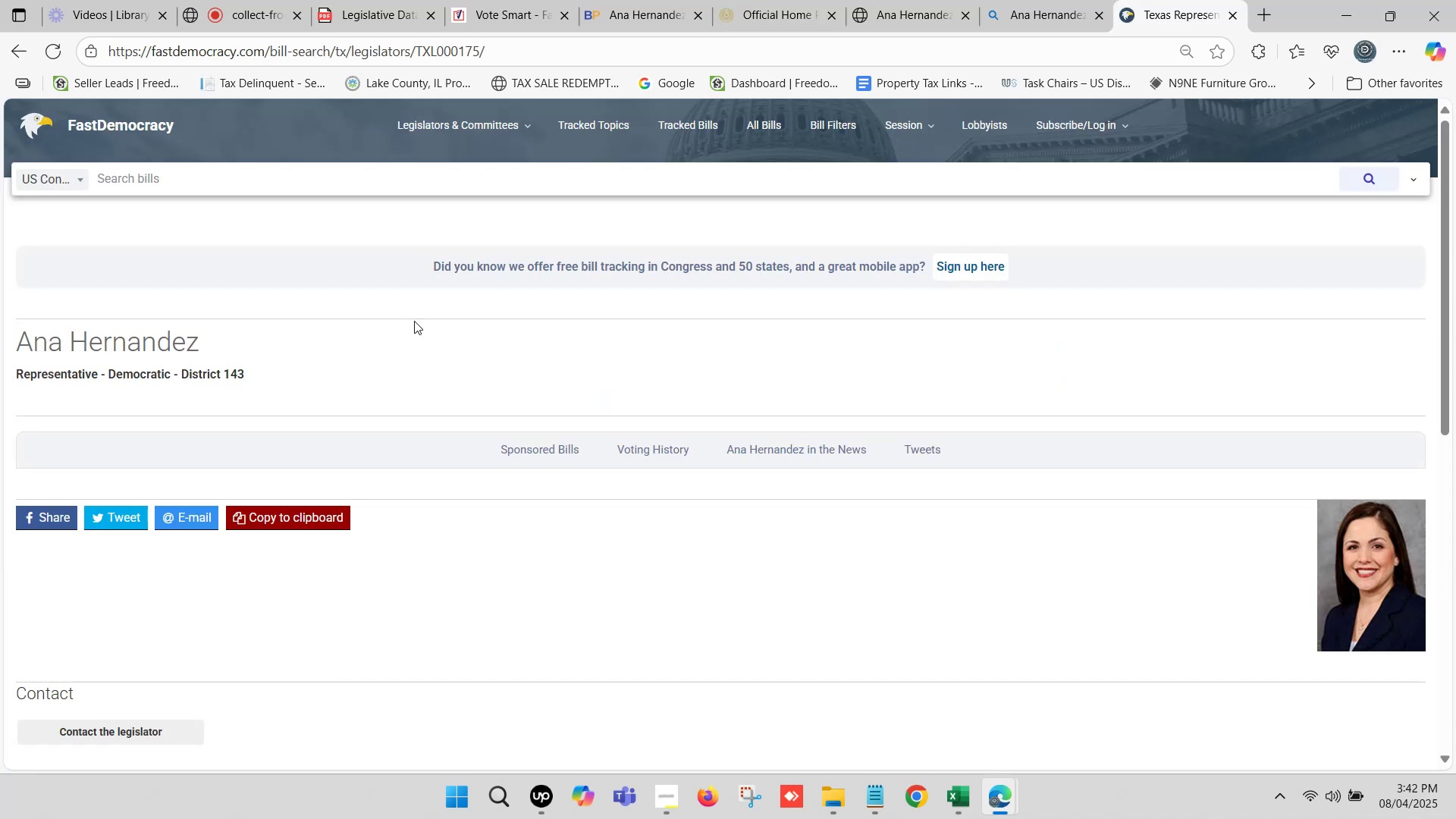 
scroll: coordinate [281, 471], scroll_direction: down, amount: 2.0
 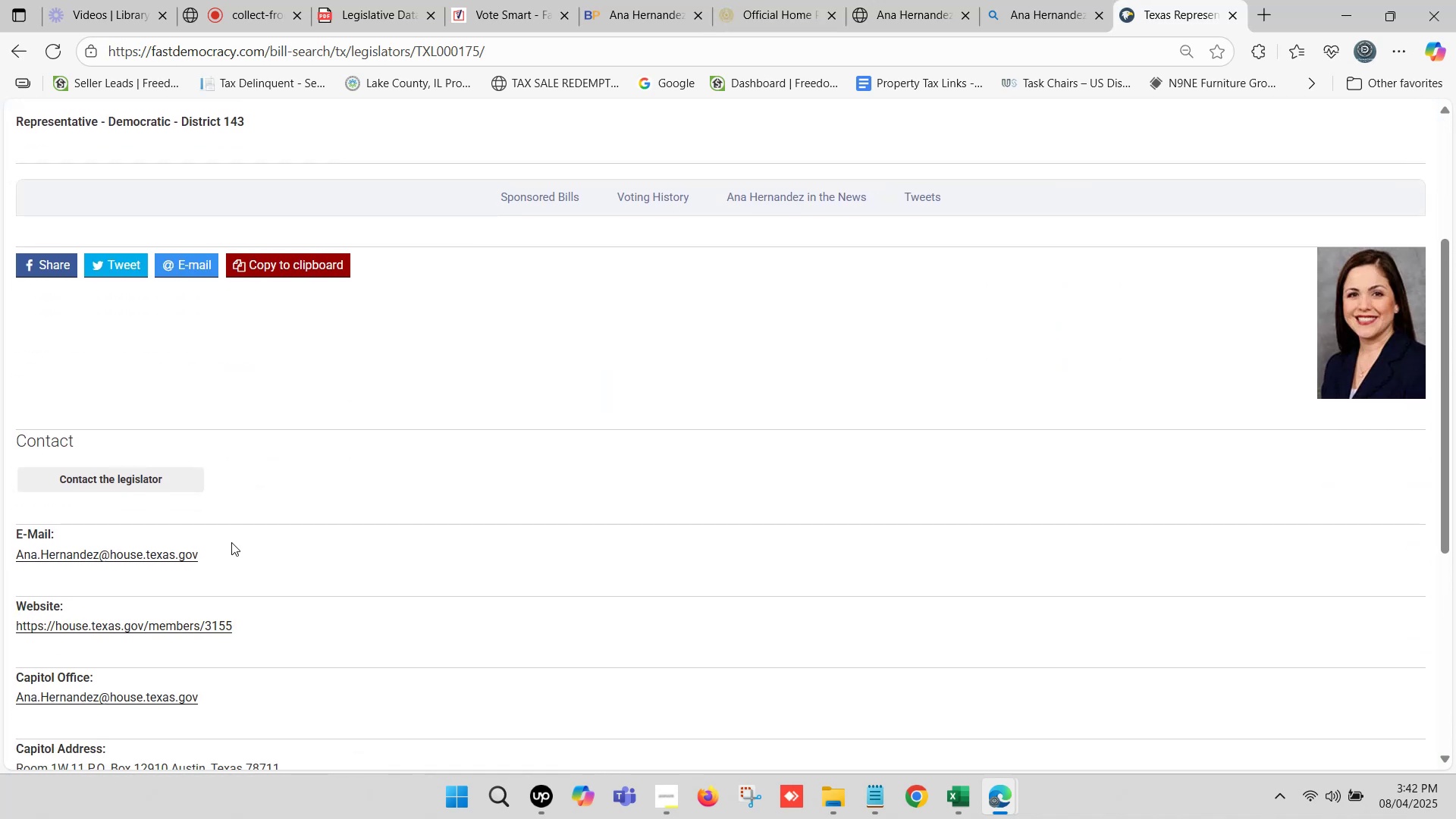 
left_click_drag(start_coordinate=[219, 554], to_coordinate=[17, 557])
 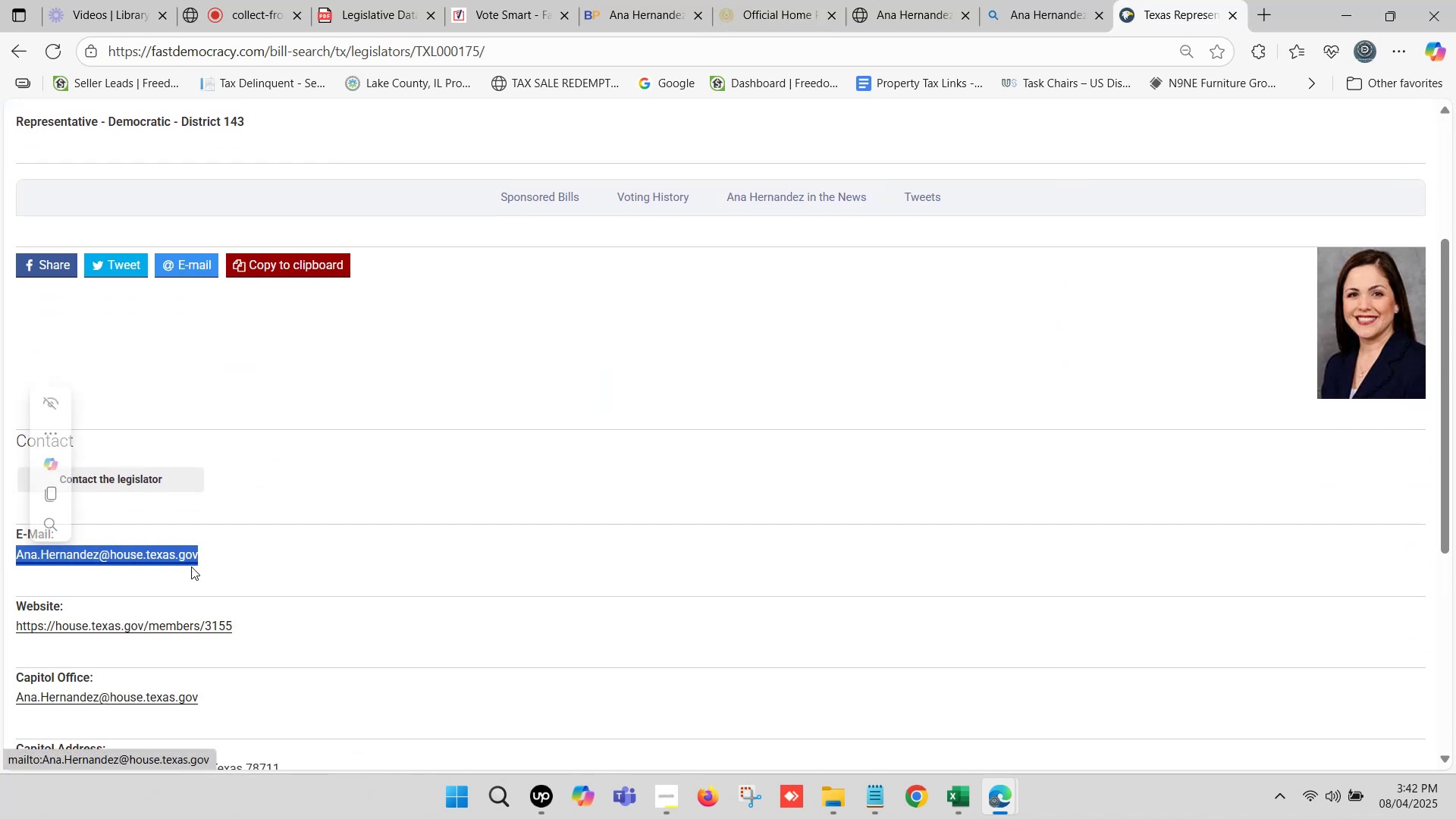 
key(Control+ControlLeft)
 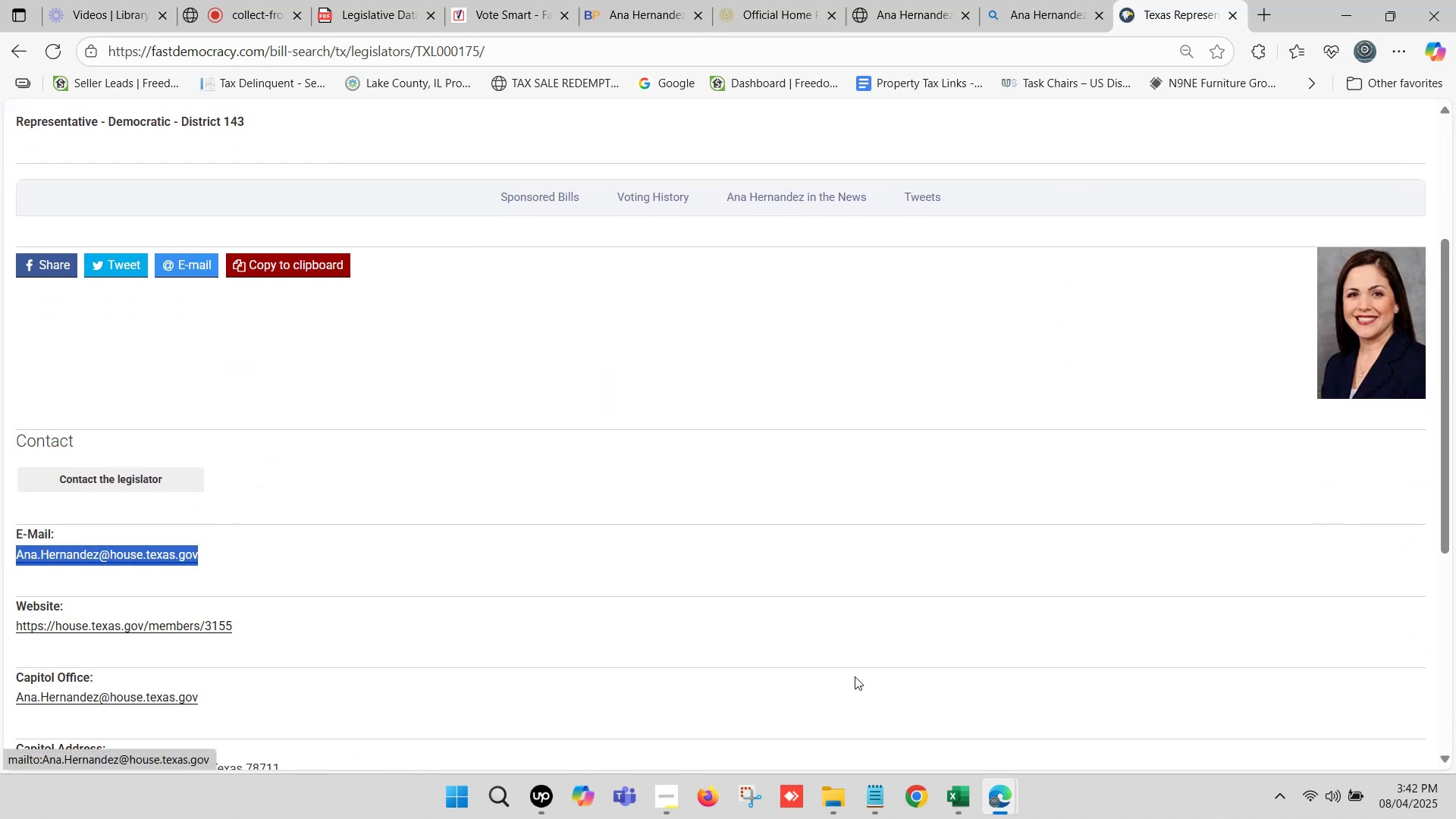 
key(Control+C)
 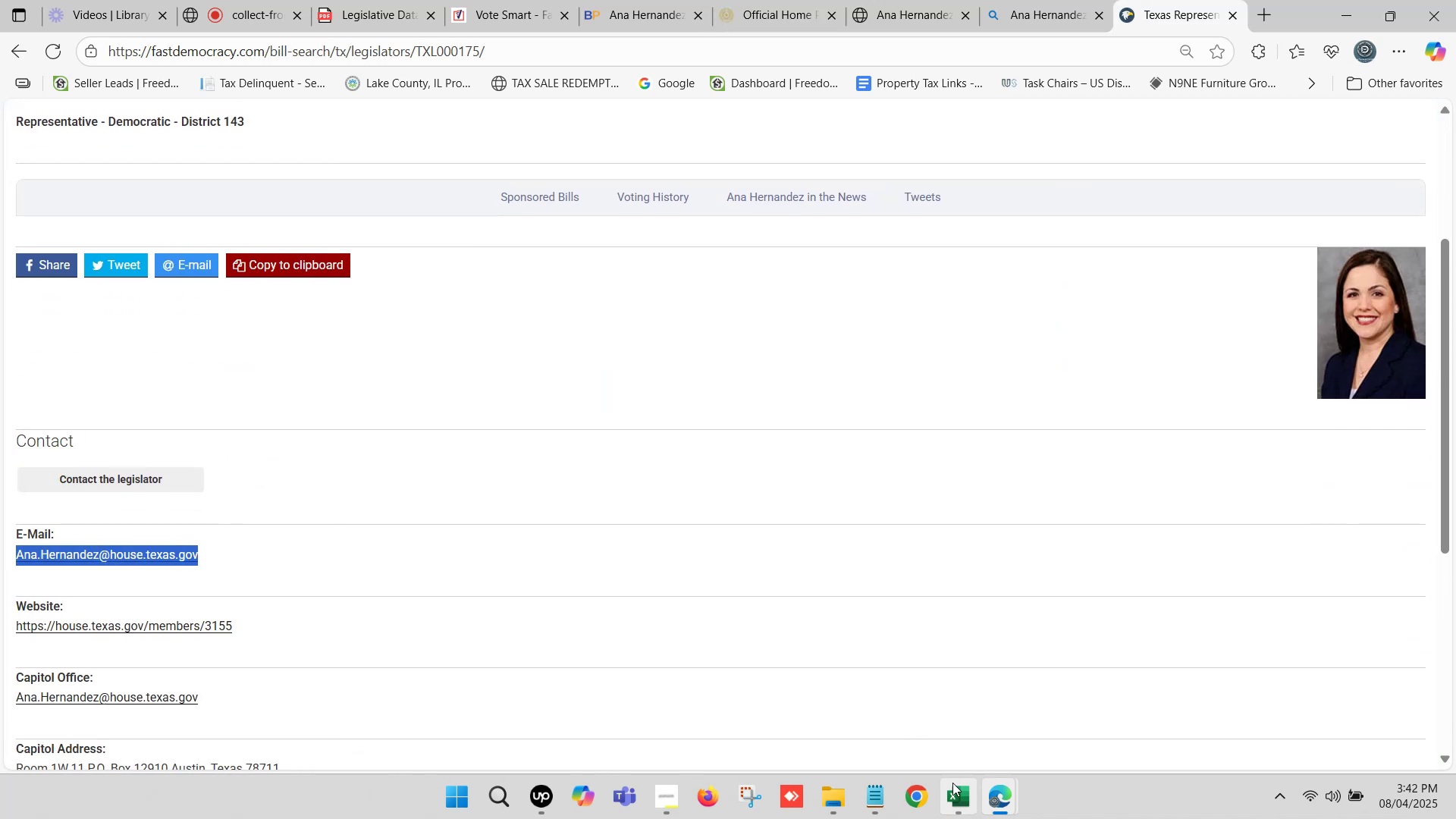 
left_click([952, 783])
 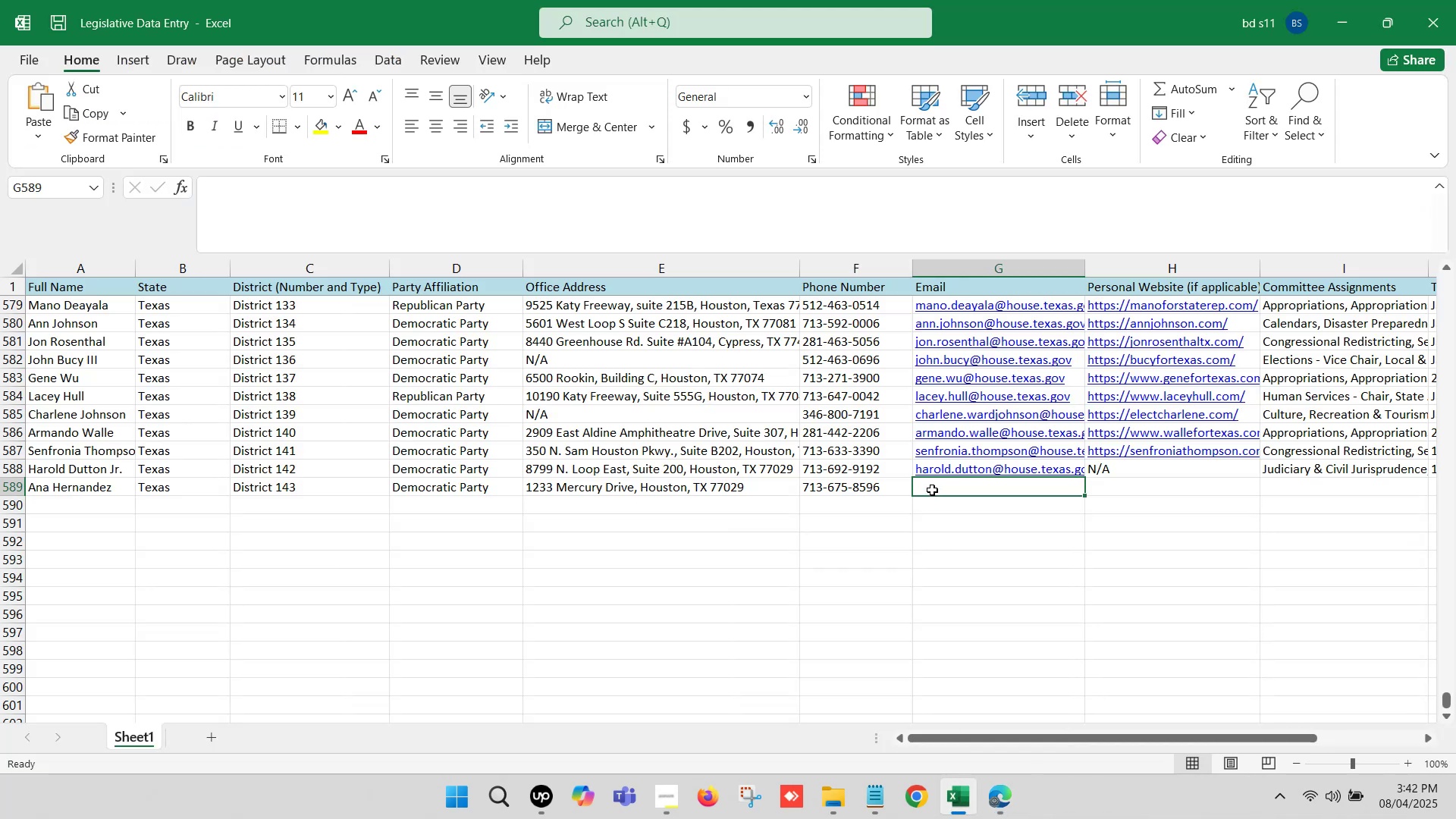 
double_click([932, 490])
 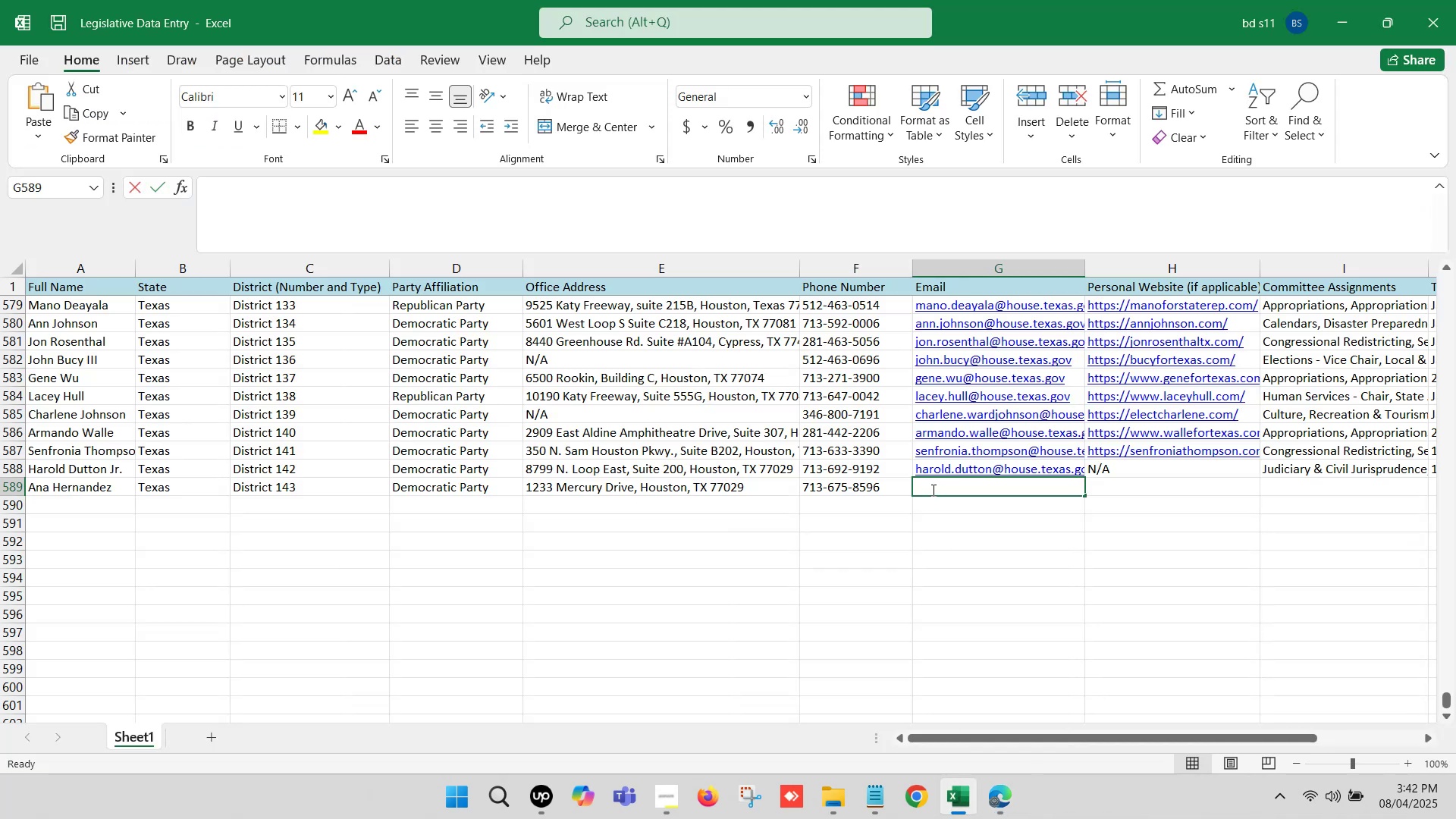 
key(Control+ControlLeft)
 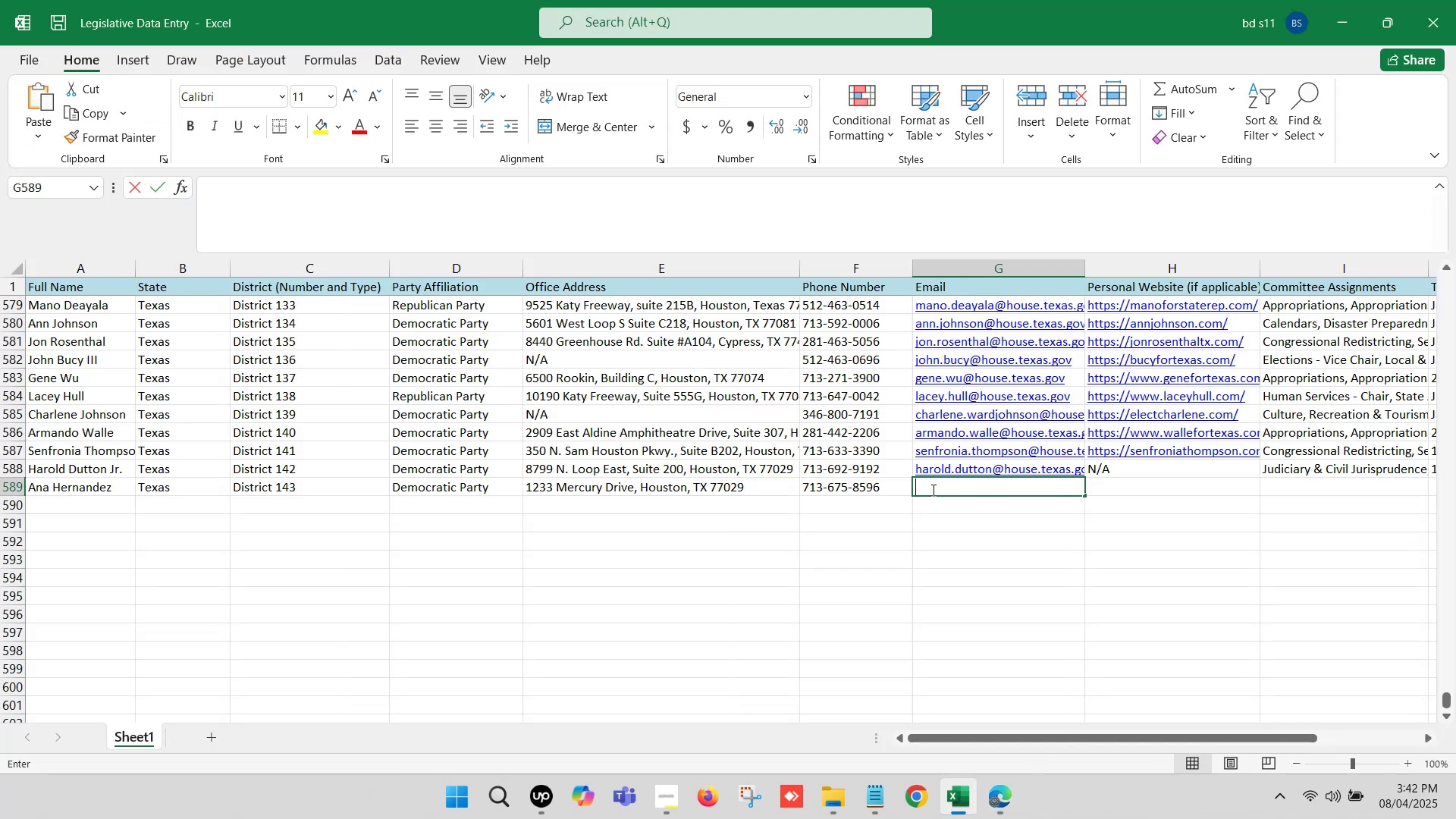 
key(Control+V)
 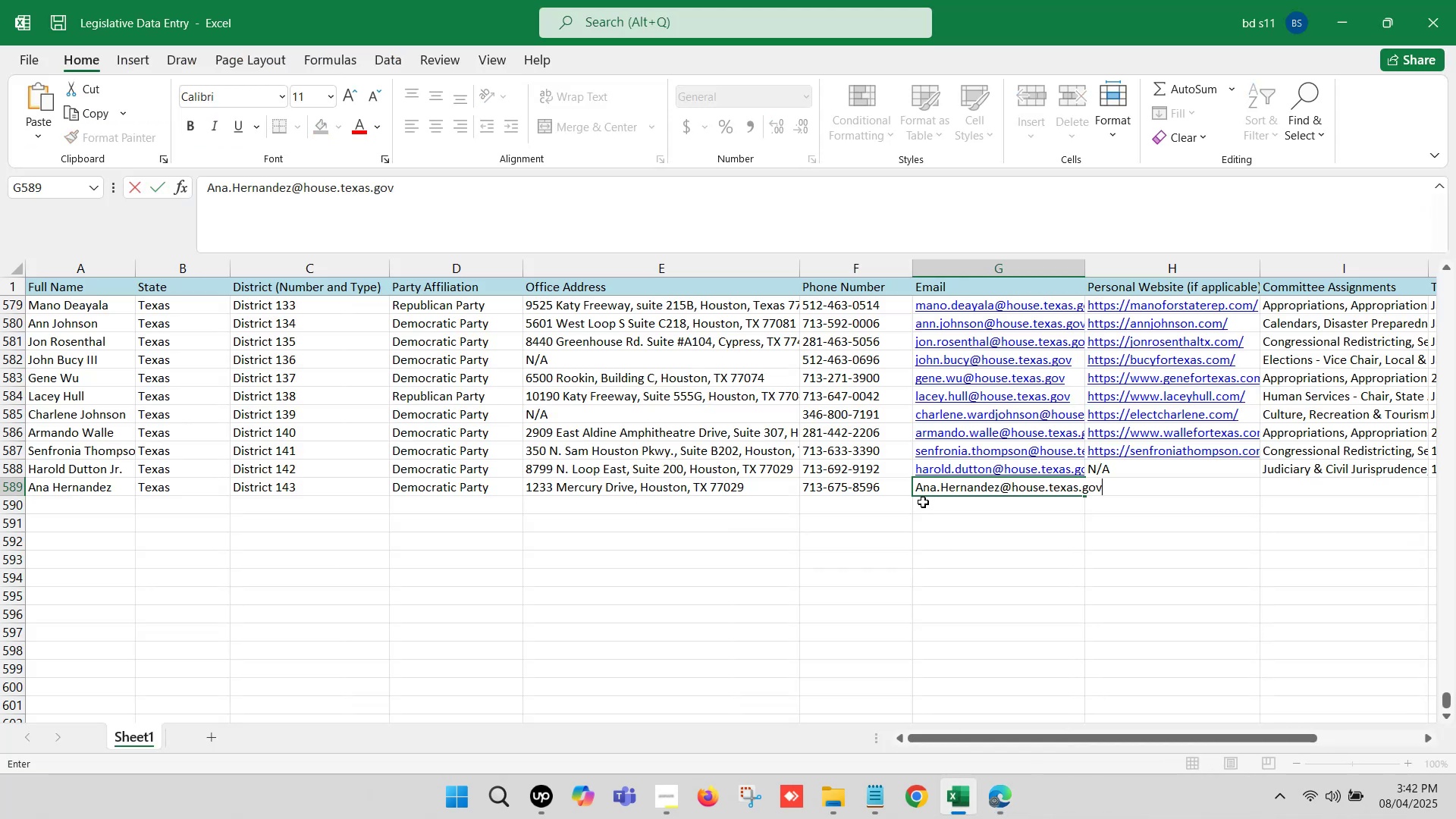 
left_click([922, 490])
 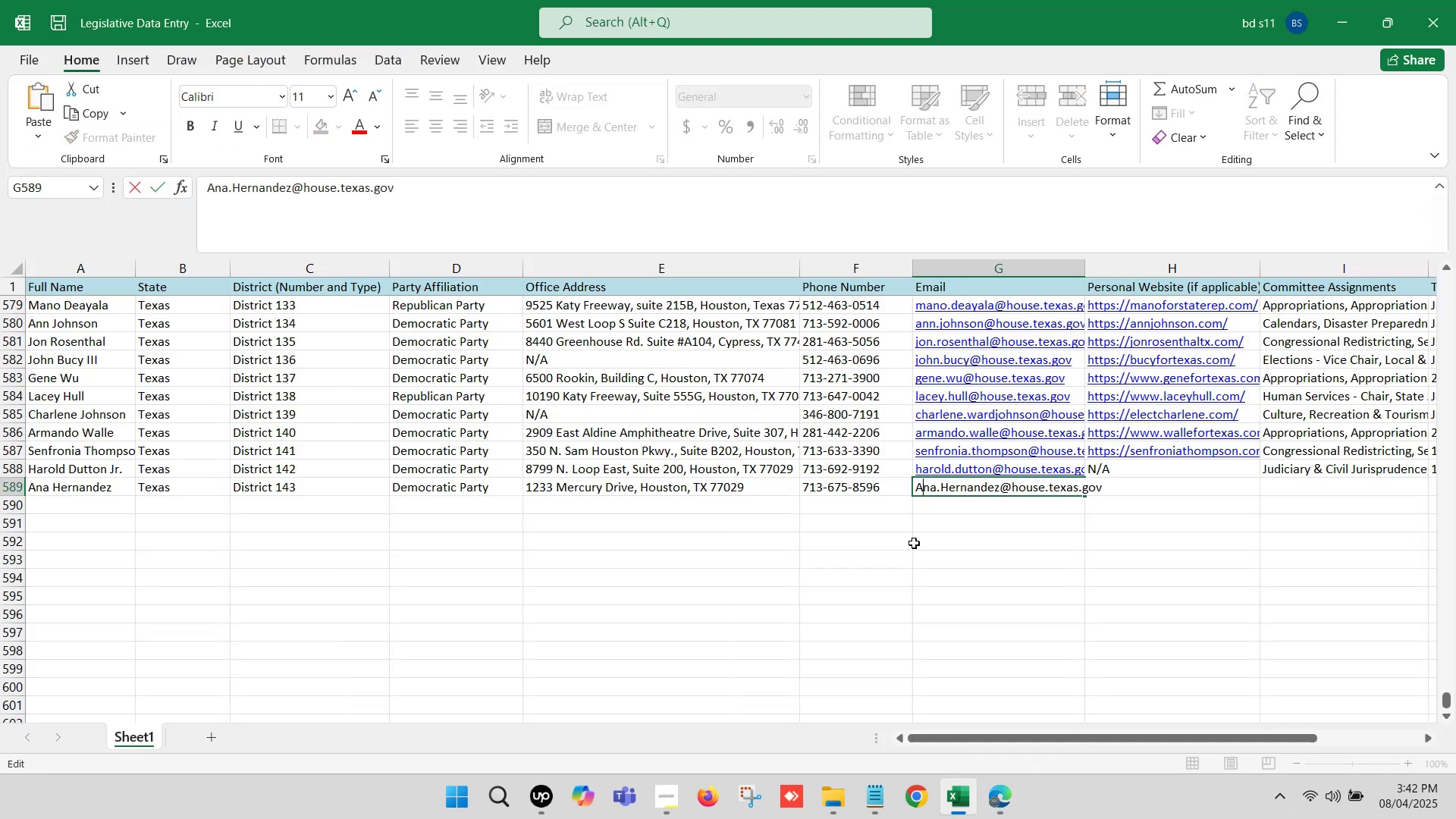 
key(Backspace)
 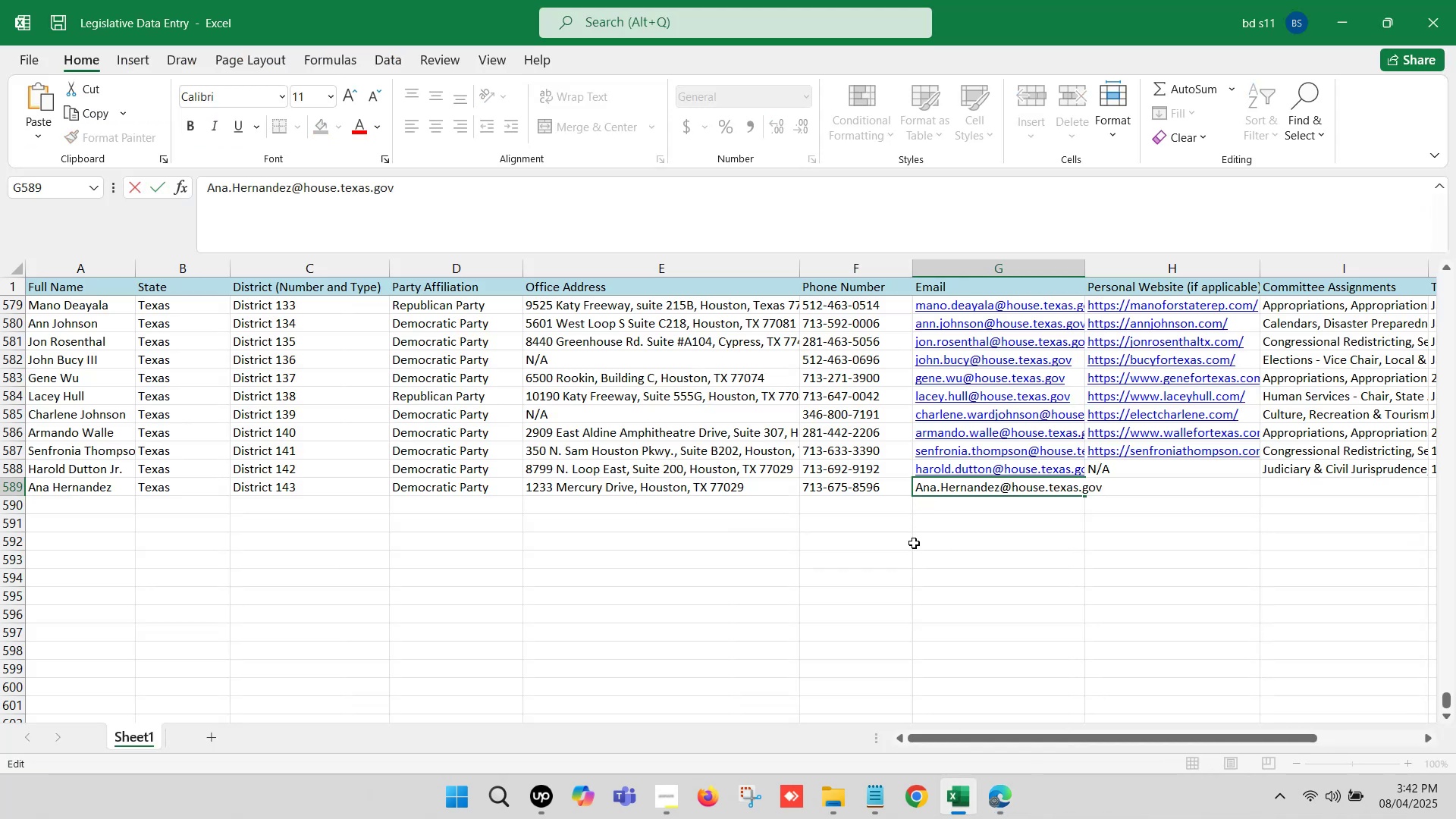 
key(A)
 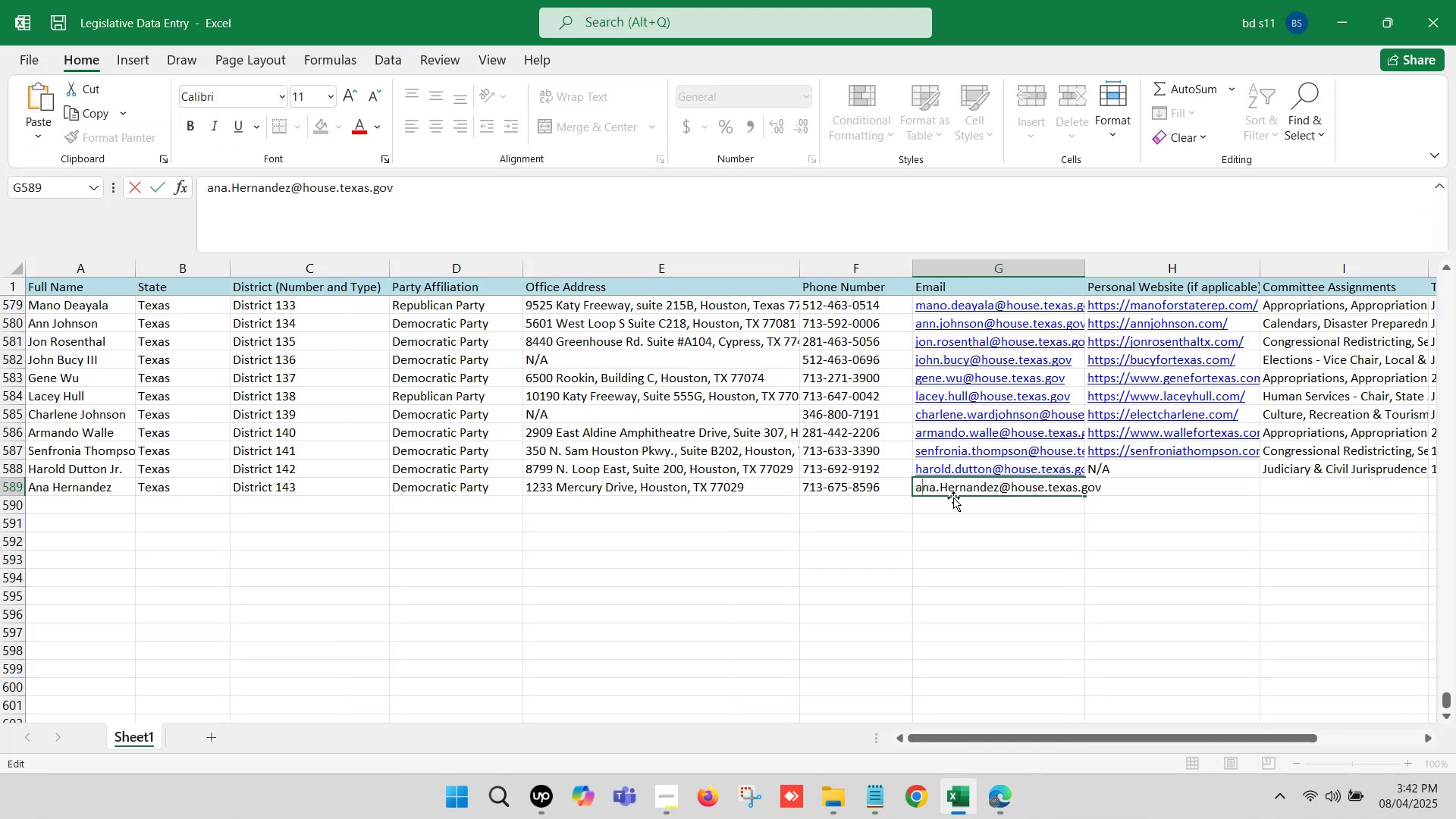 
left_click([946, 491])
 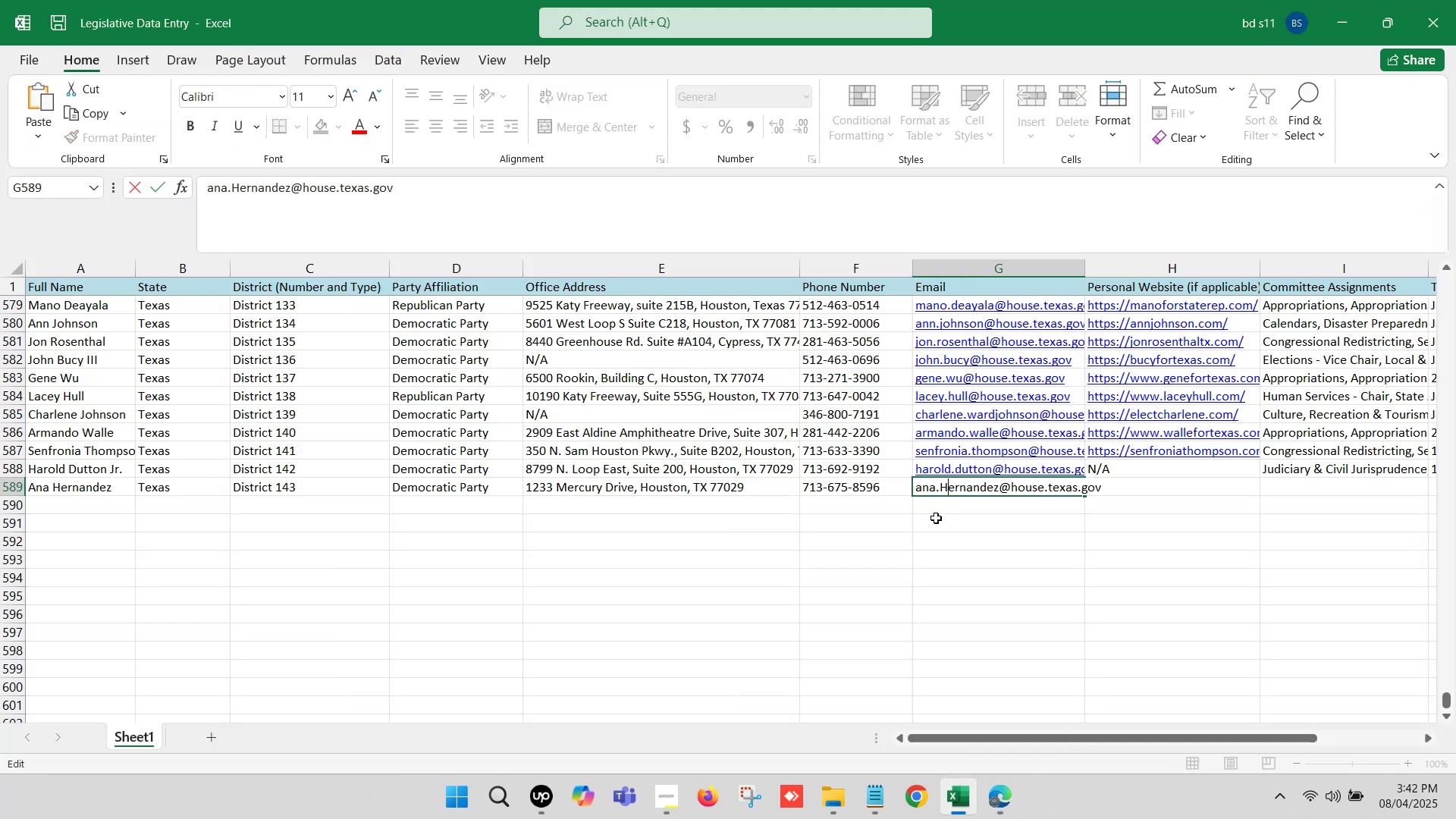 
key(Backspace)
 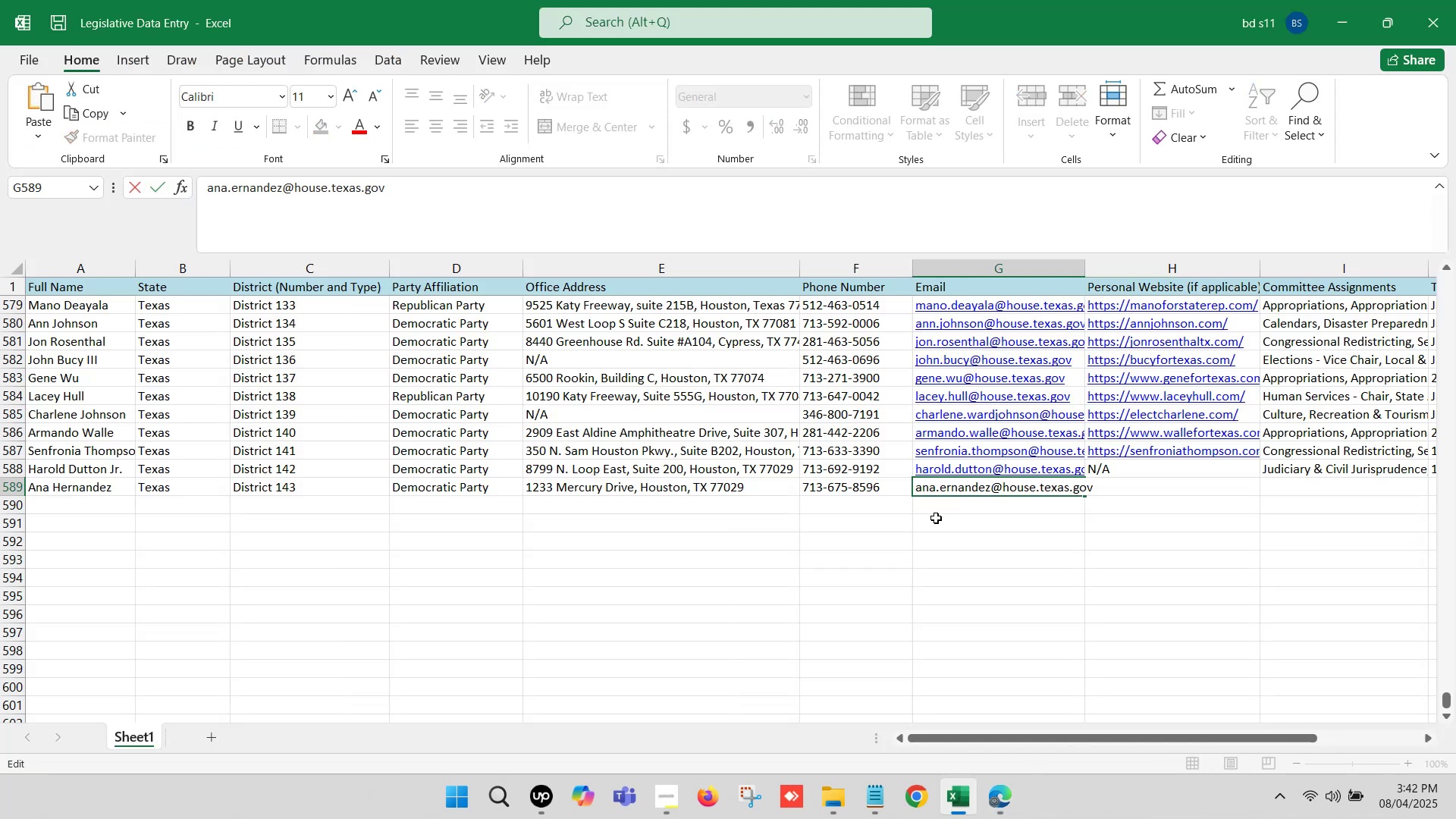 
key(H)
 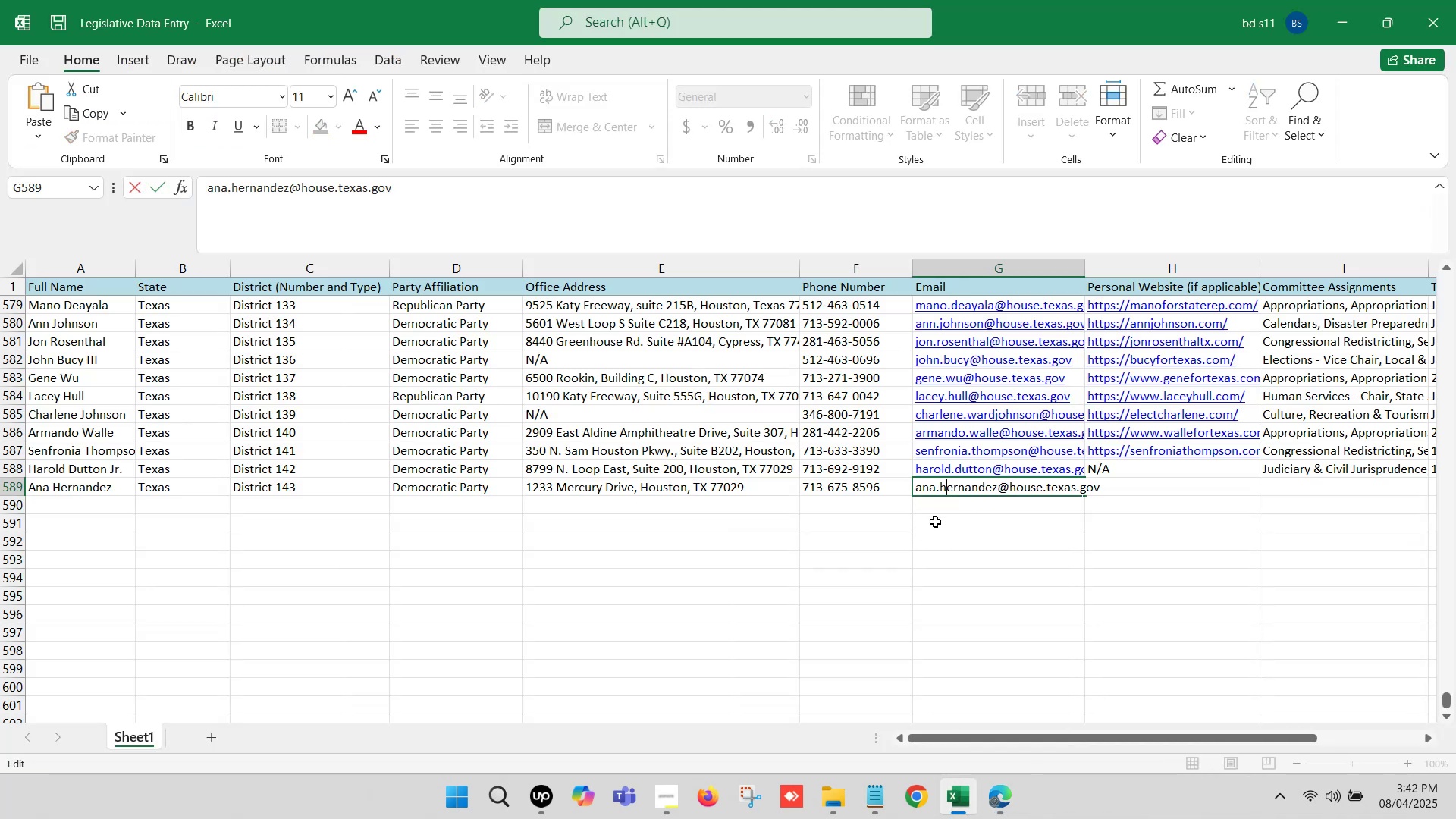 
left_click([935, 523])
 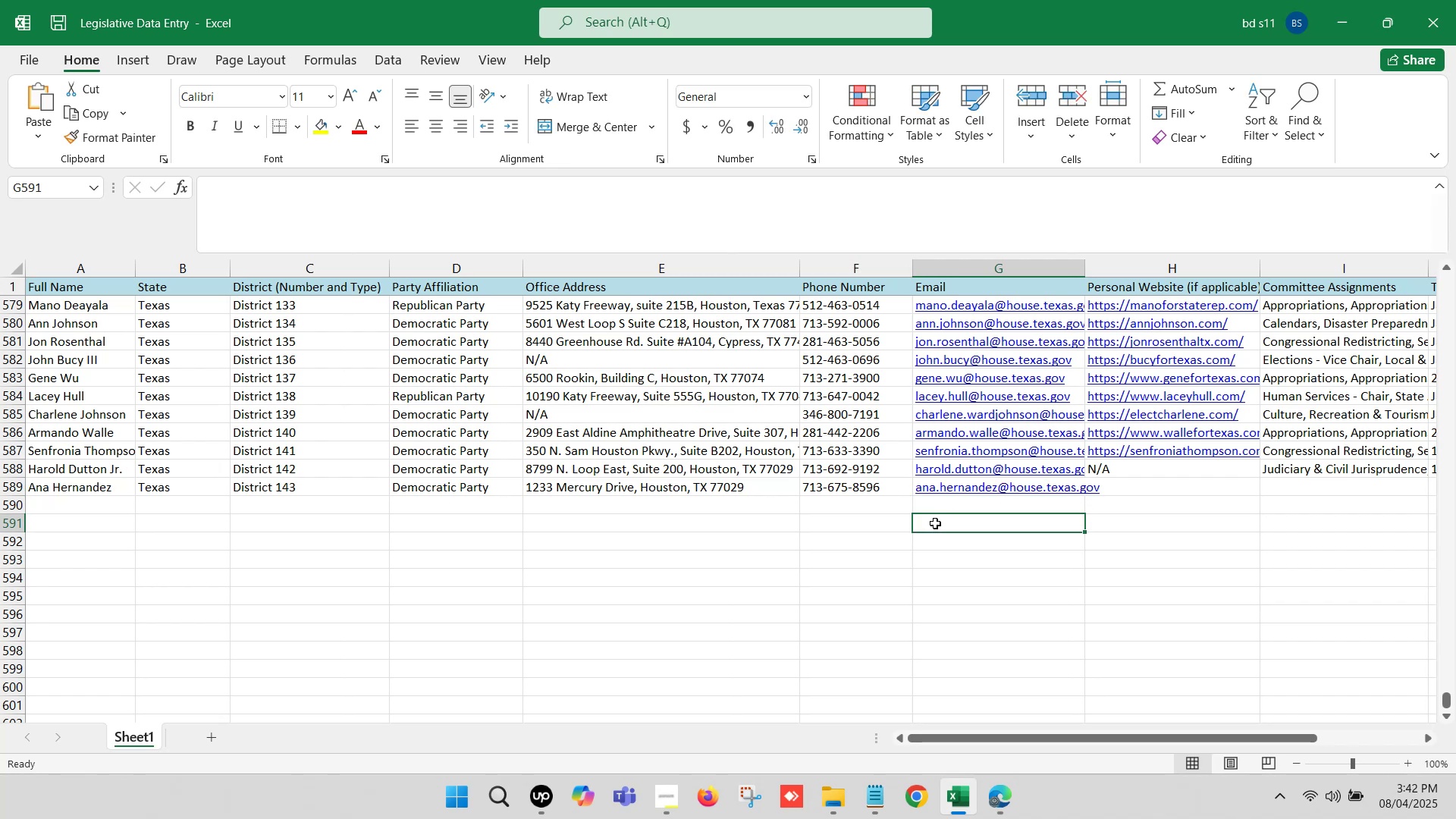 
key(Control+S)
 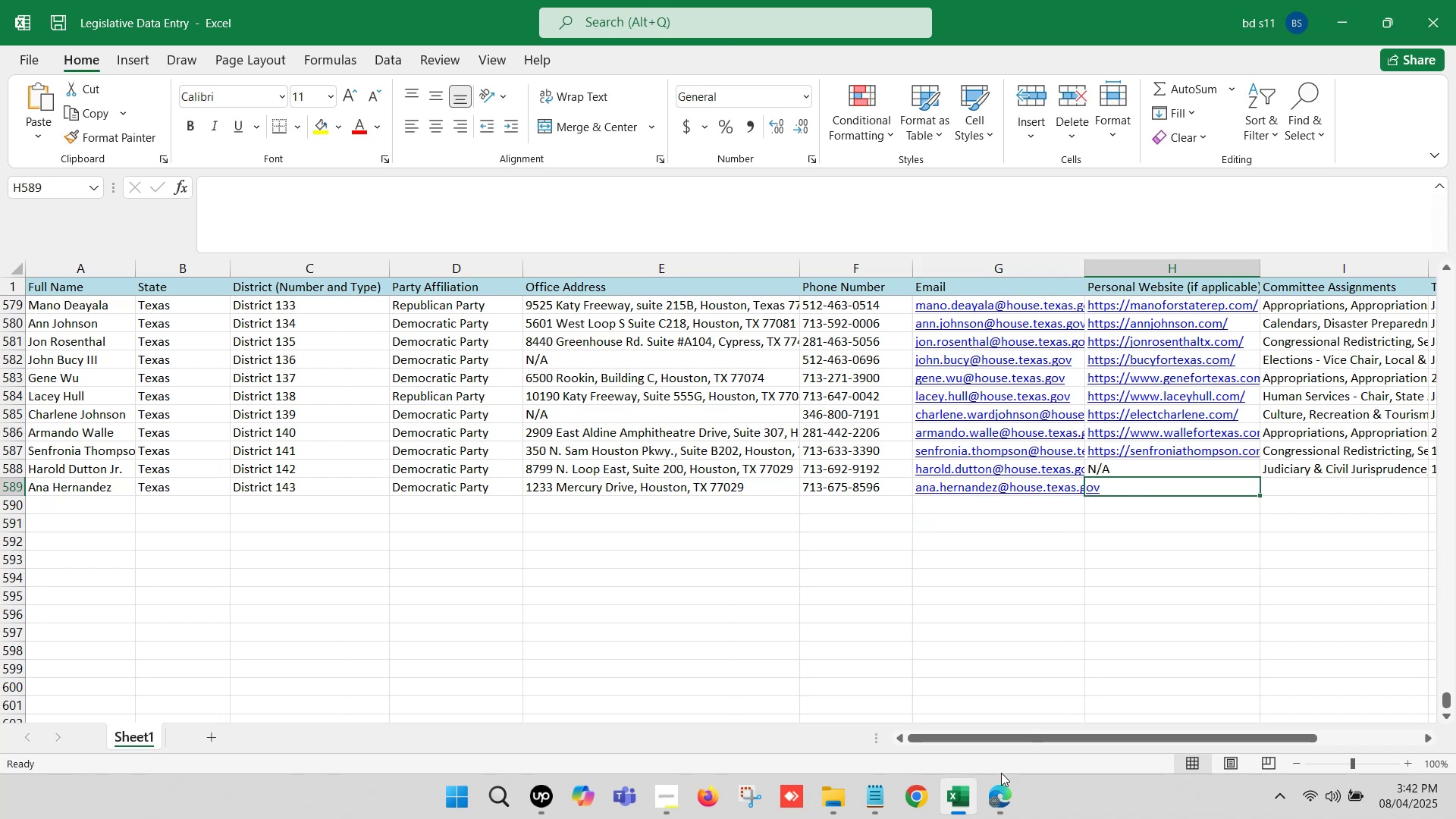 
double_click([915, 696])
 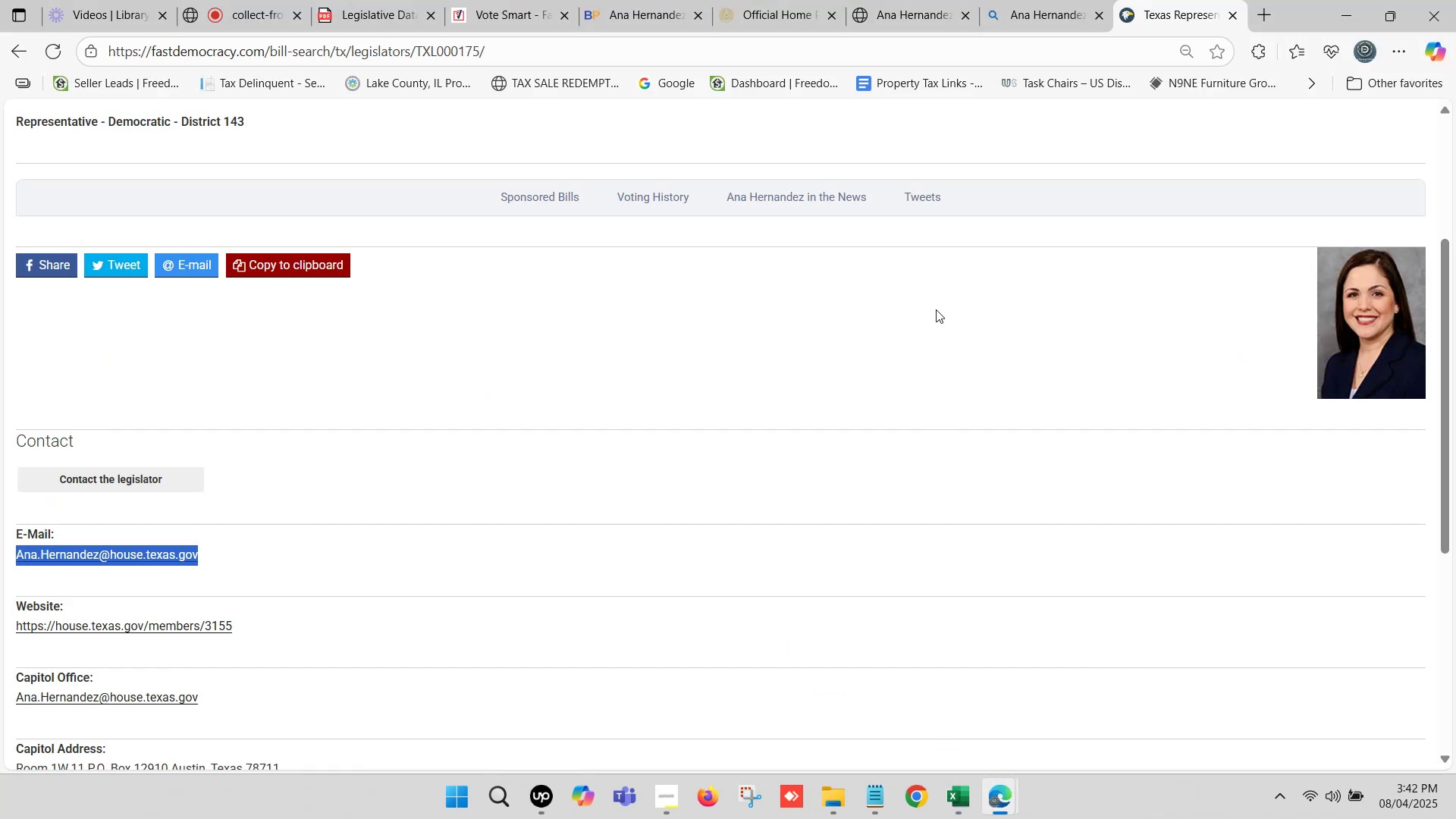 
left_click([924, 0])
 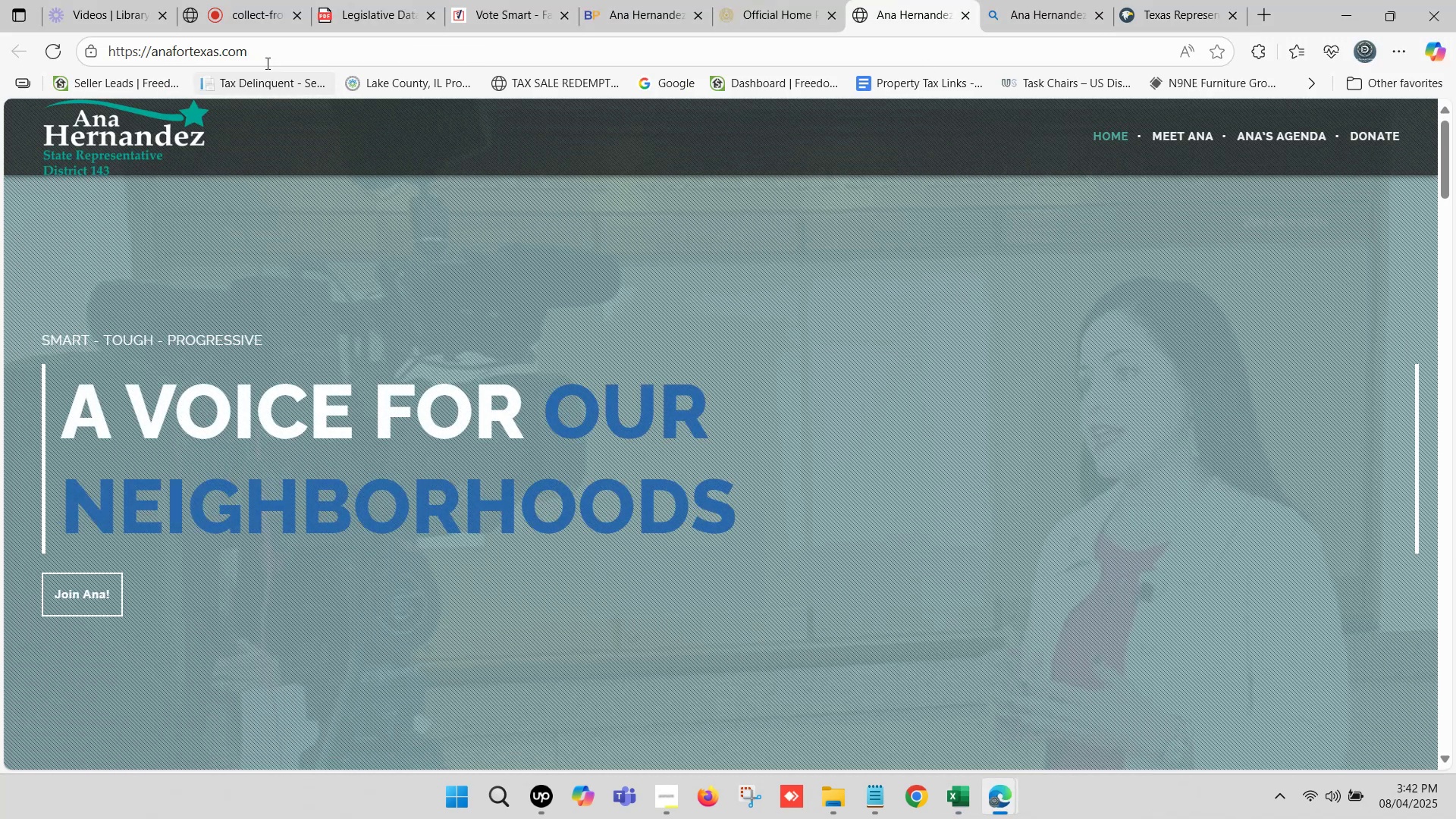 
left_click([269, 55])
 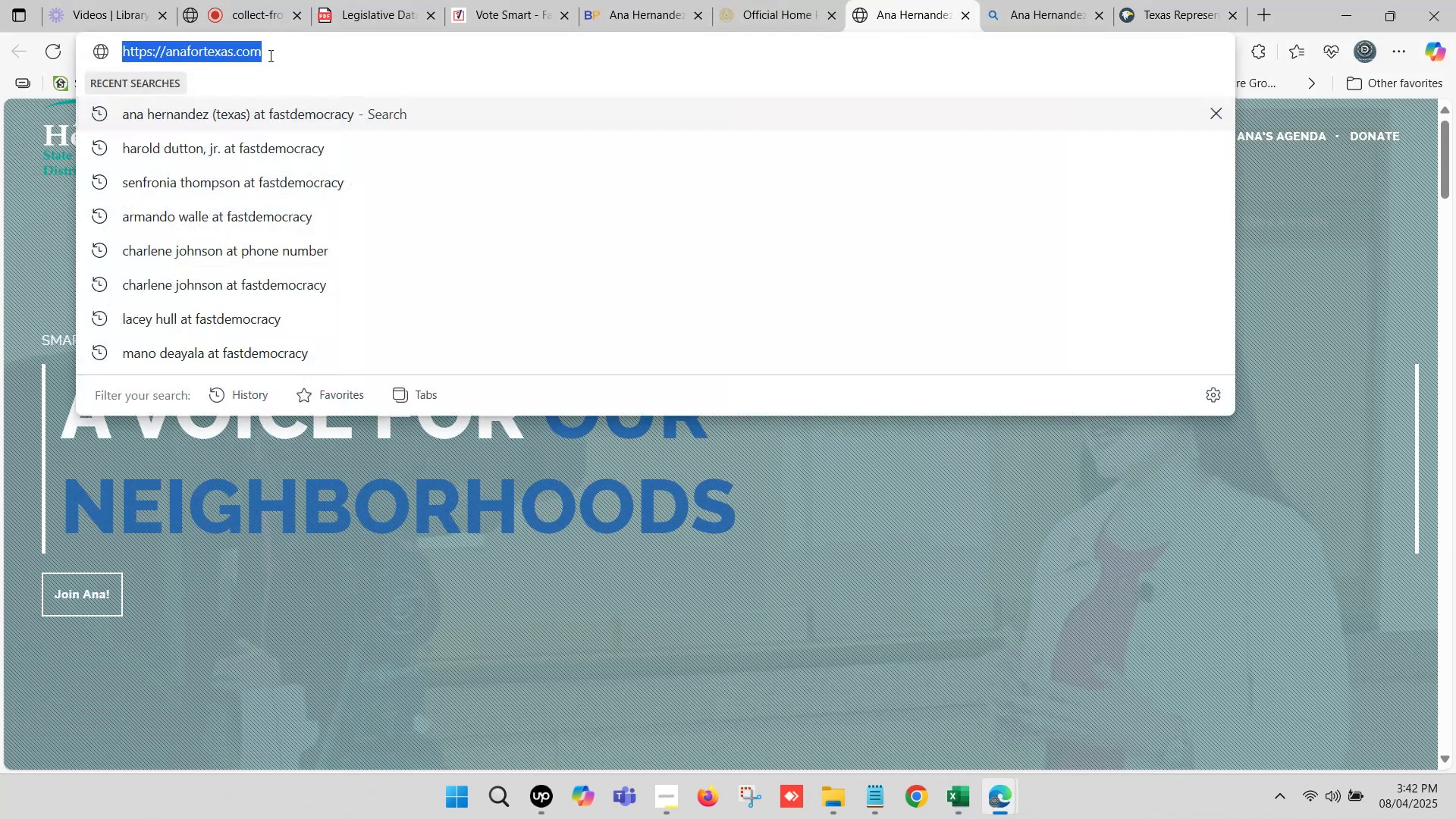 
key(Control+ControlLeft)
 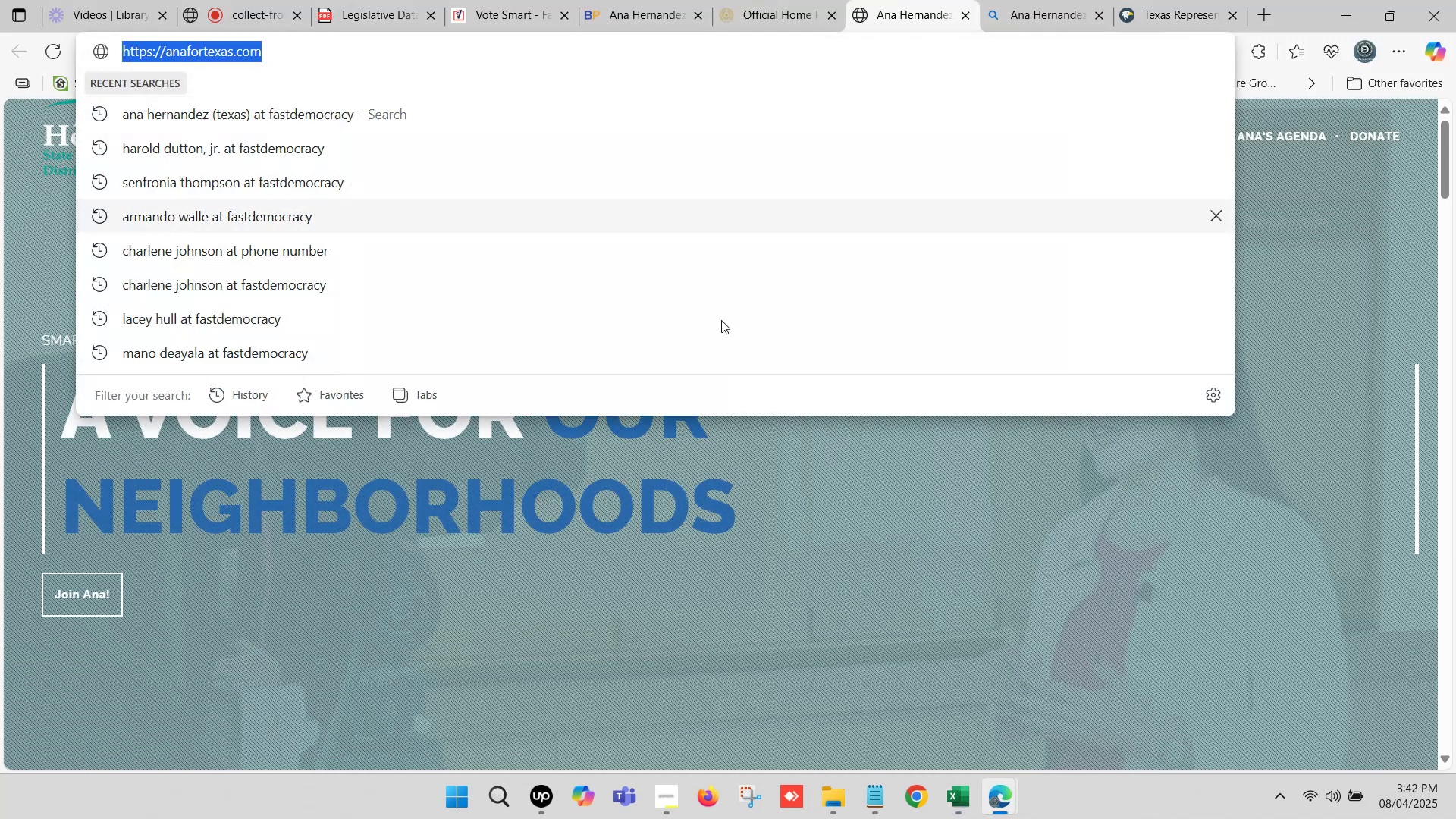 
key(Control+C)
 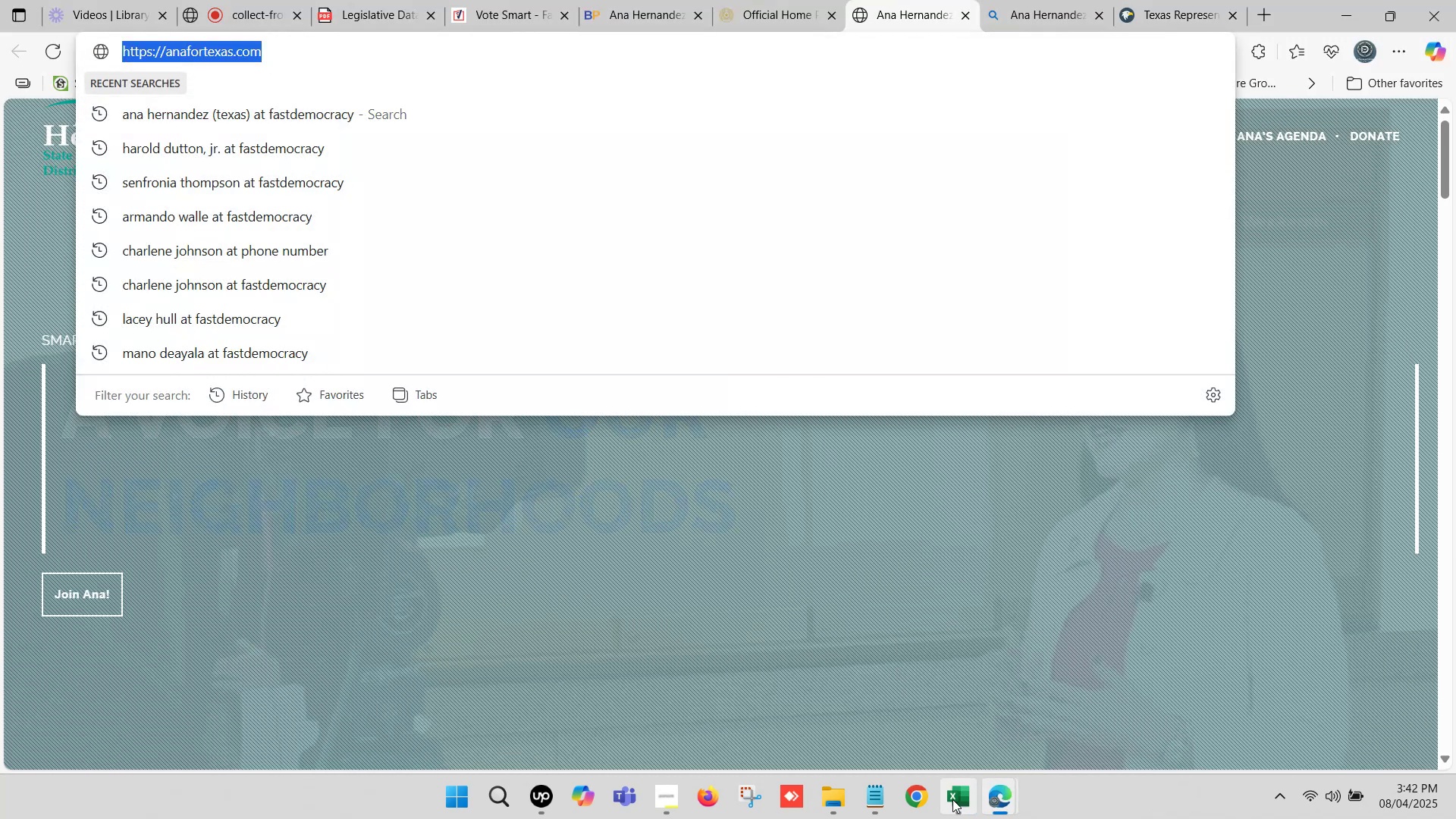 
left_click([959, 803])
 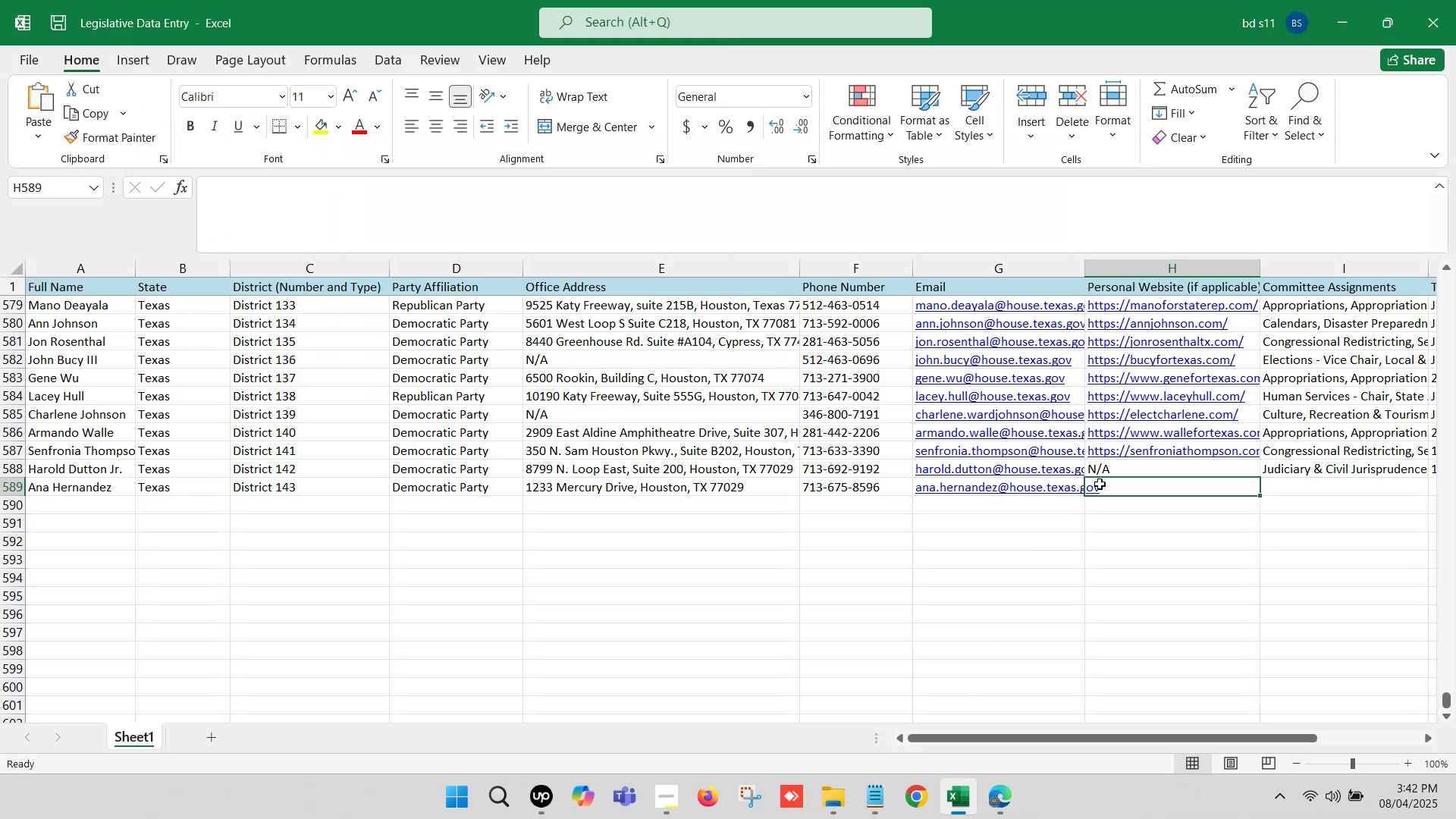 
double_click([1100, 484])
 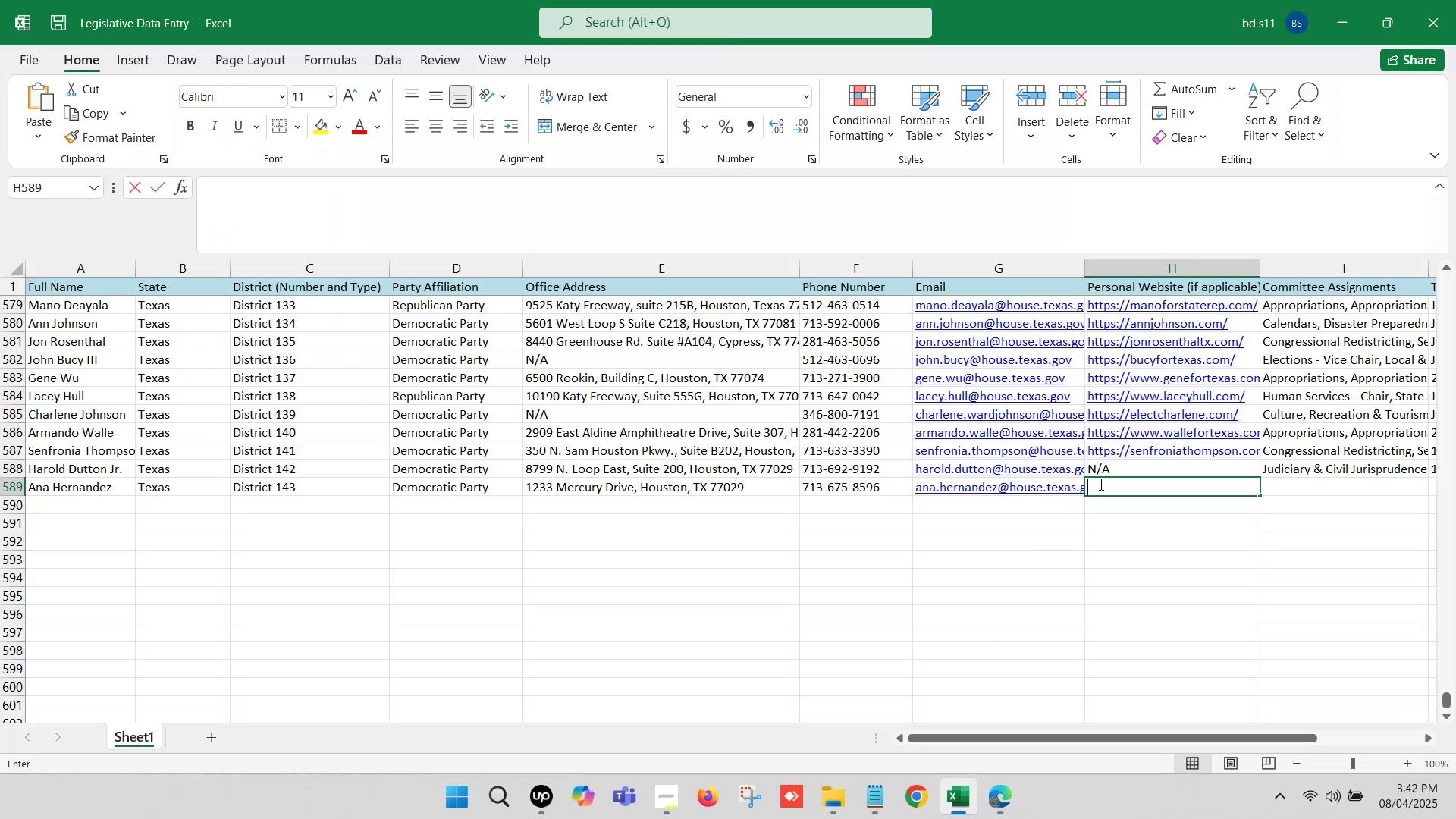 
key(Control+ControlLeft)
 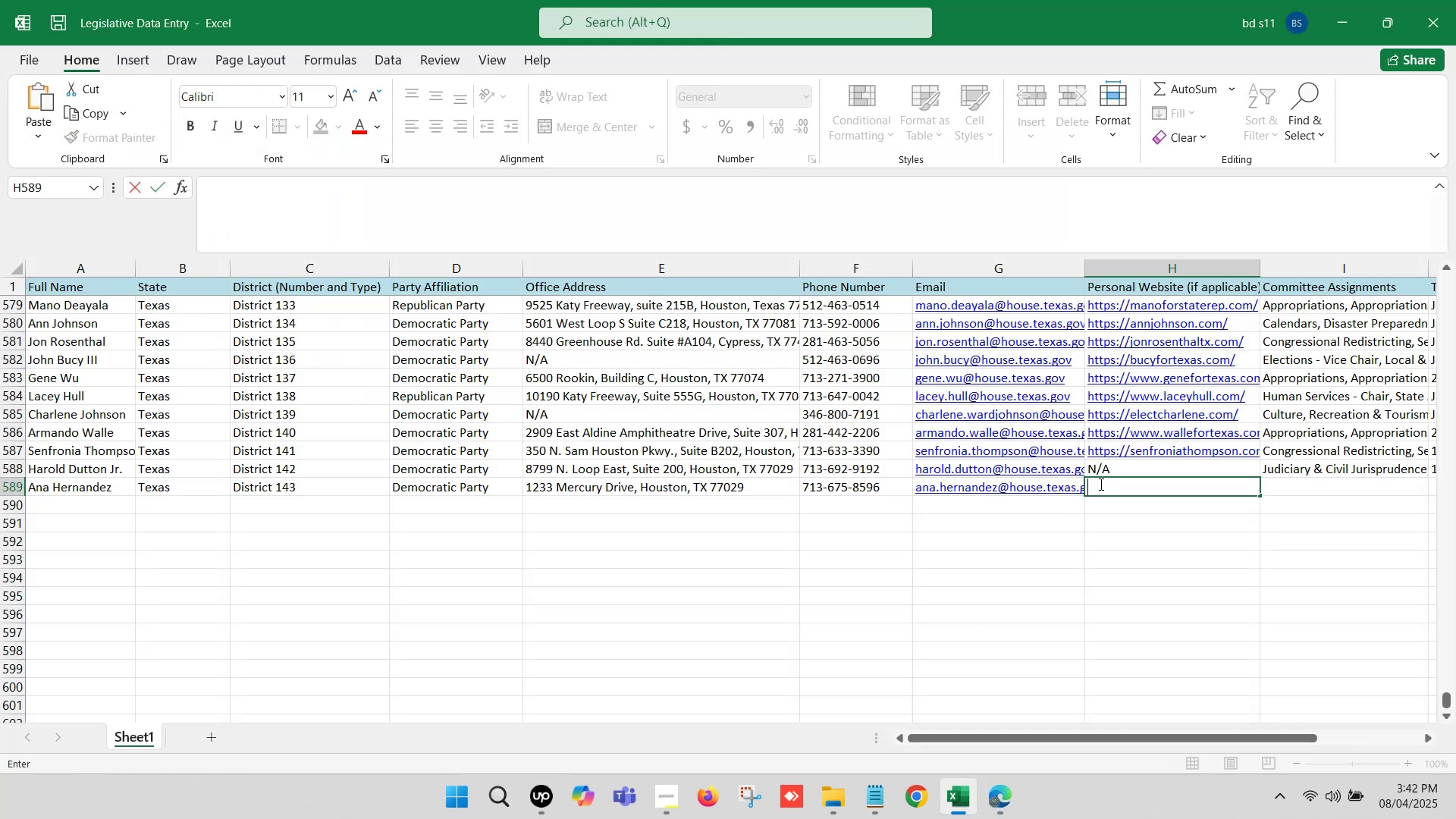 
key(Control+V)
 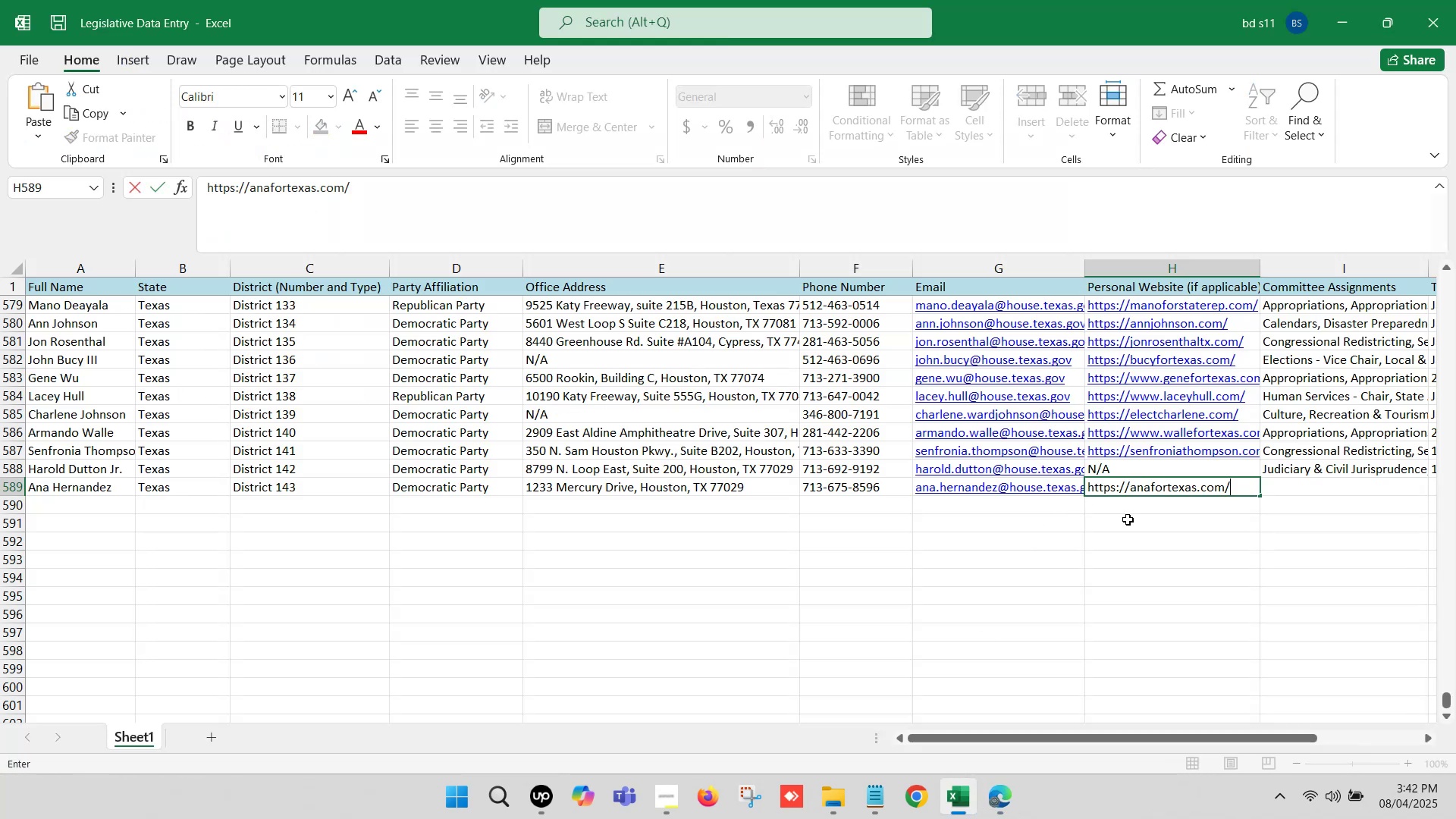 
left_click([1128, 519])
 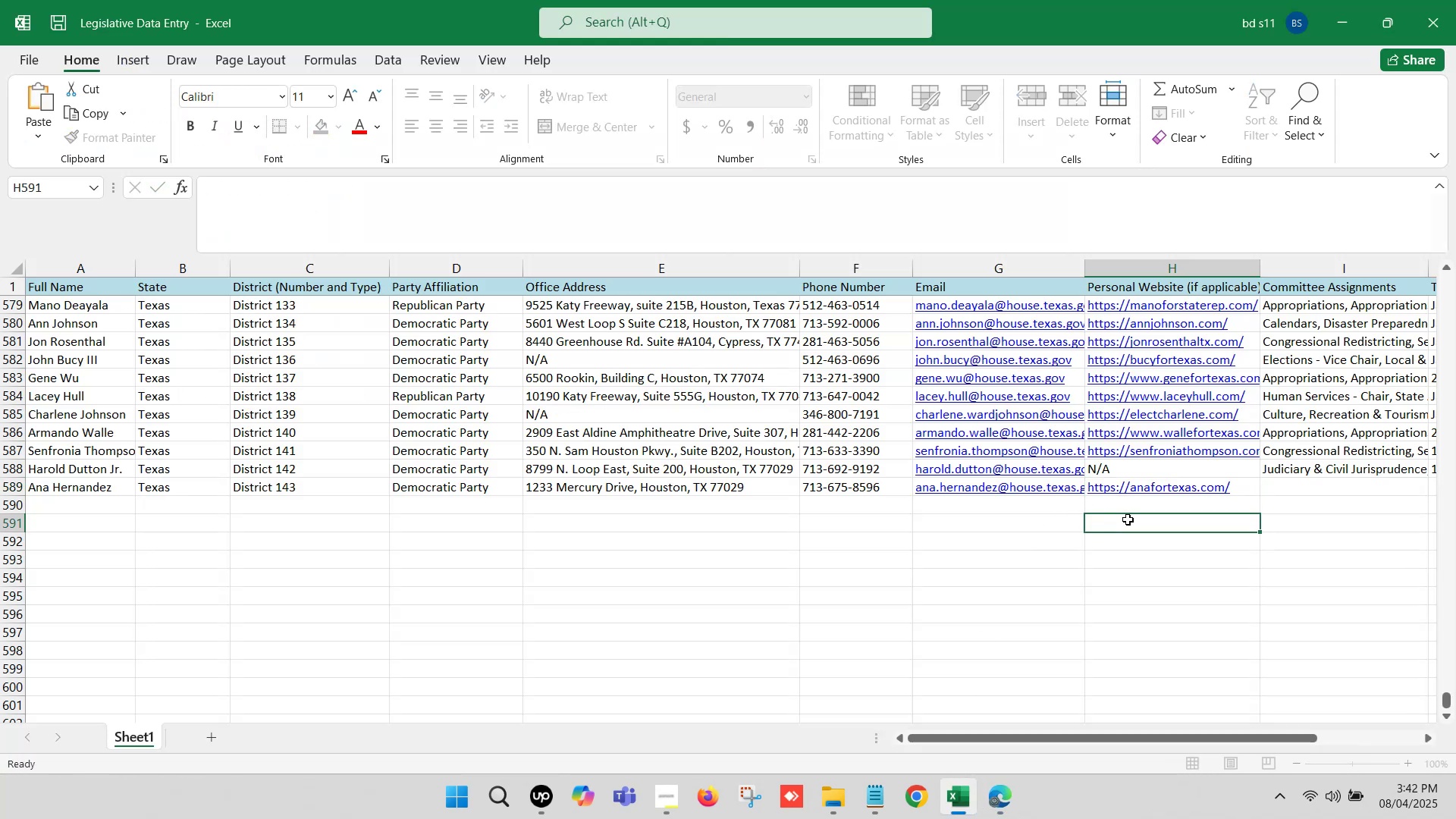 
key(ArrowRight)
 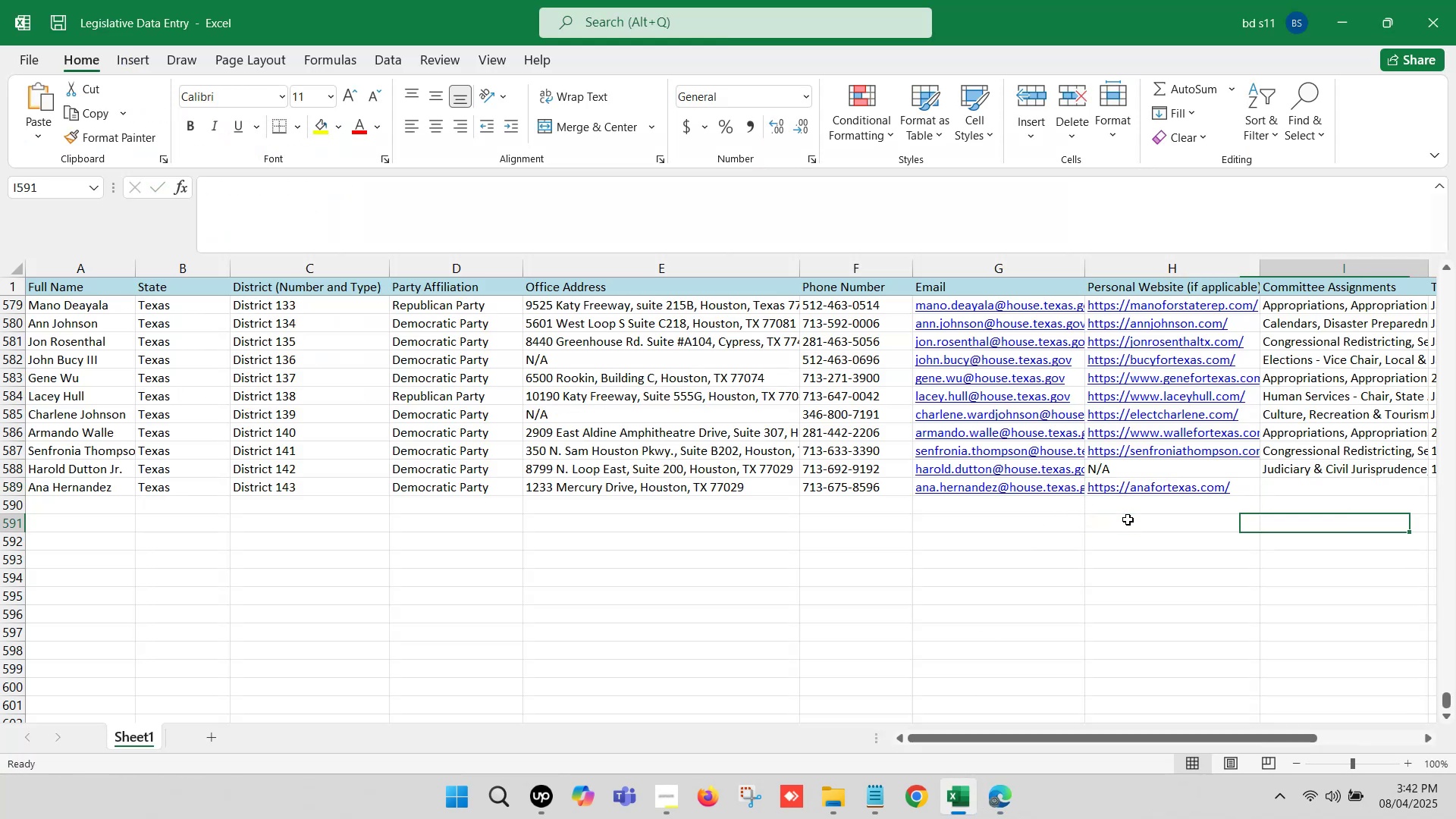 
key(ArrowRight)
 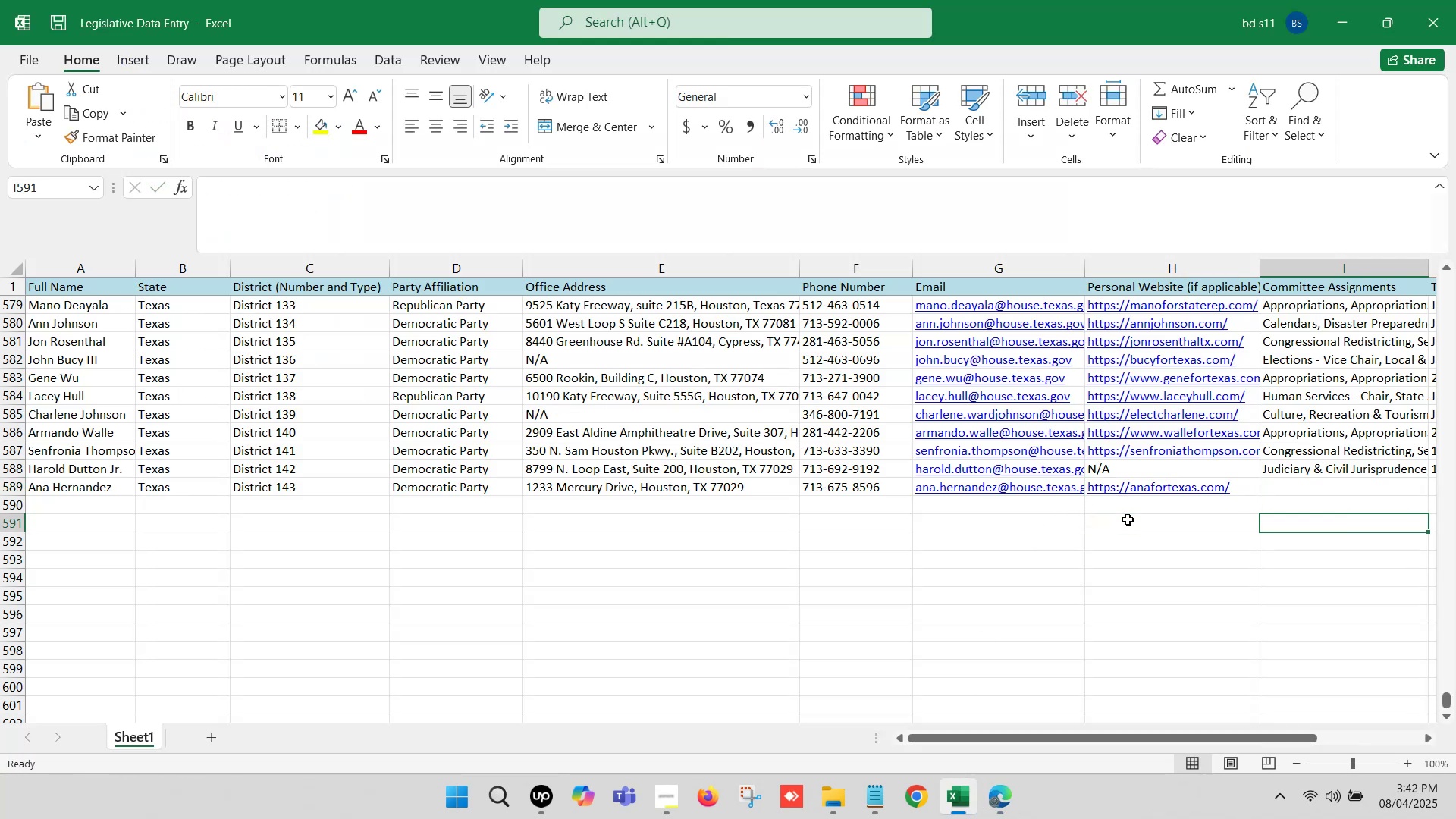 
key(ArrowRight)
 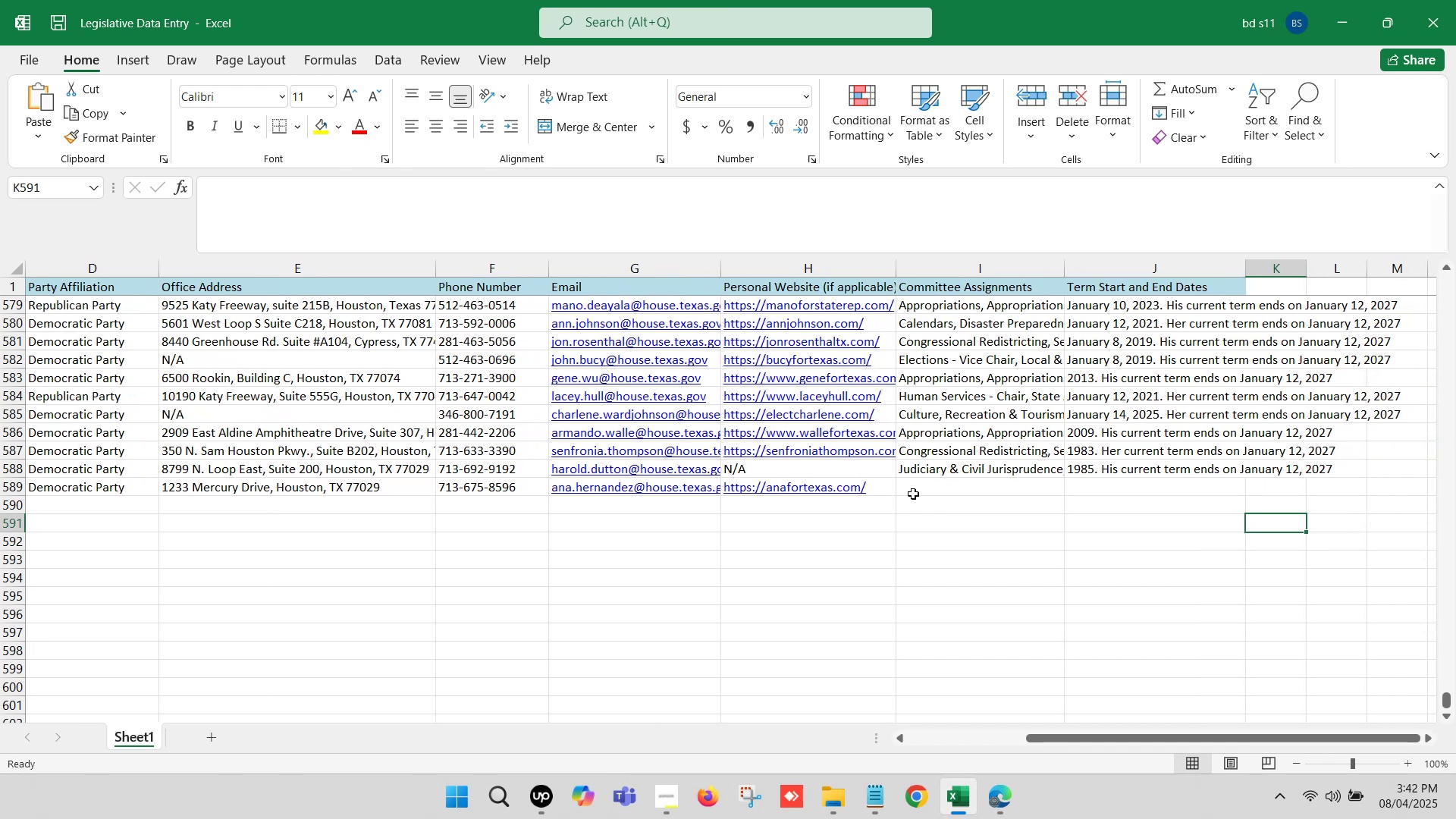 
left_click([913, 494])
 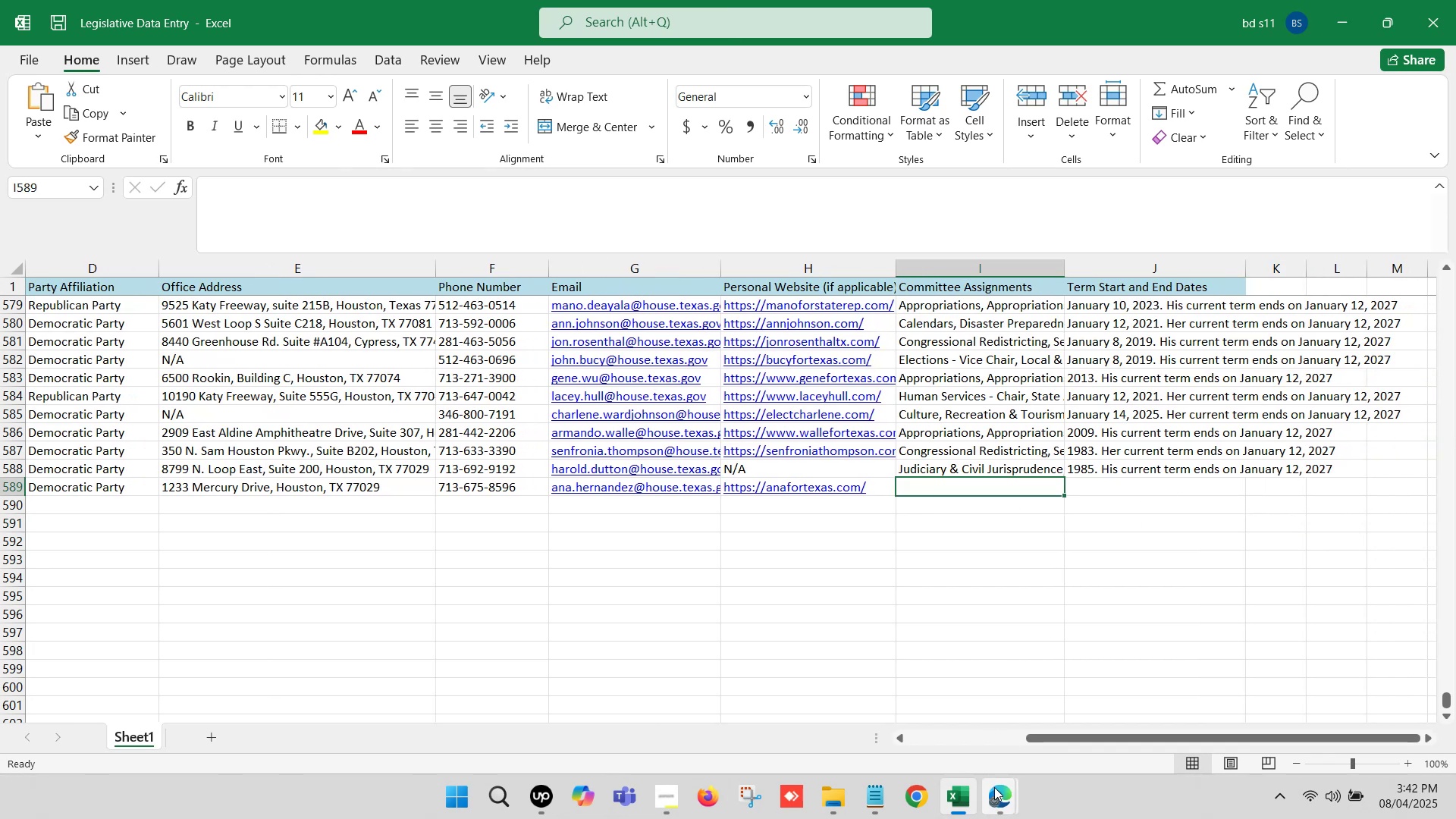 
double_click([937, 734])
 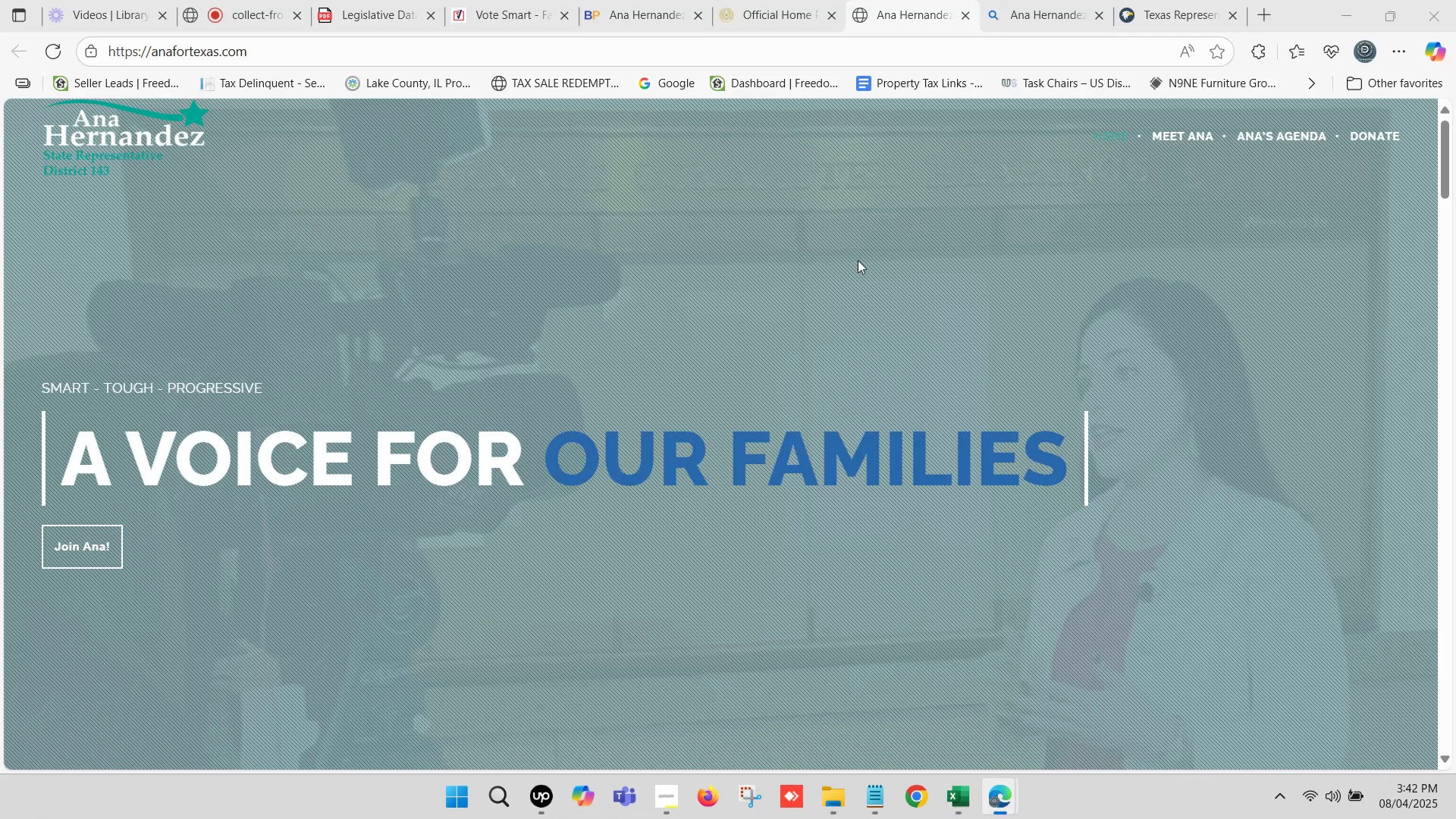 
left_click([794, 0])
 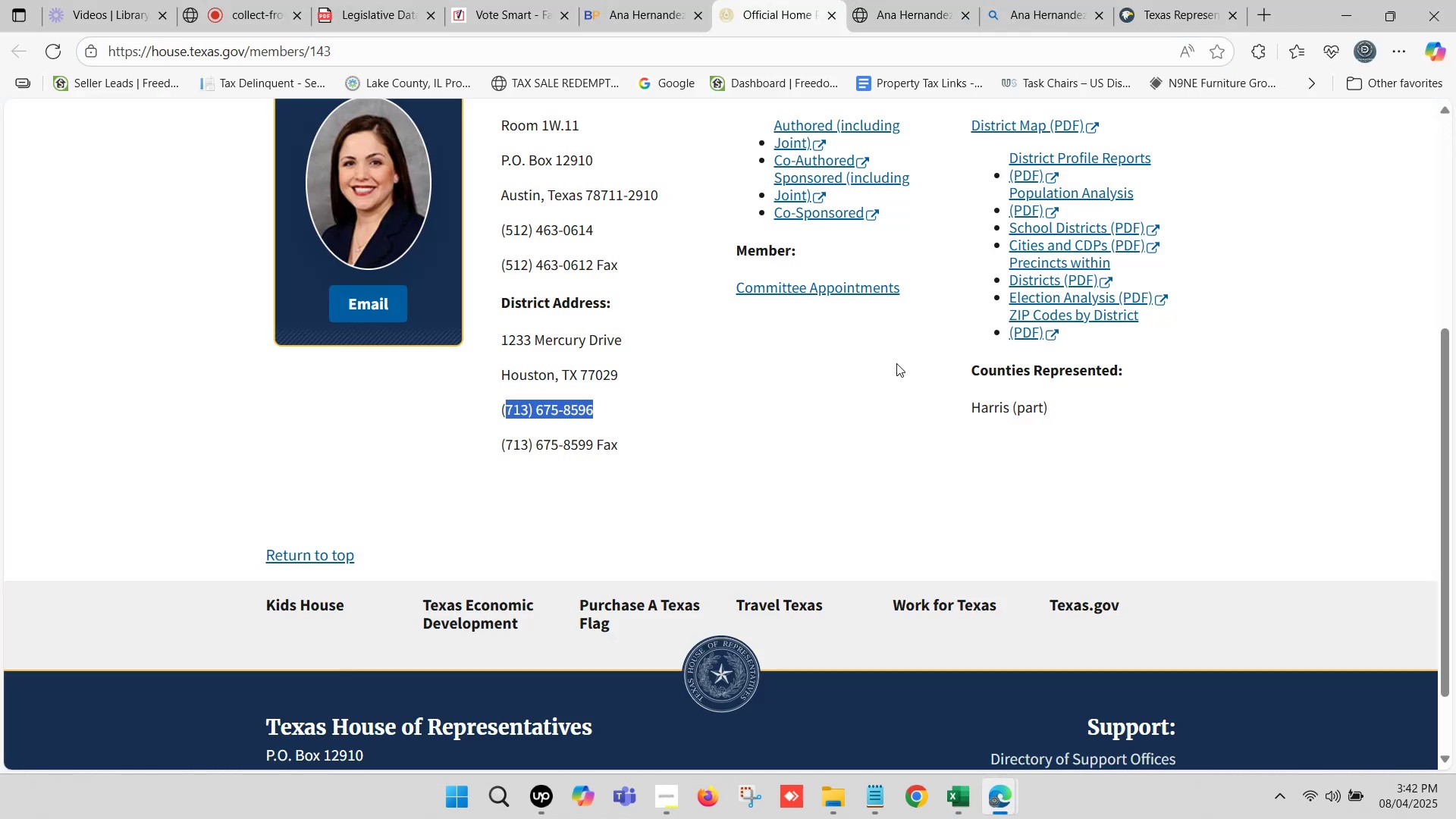 
left_click([792, 292])
 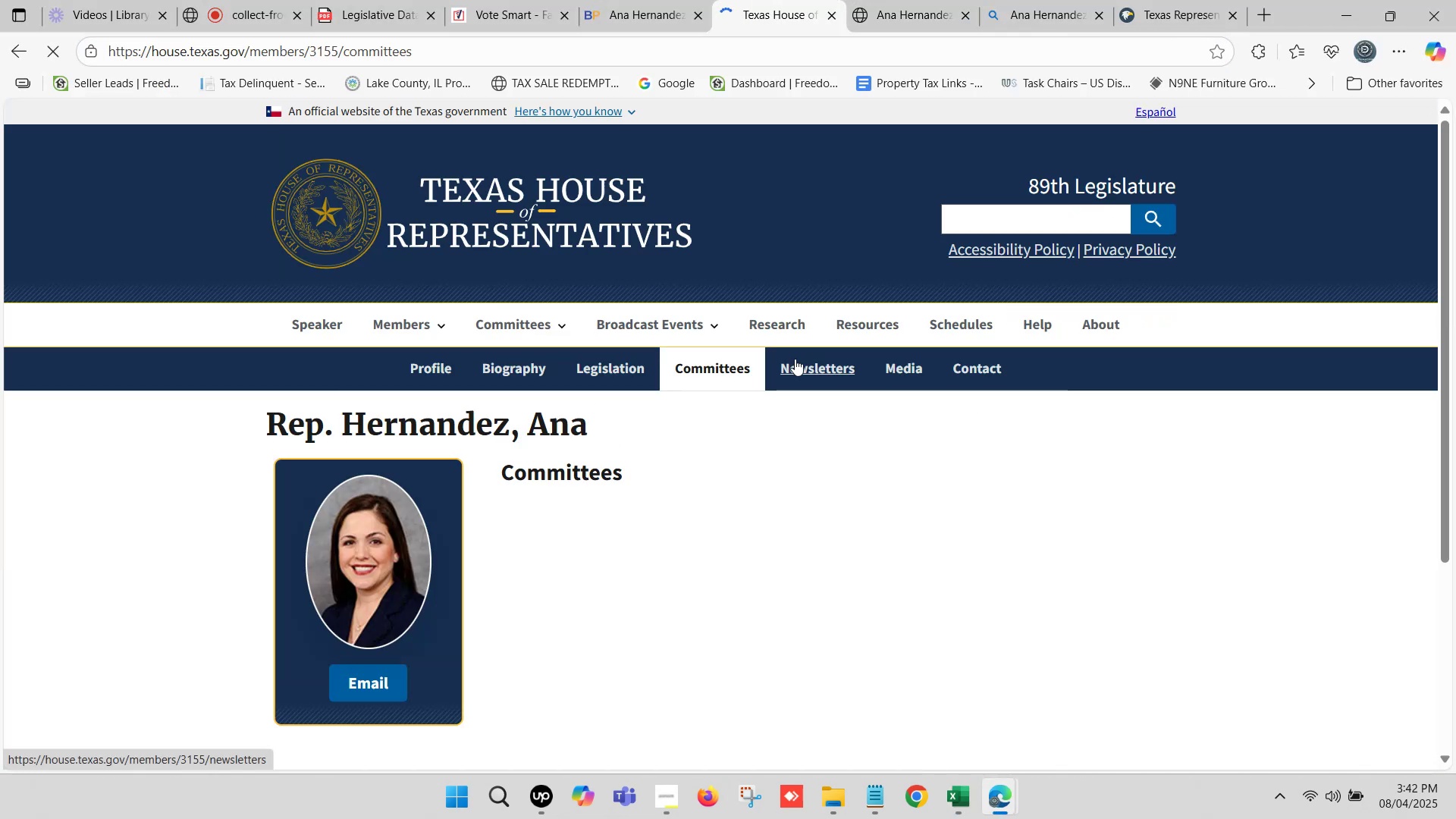 
scroll: coordinate [792, 372], scroll_direction: down, amount: 2.0
 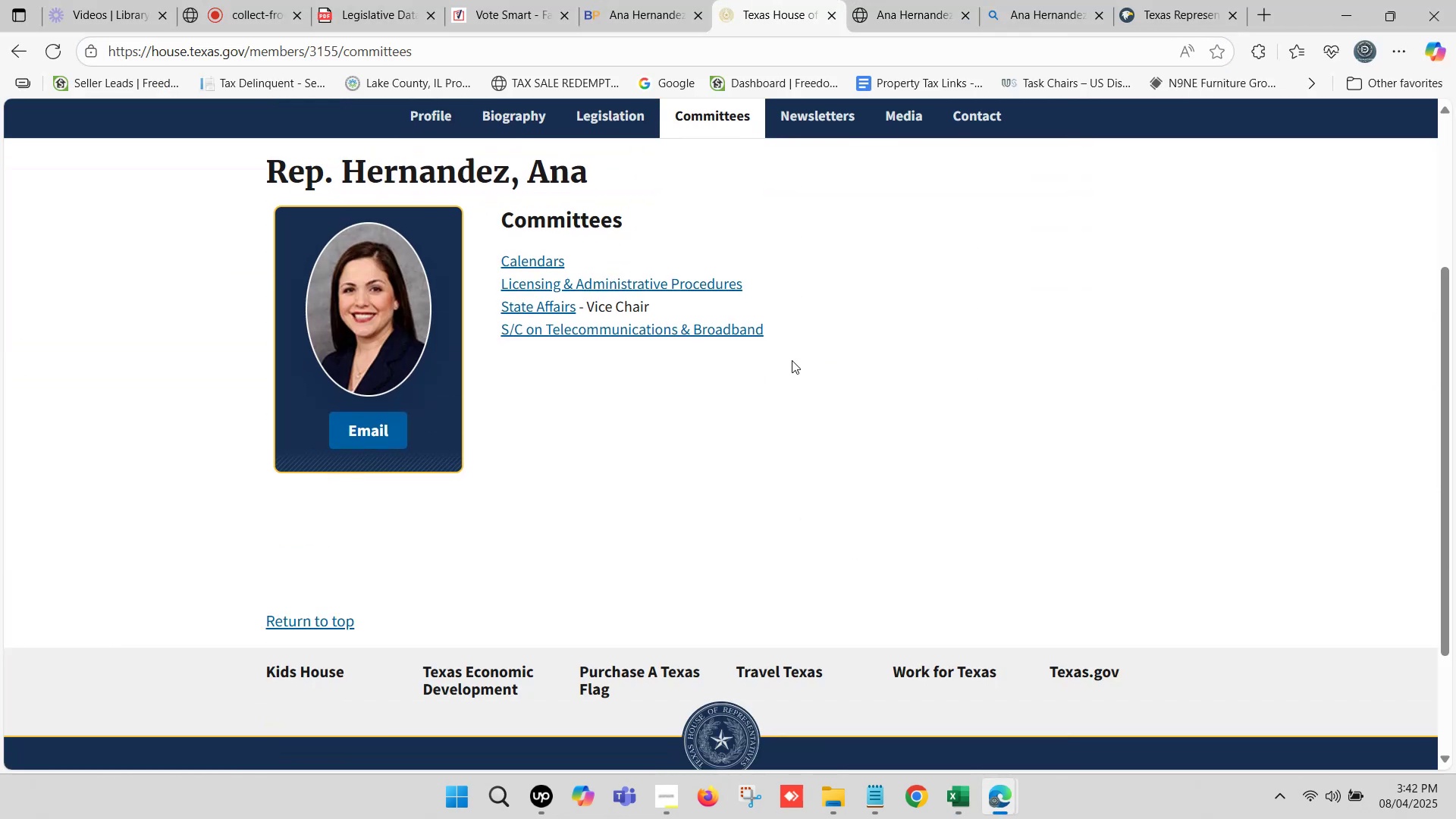 
left_click_drag(start_coordinate=[783, 339], to_coordinate=[494, 265])
 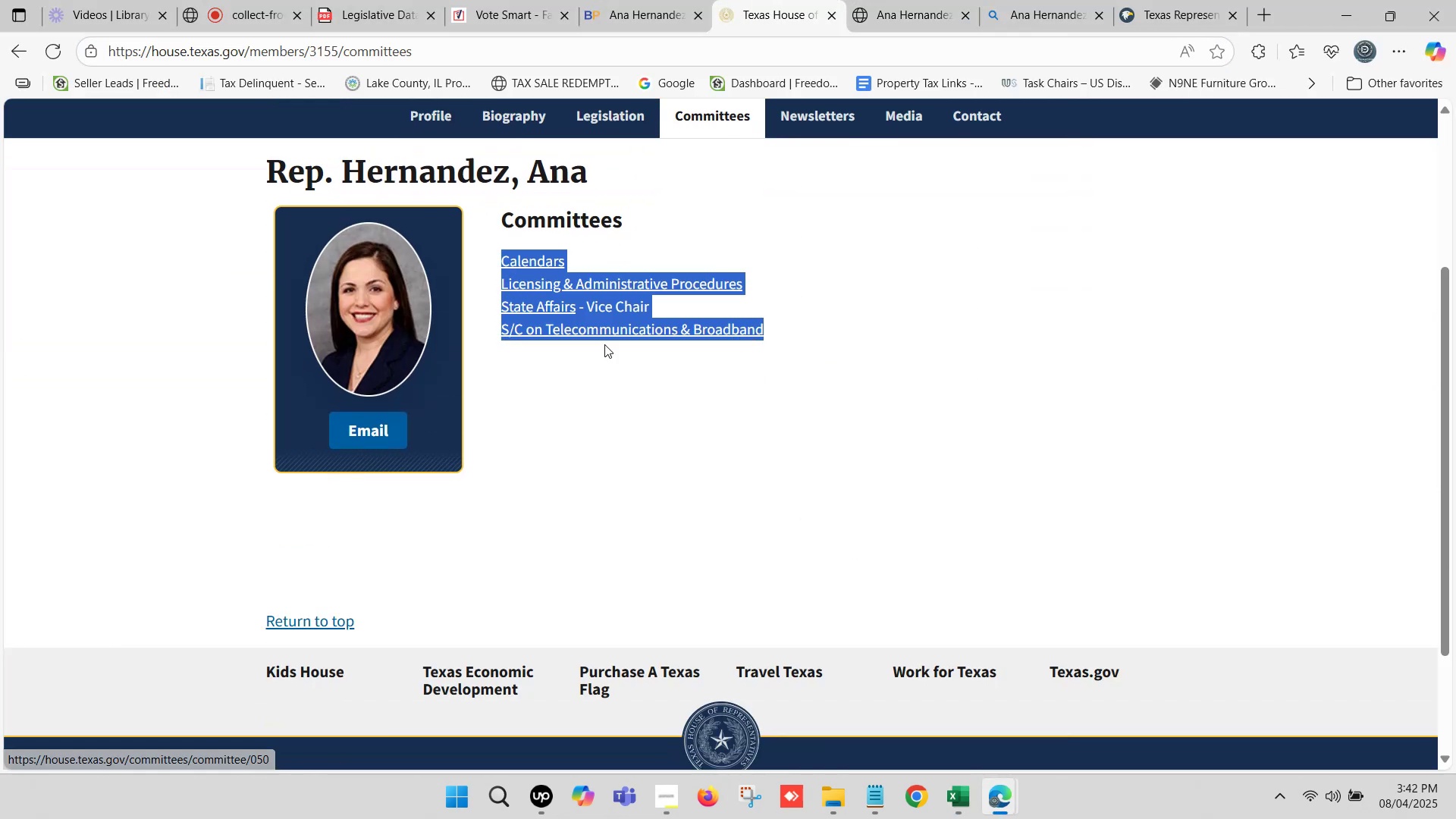 
key(Control+ControlLeft)
 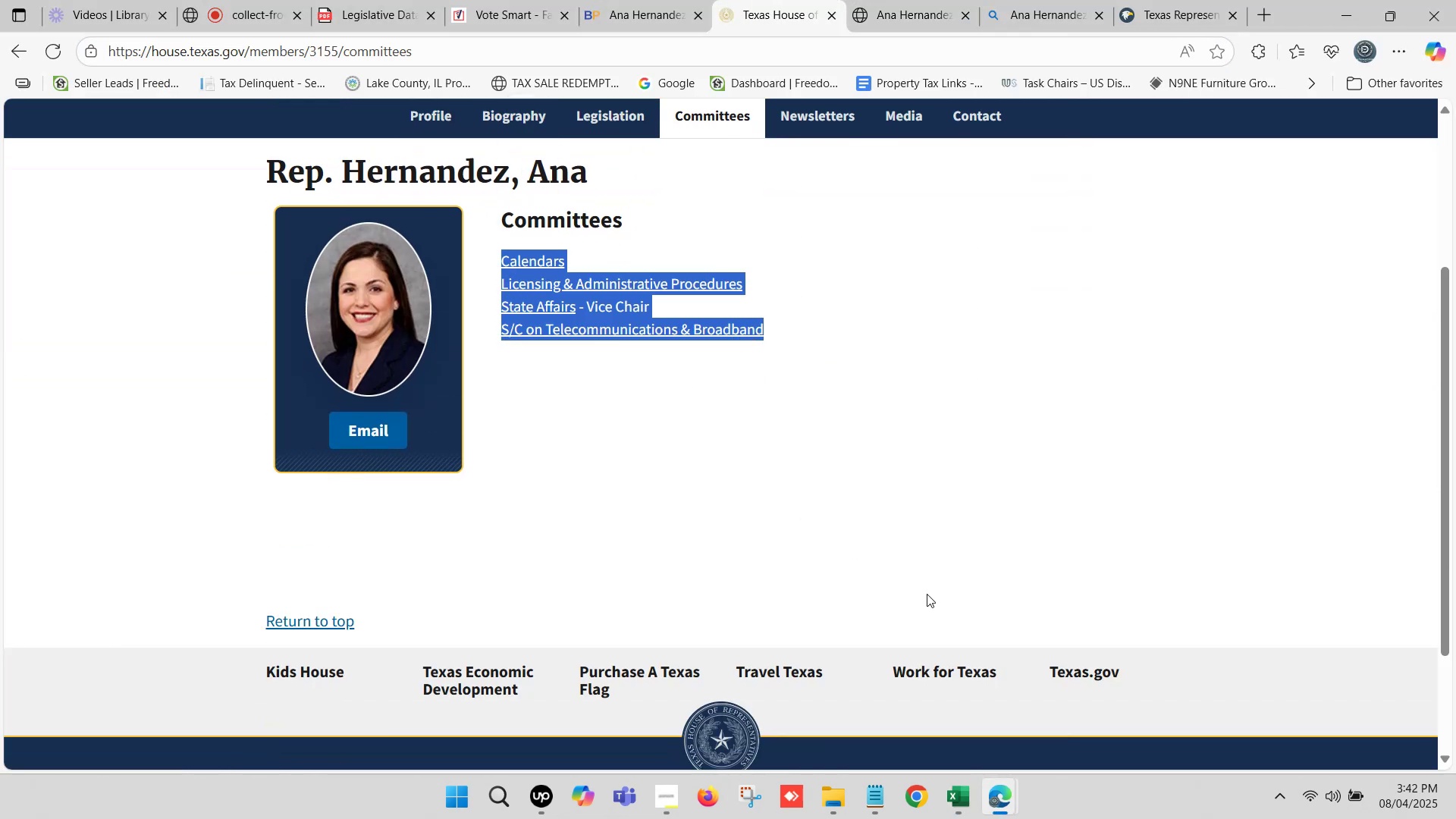 
key(Control+C)
 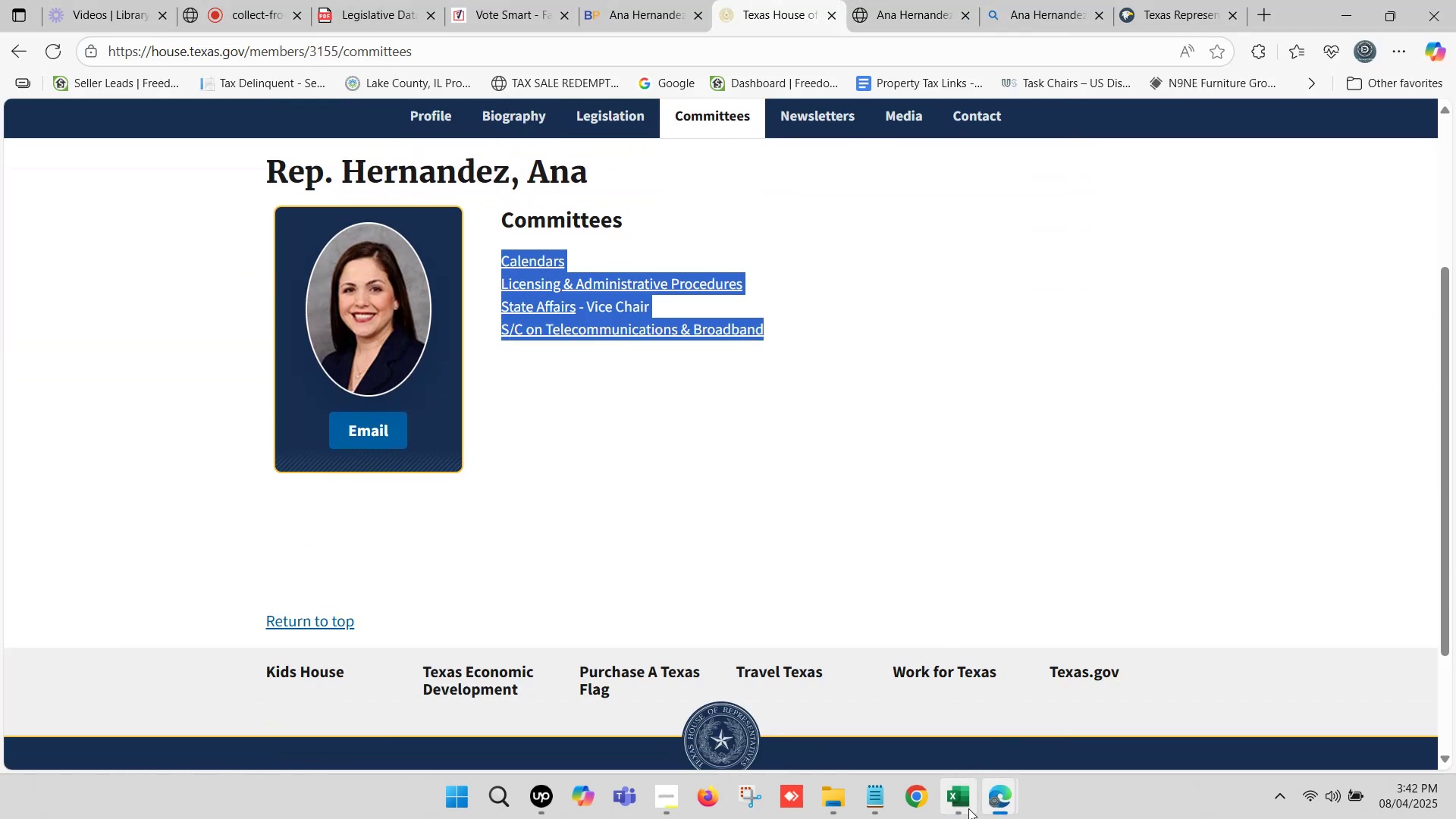 
left_click([968, 808])
 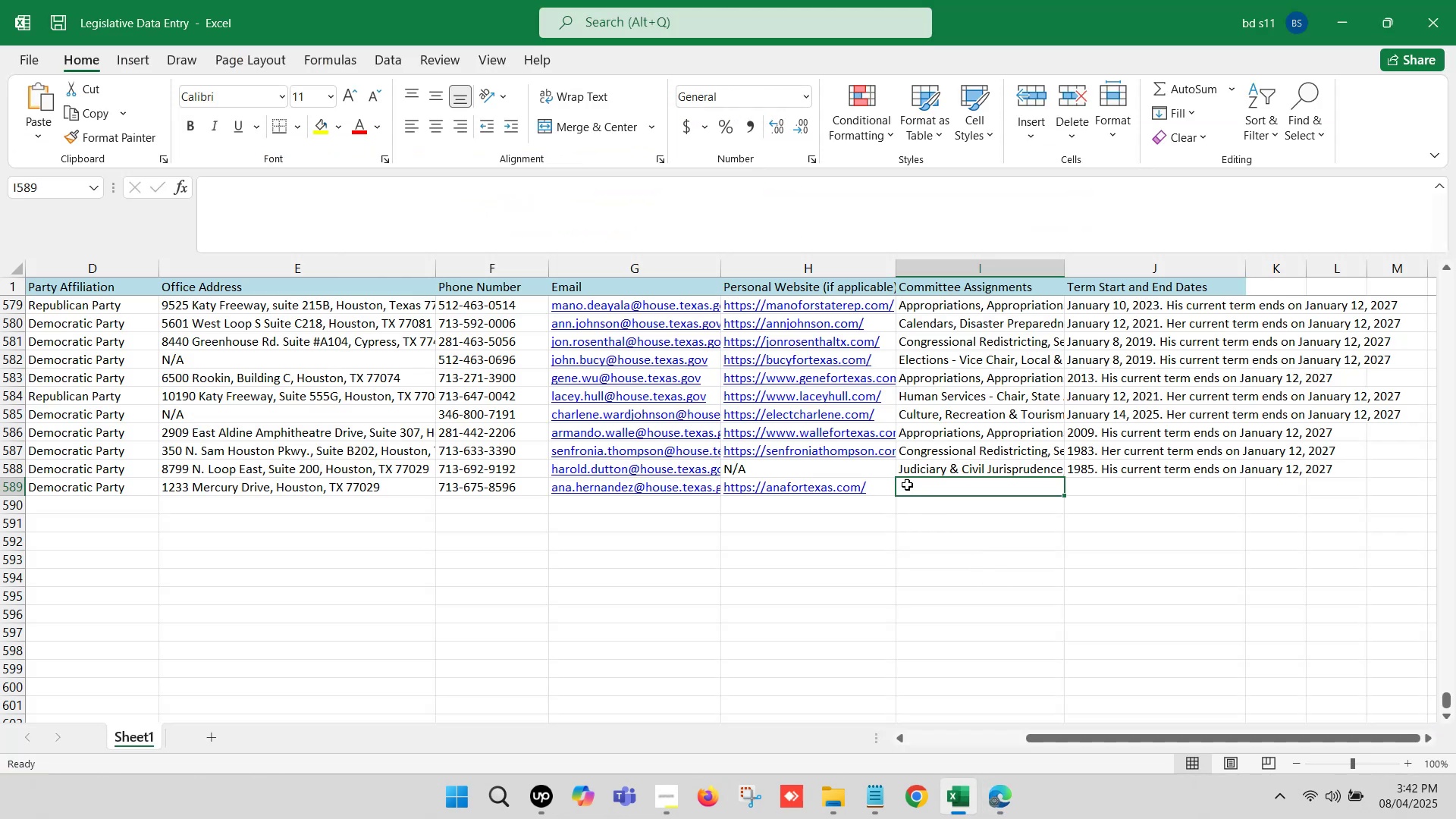 
double_click([907, 485])
 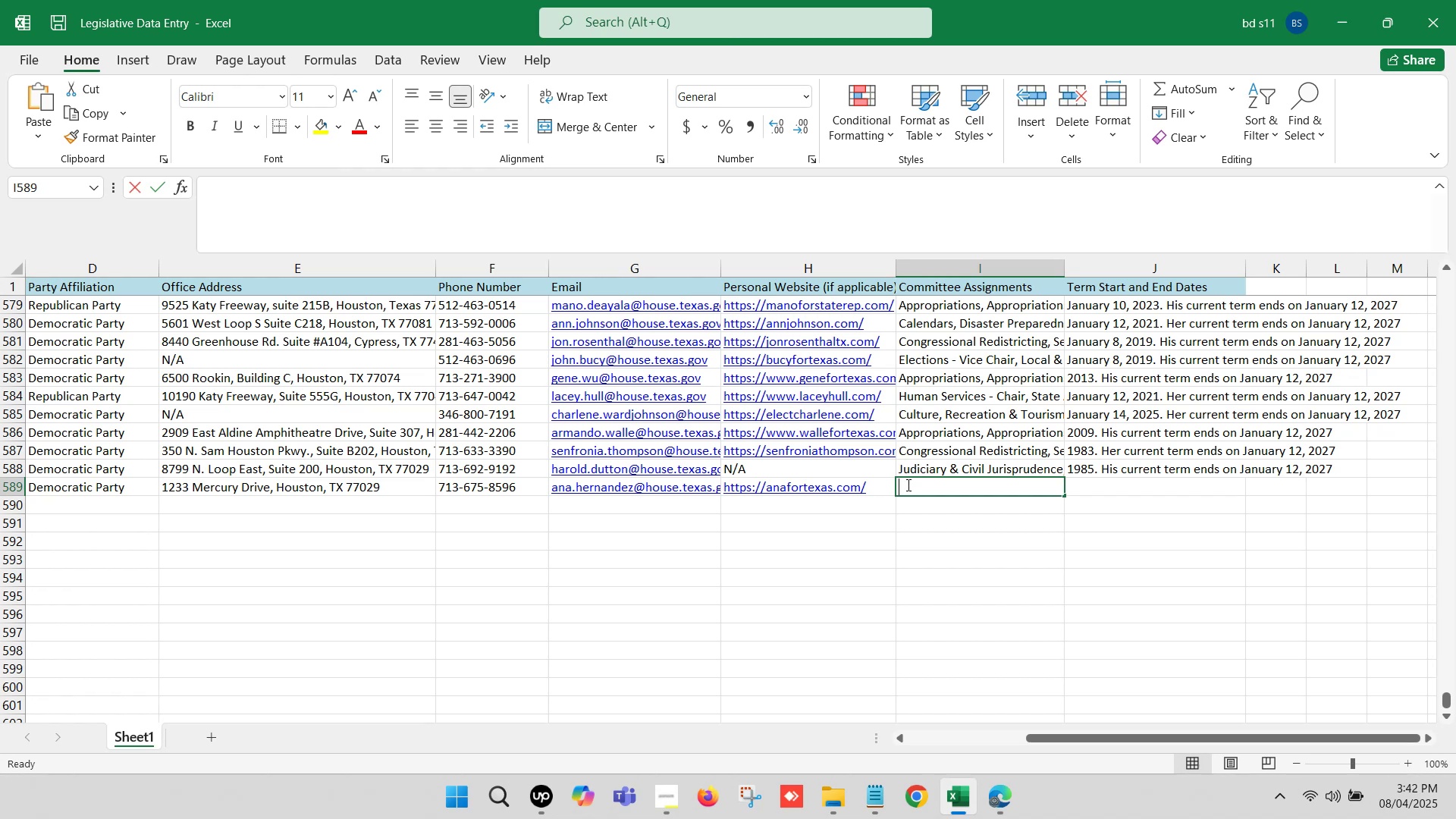 
key(Control+ControlLeft)
 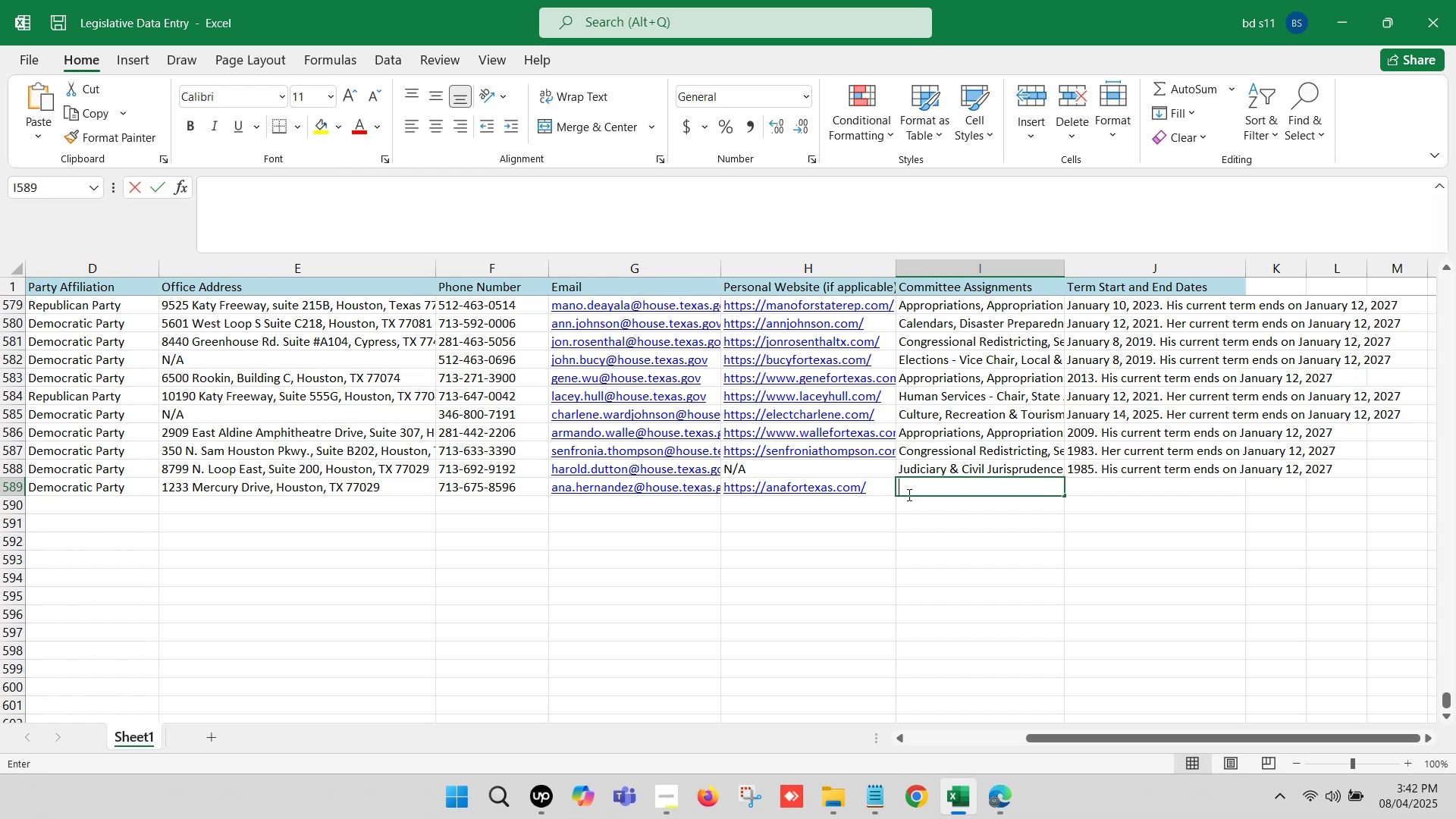 
key(Control+V)
 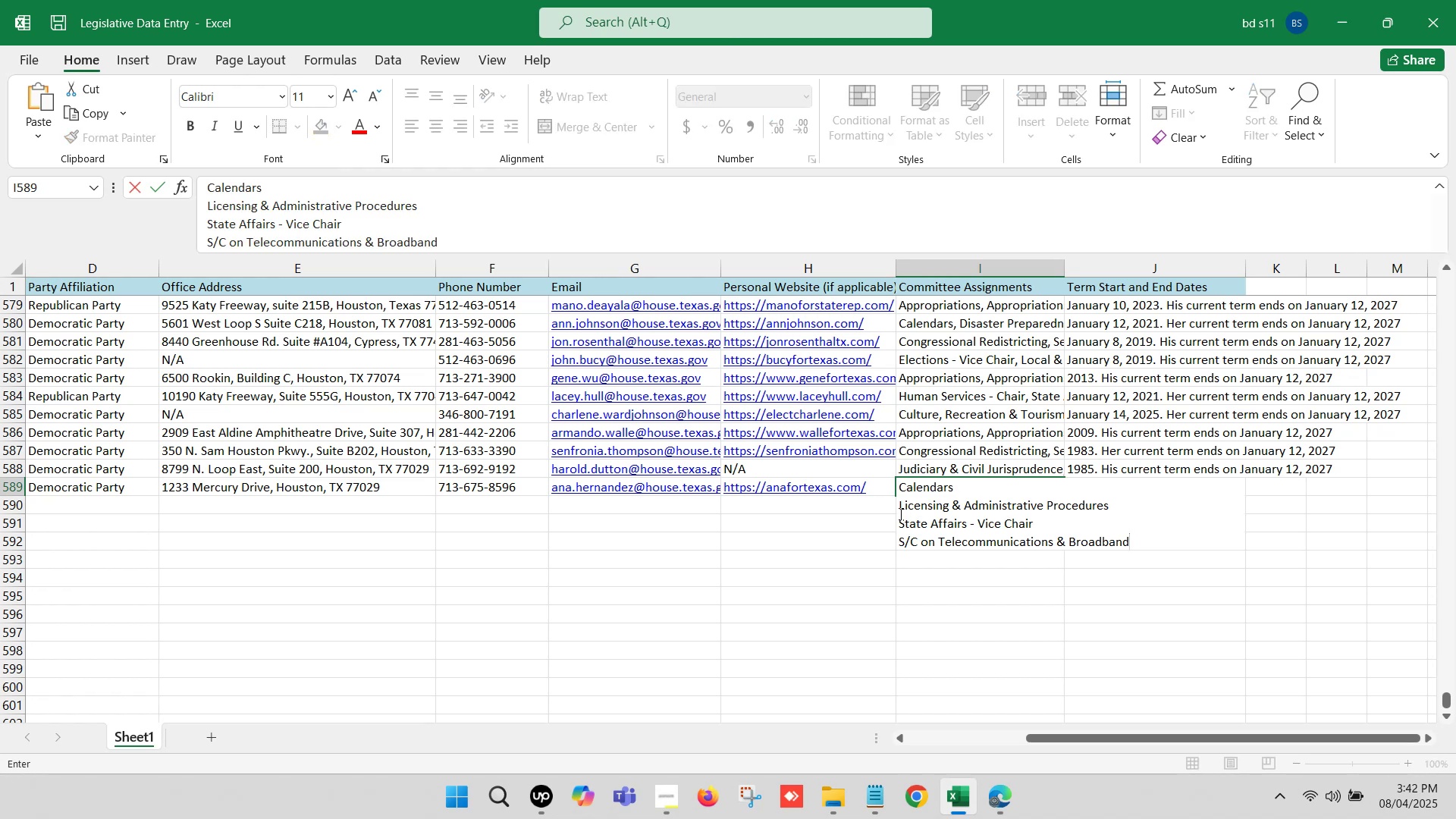 
left_click([899, 511])
 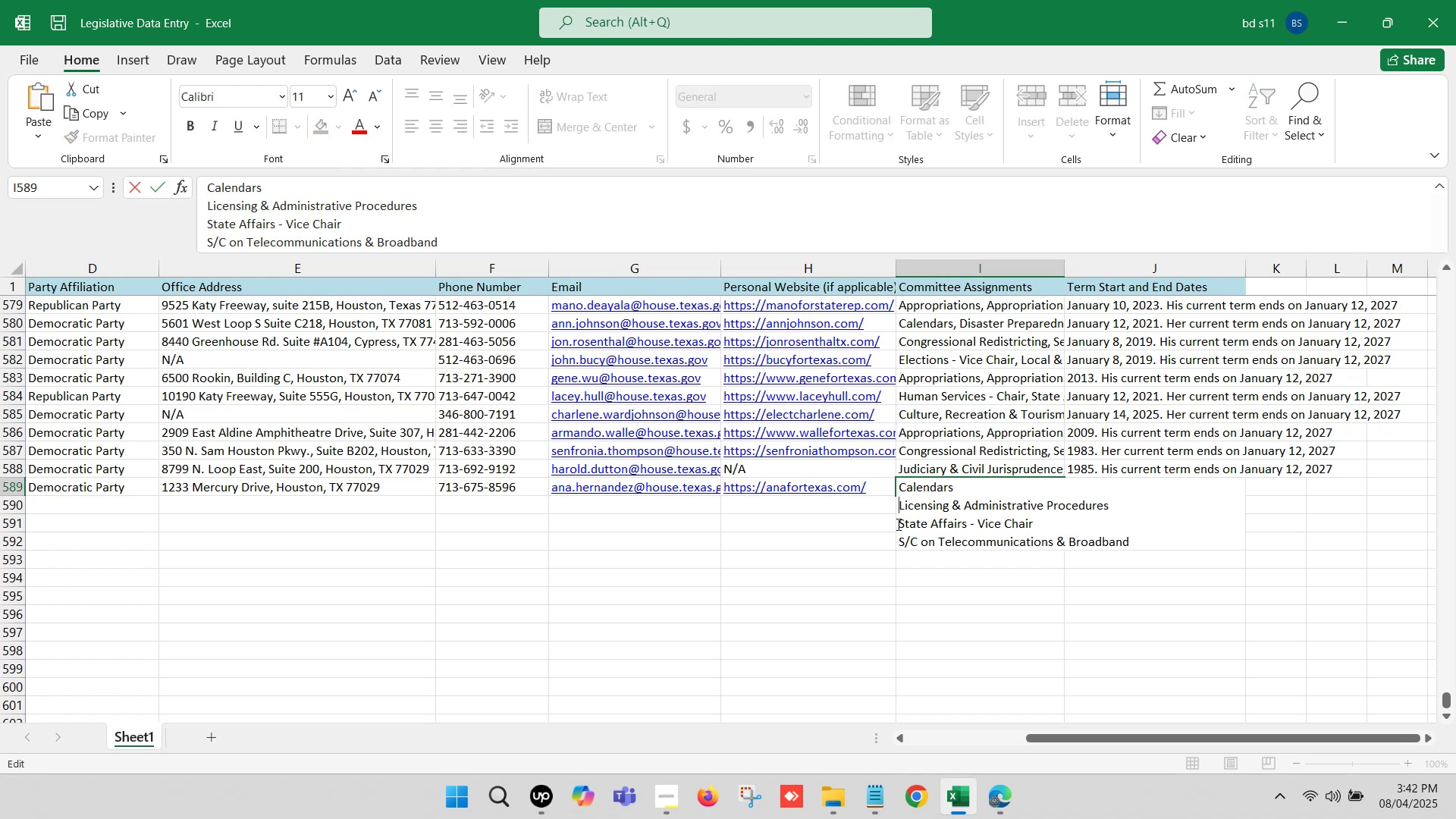 
key(Backspace)
 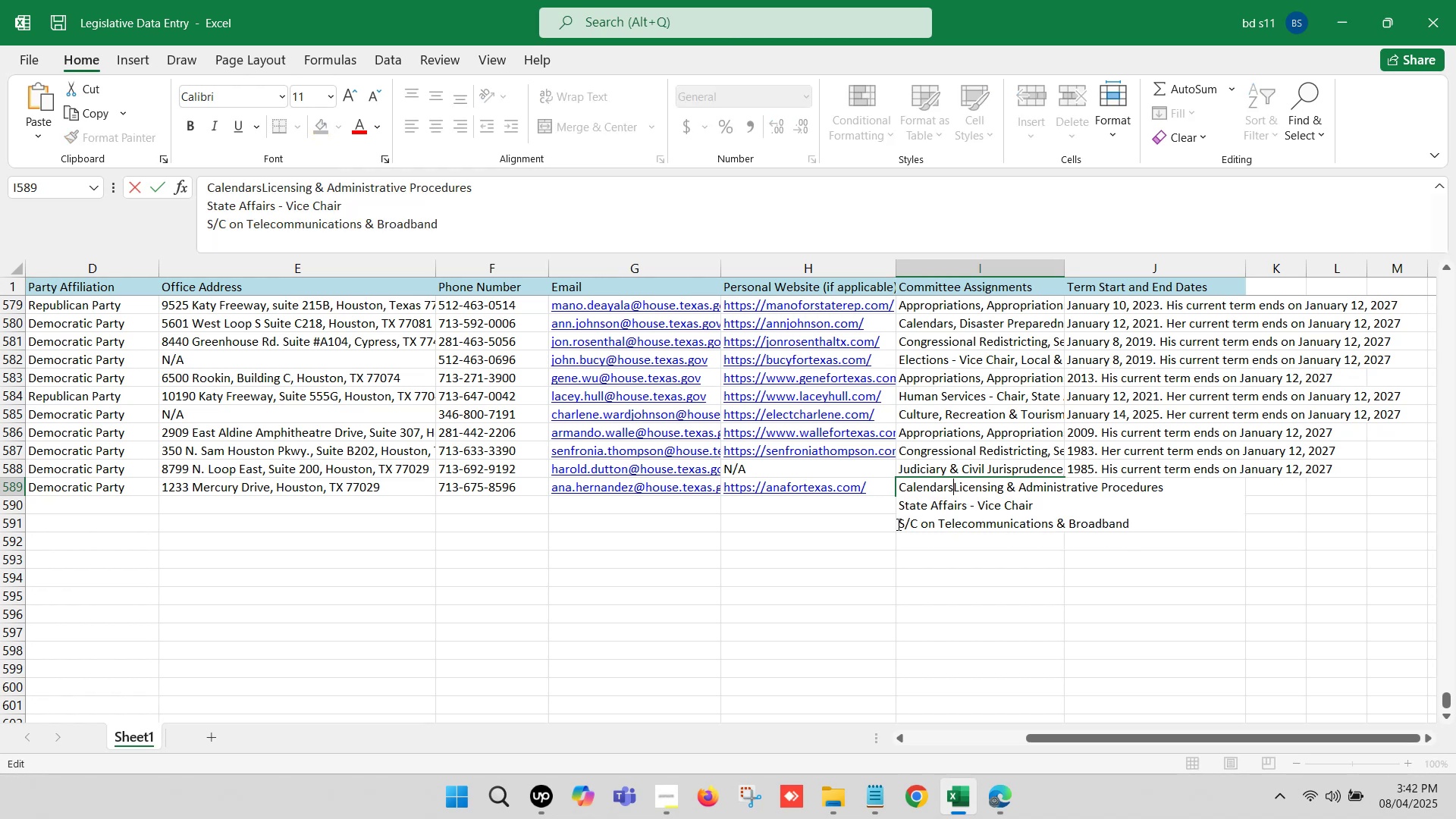 
key(Comma)
 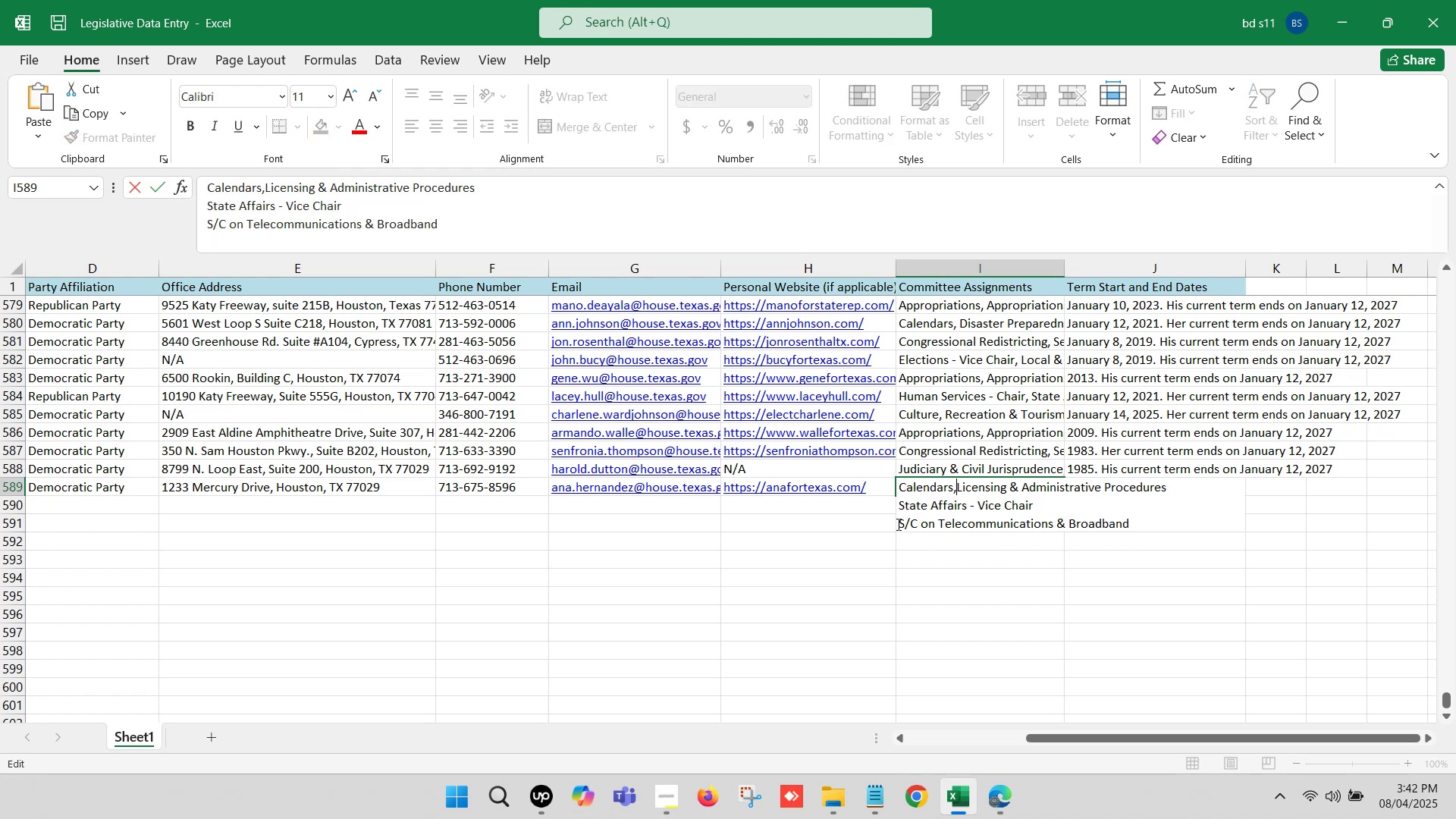 
key(Space)
 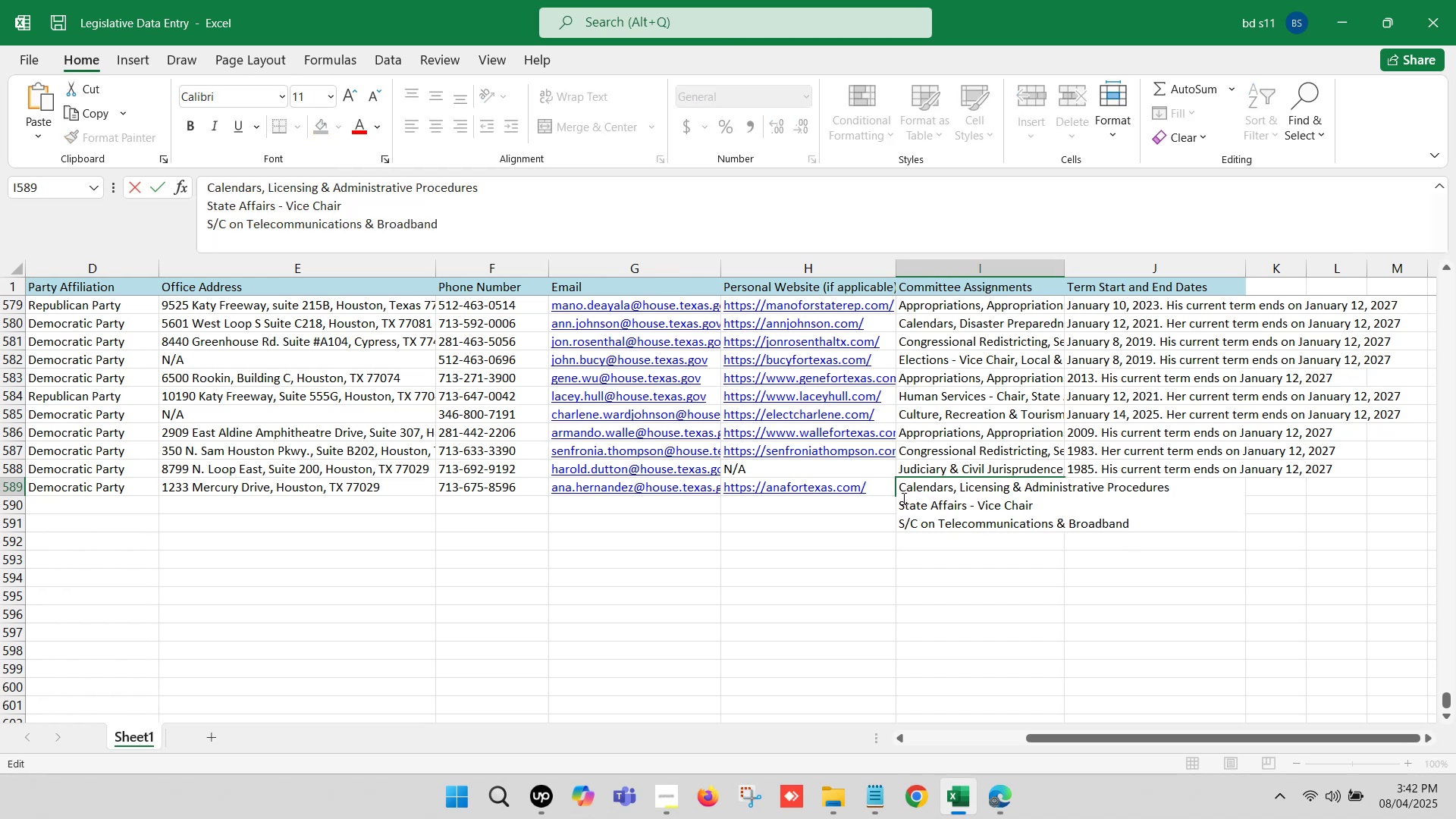 
left_click([898, 501])
 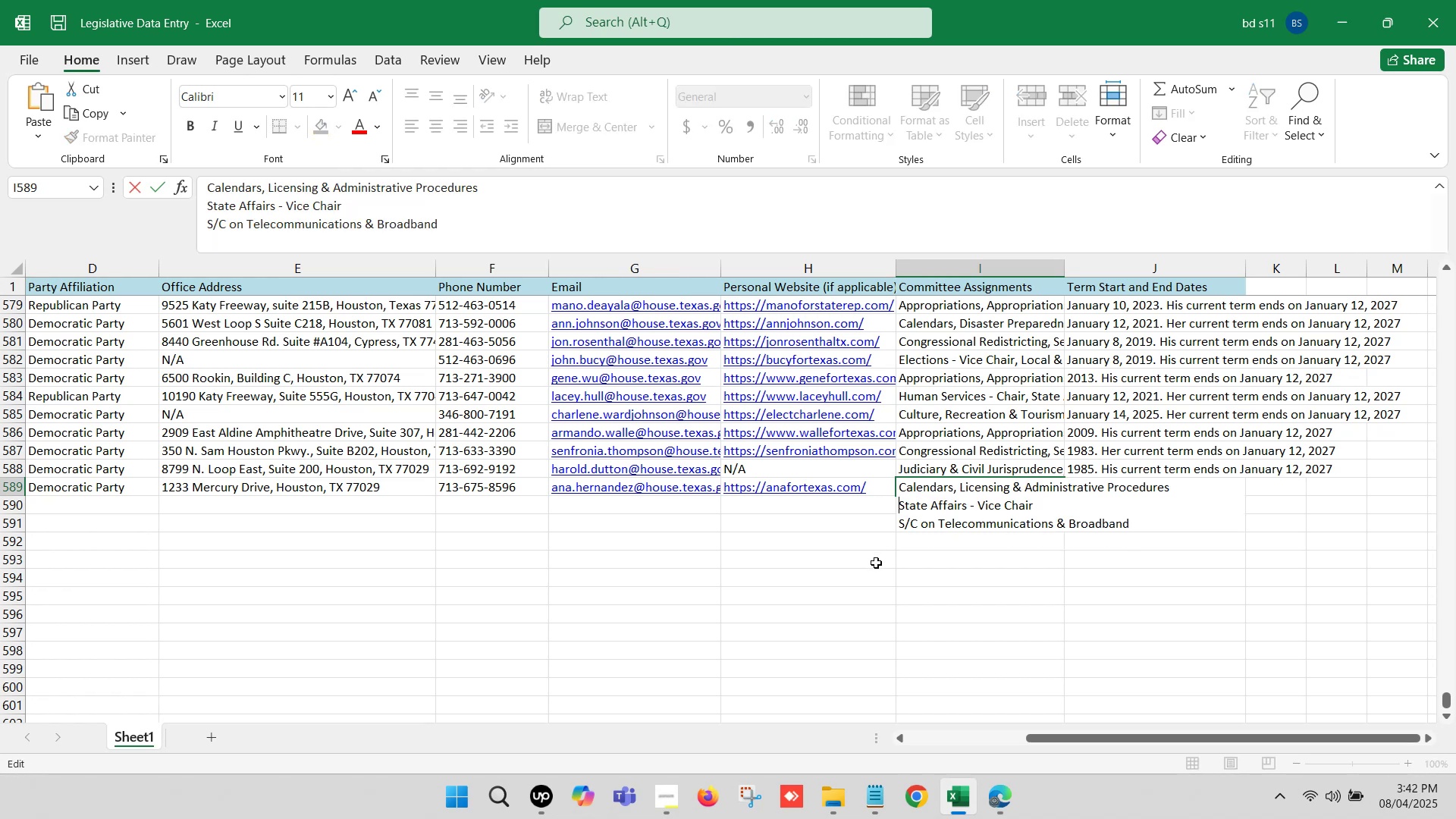 
key(Backspace)
 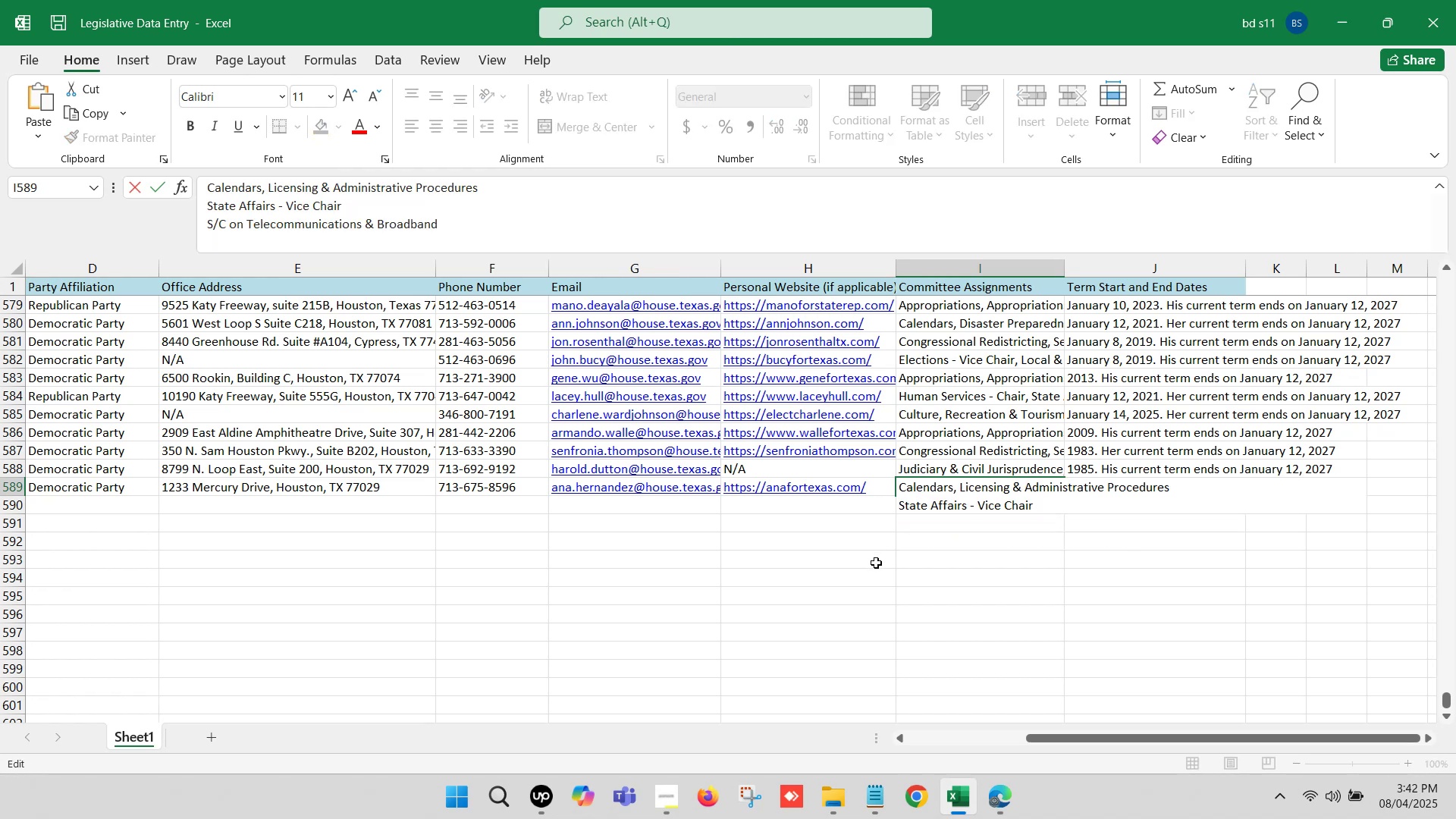 
key(Comma)
 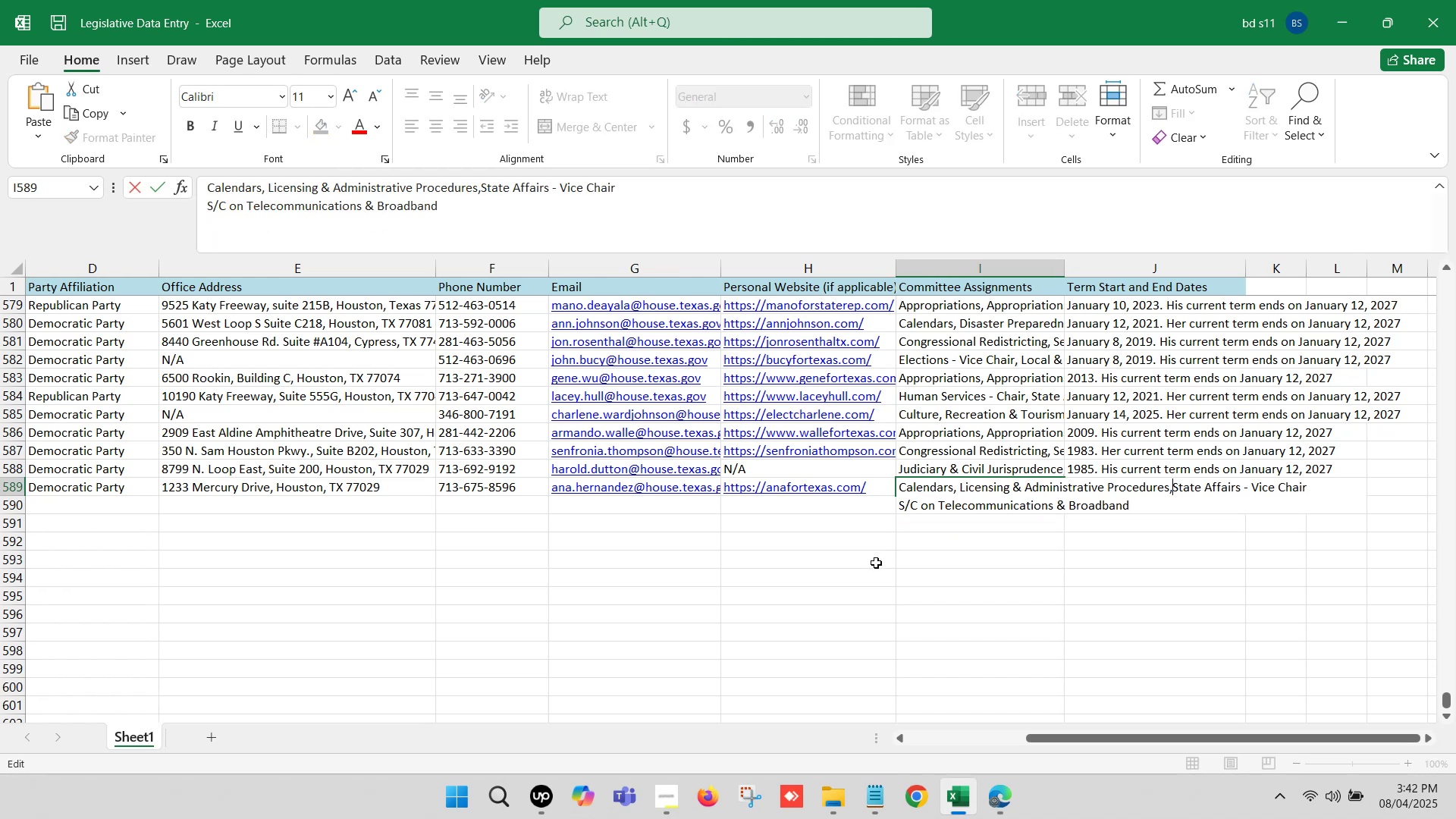 
key(Space)
 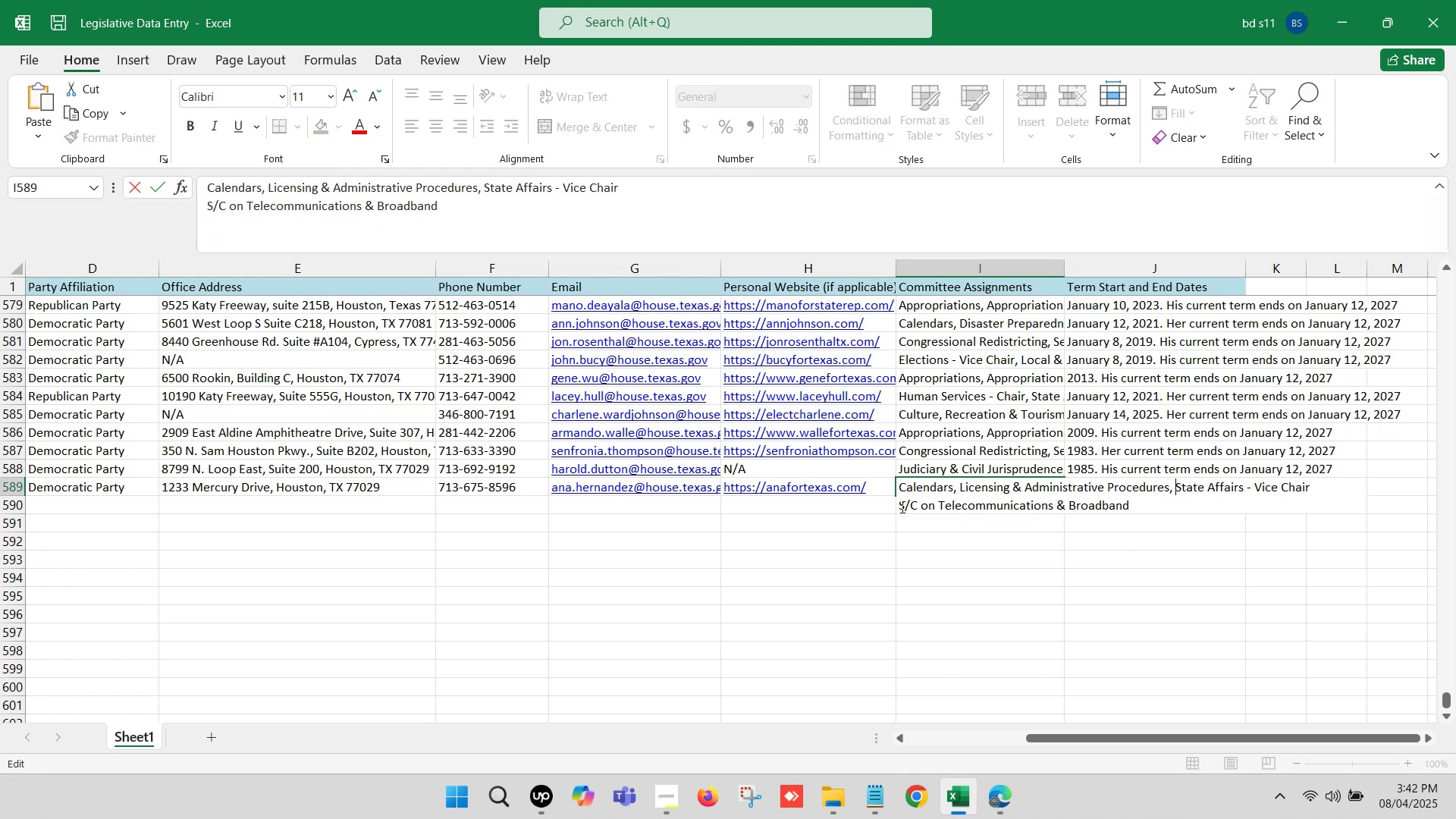 
left_click([899, 507])
 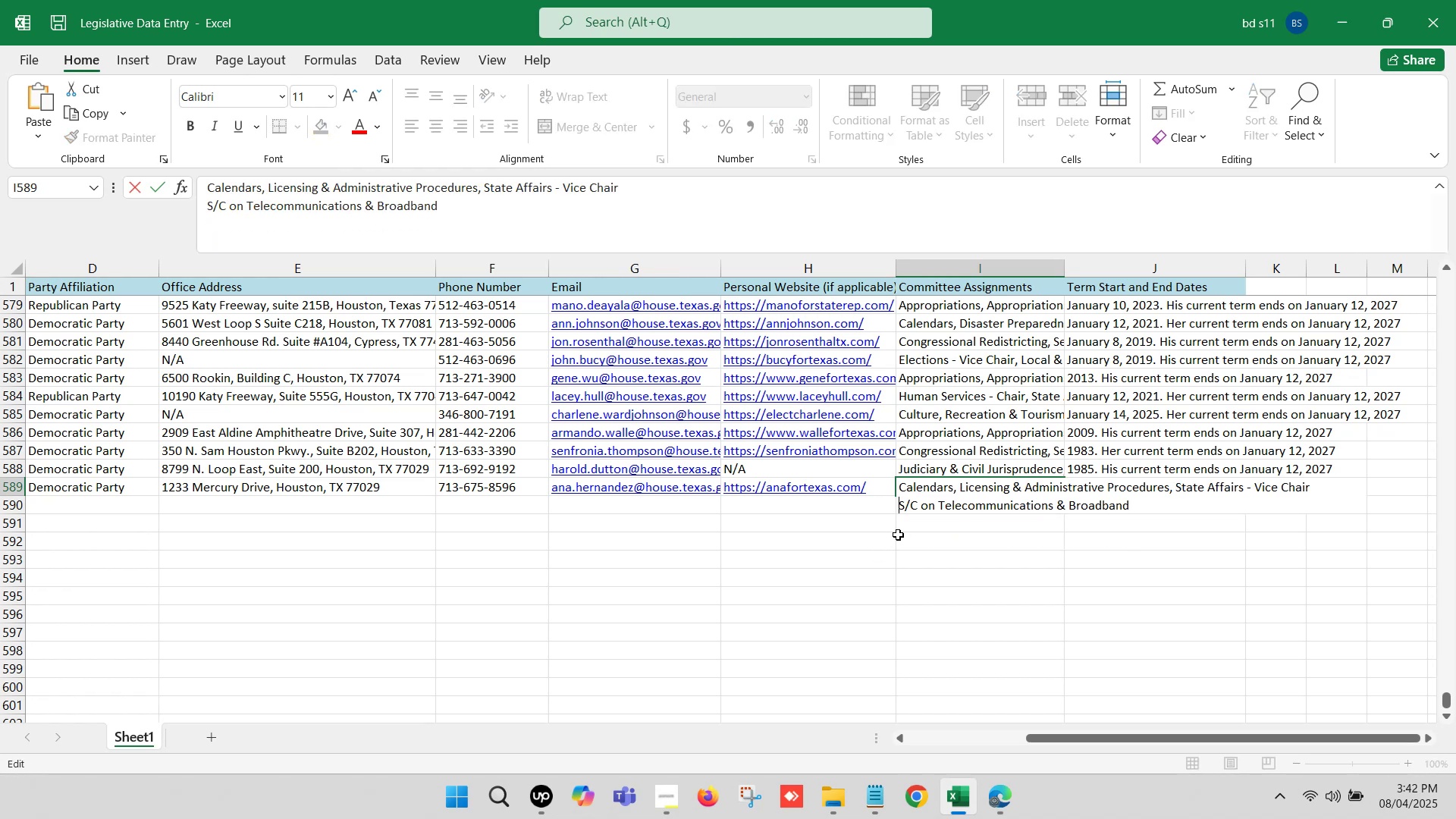 
key(Backspace)
 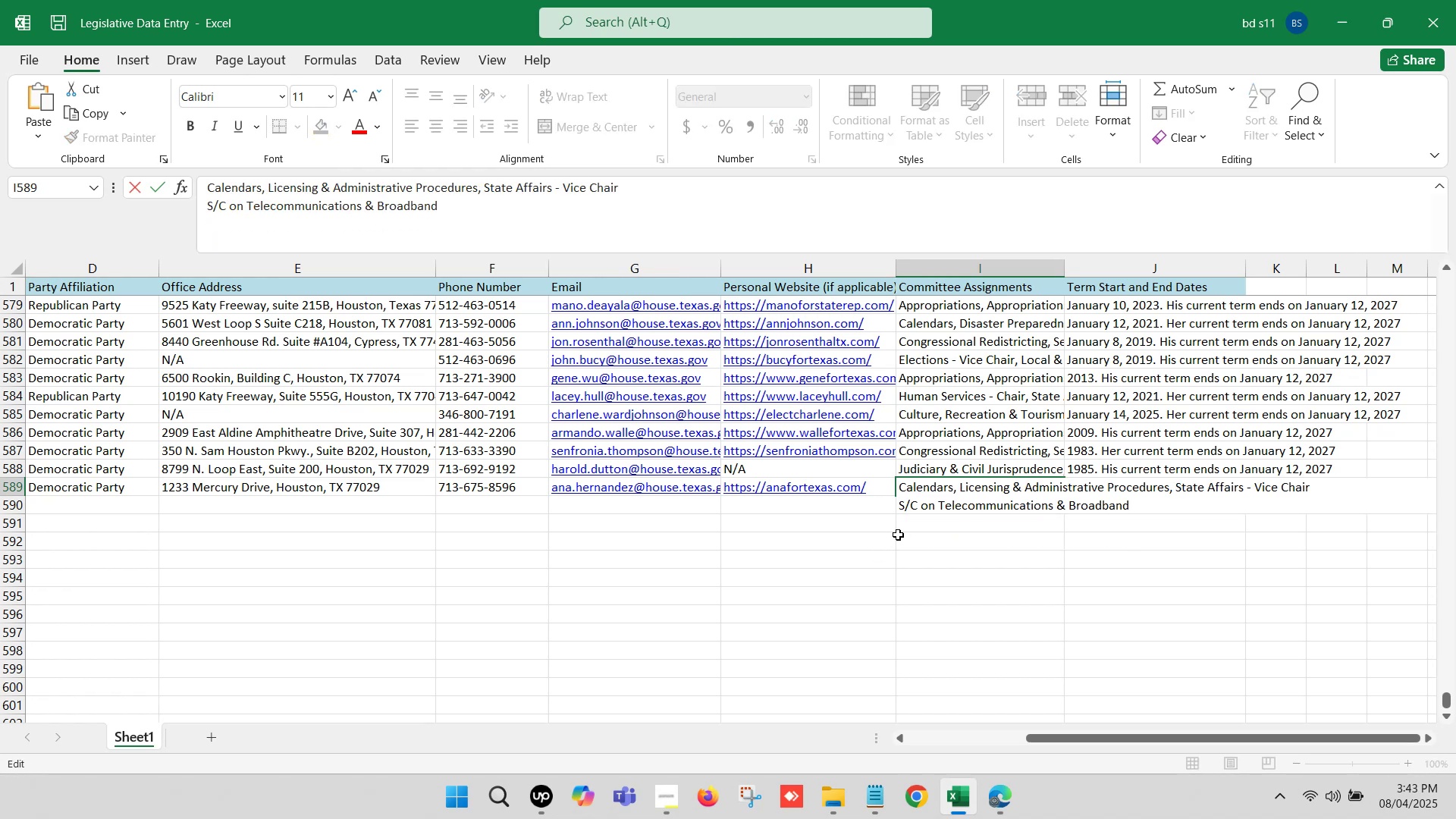 
key(Comma)
 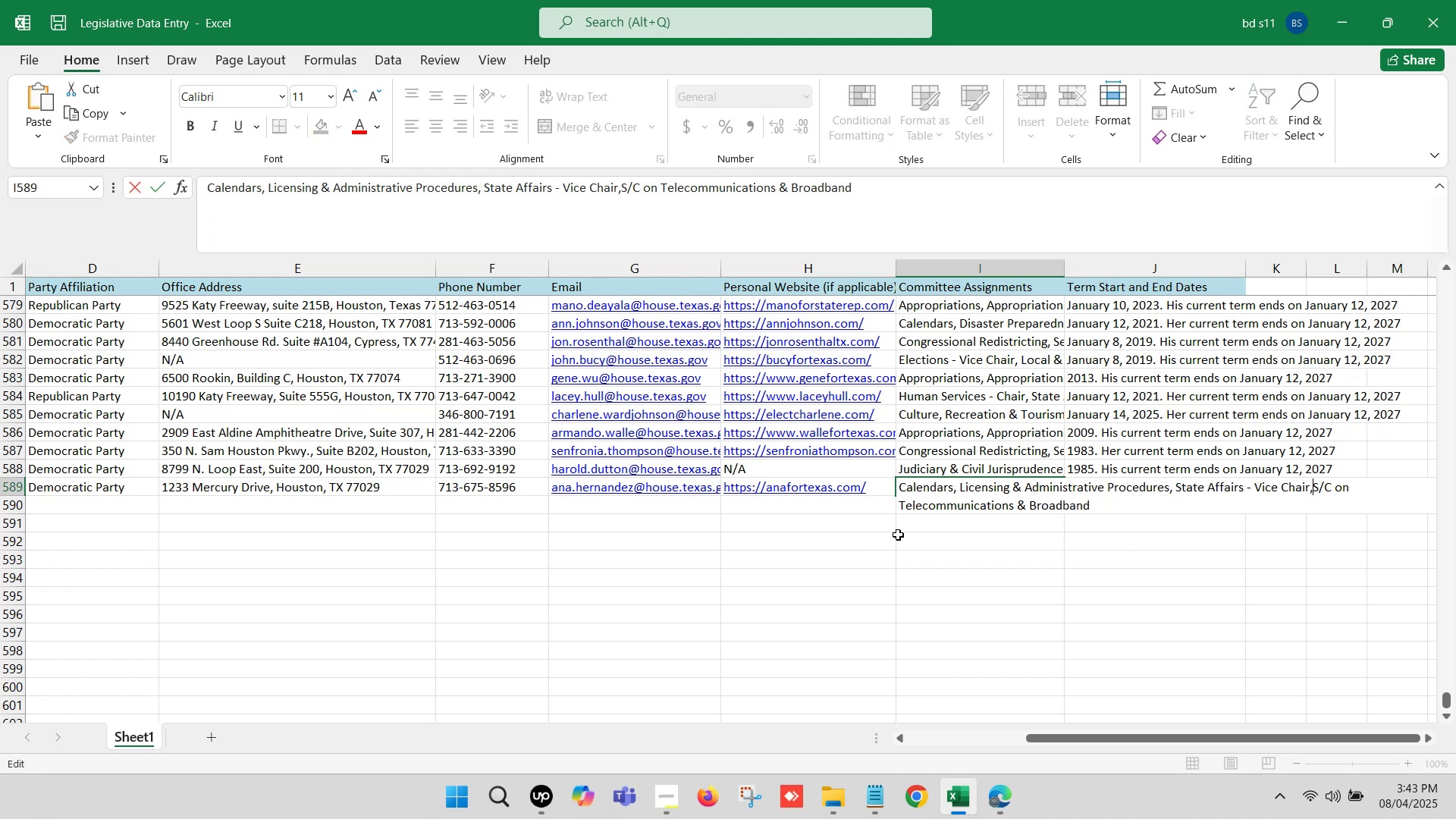 
key(Space)
 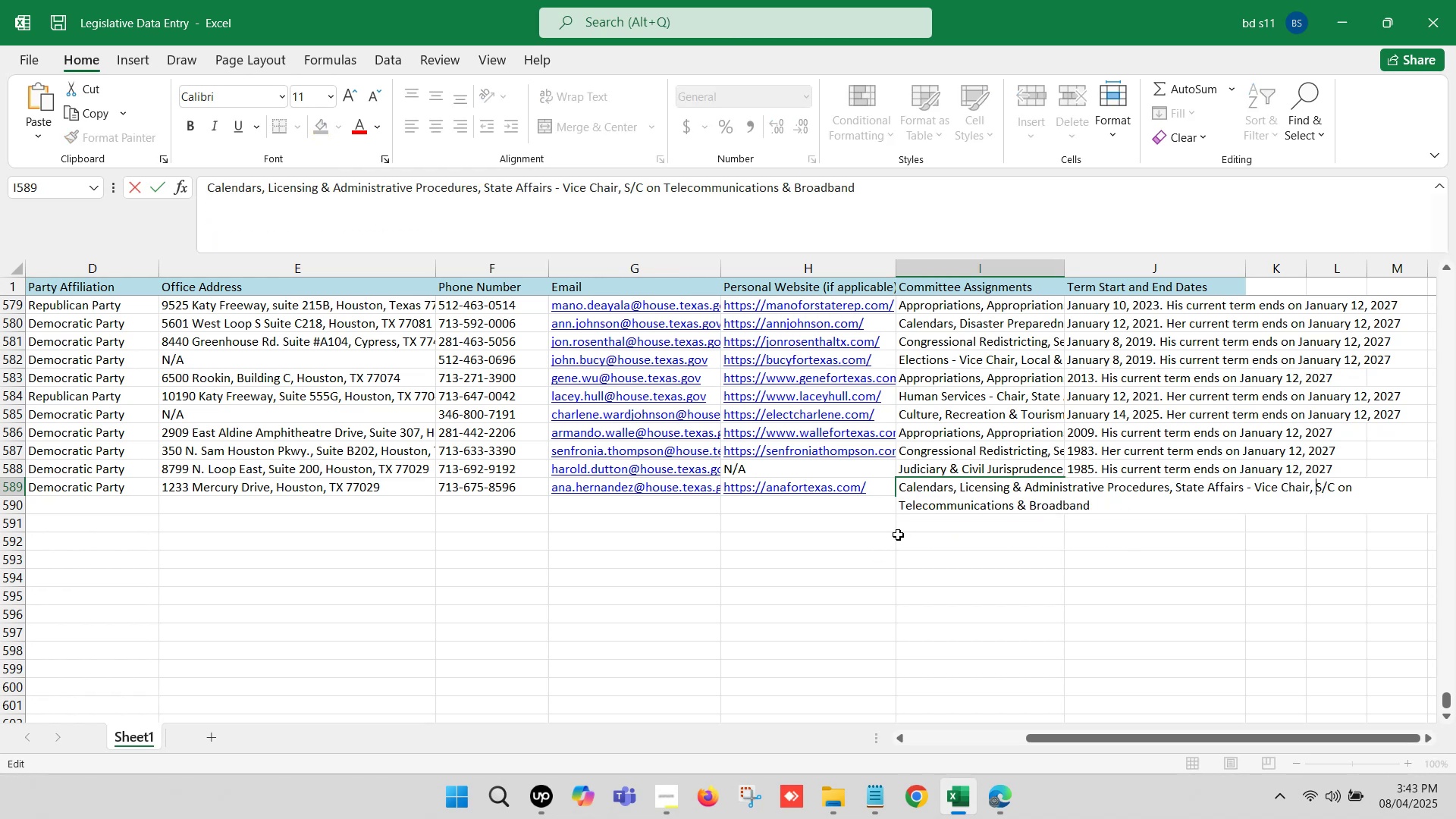 
left_click([898, 535])
 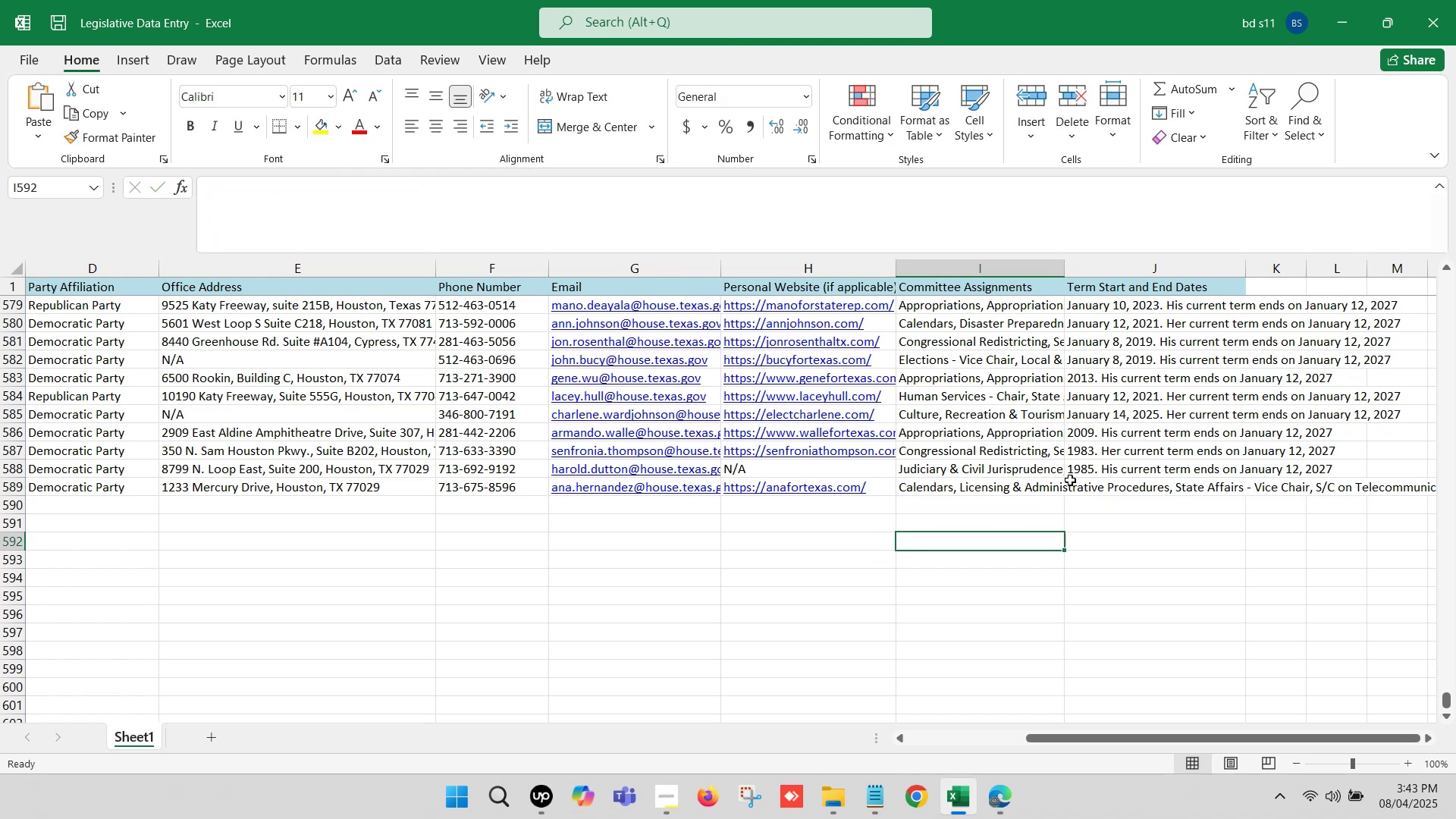 
left_click([1099, 488])
 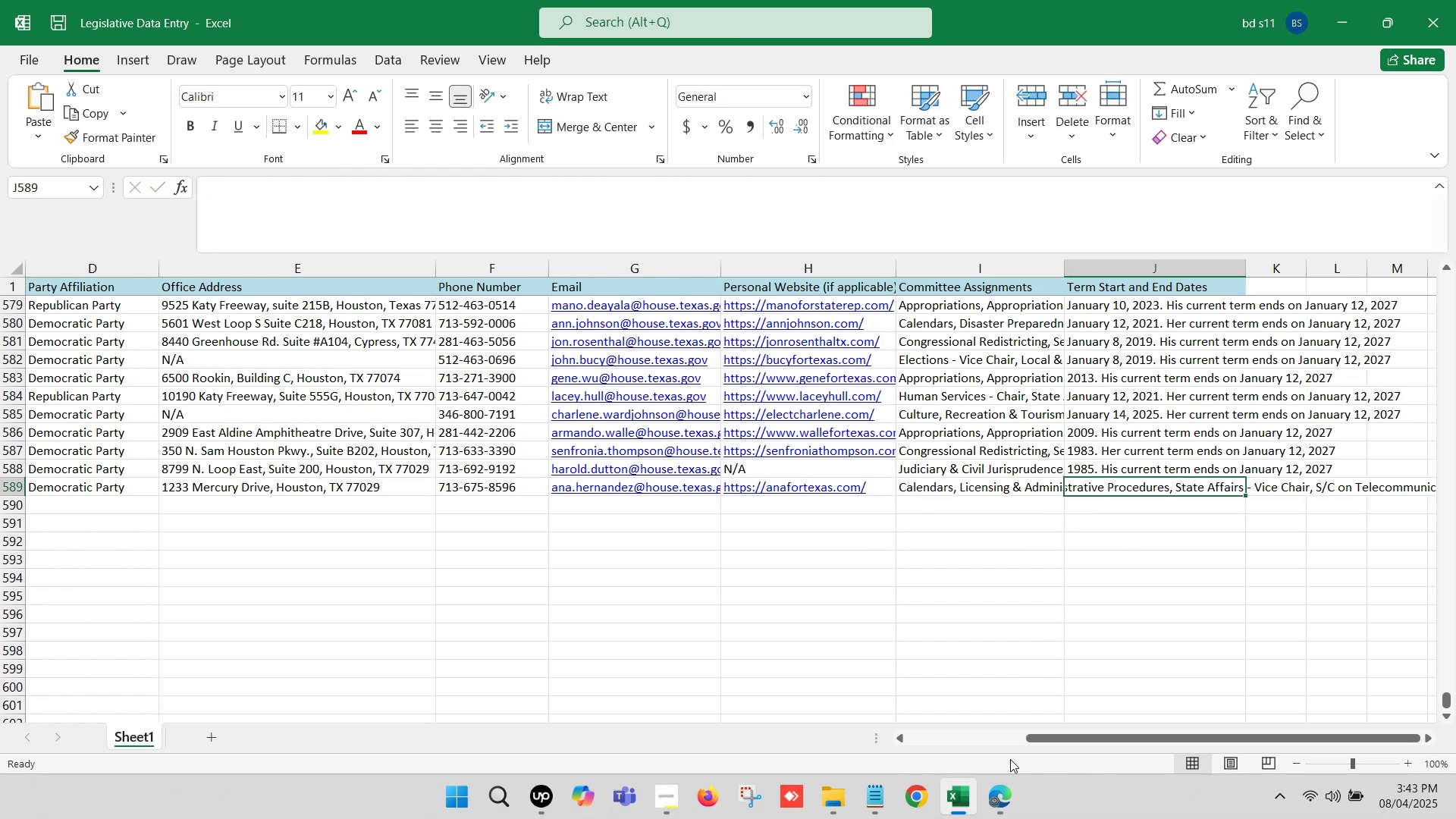 
left_click([1009, 809])
 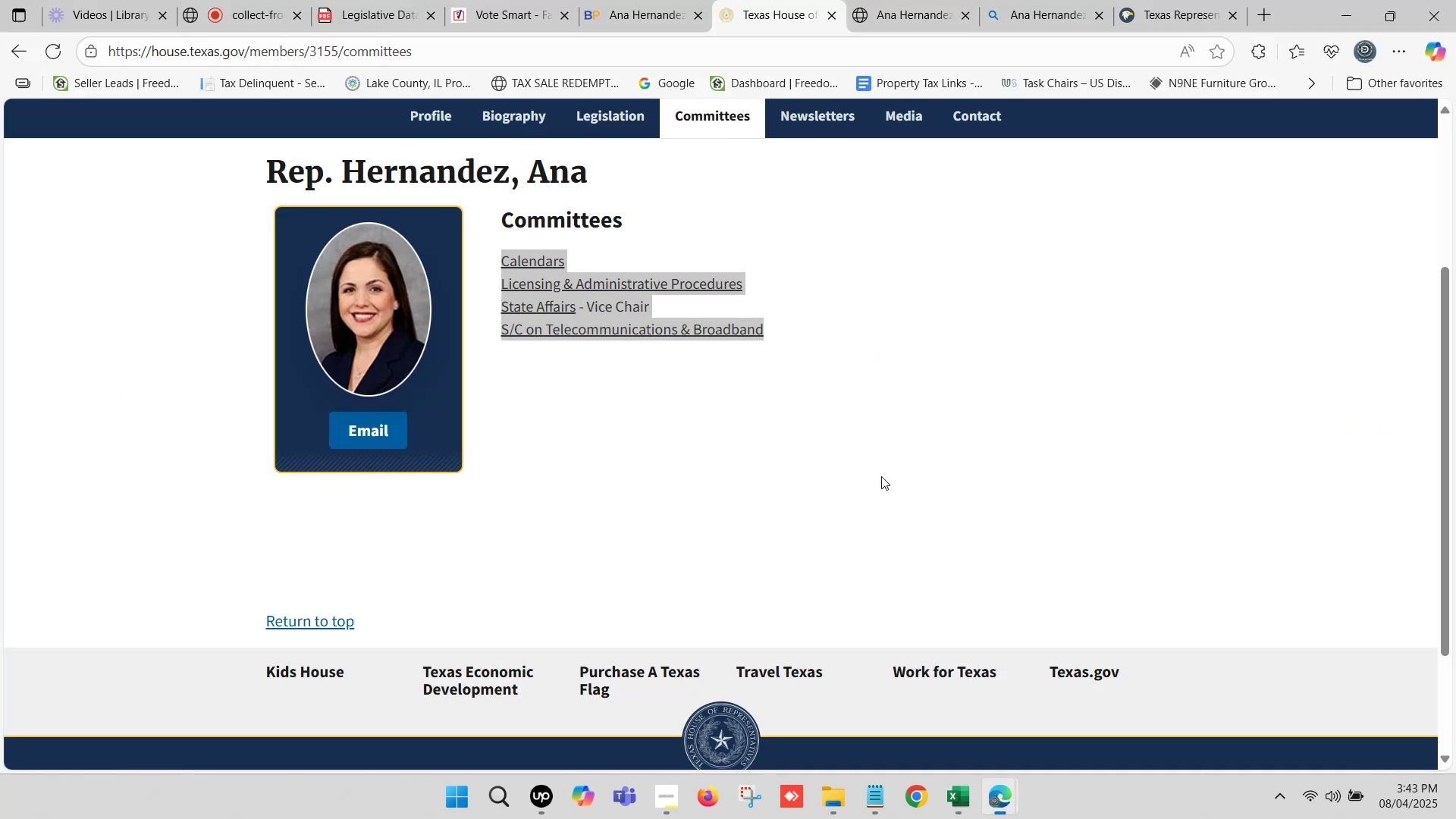 
scroll: coordinate [748, 428], scroll_direction: up, amount: 4.0
 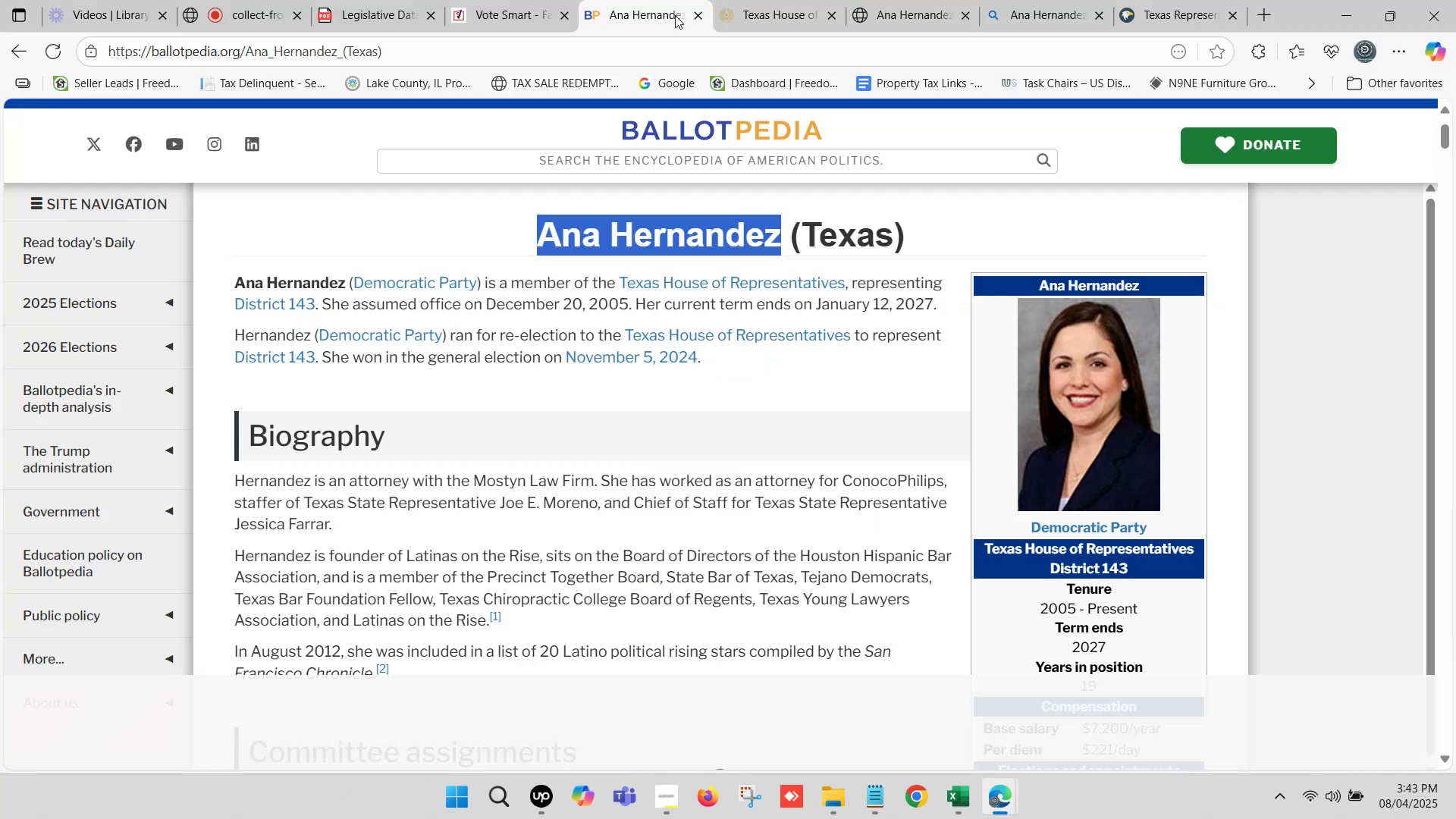 
left_click([679, 0])
 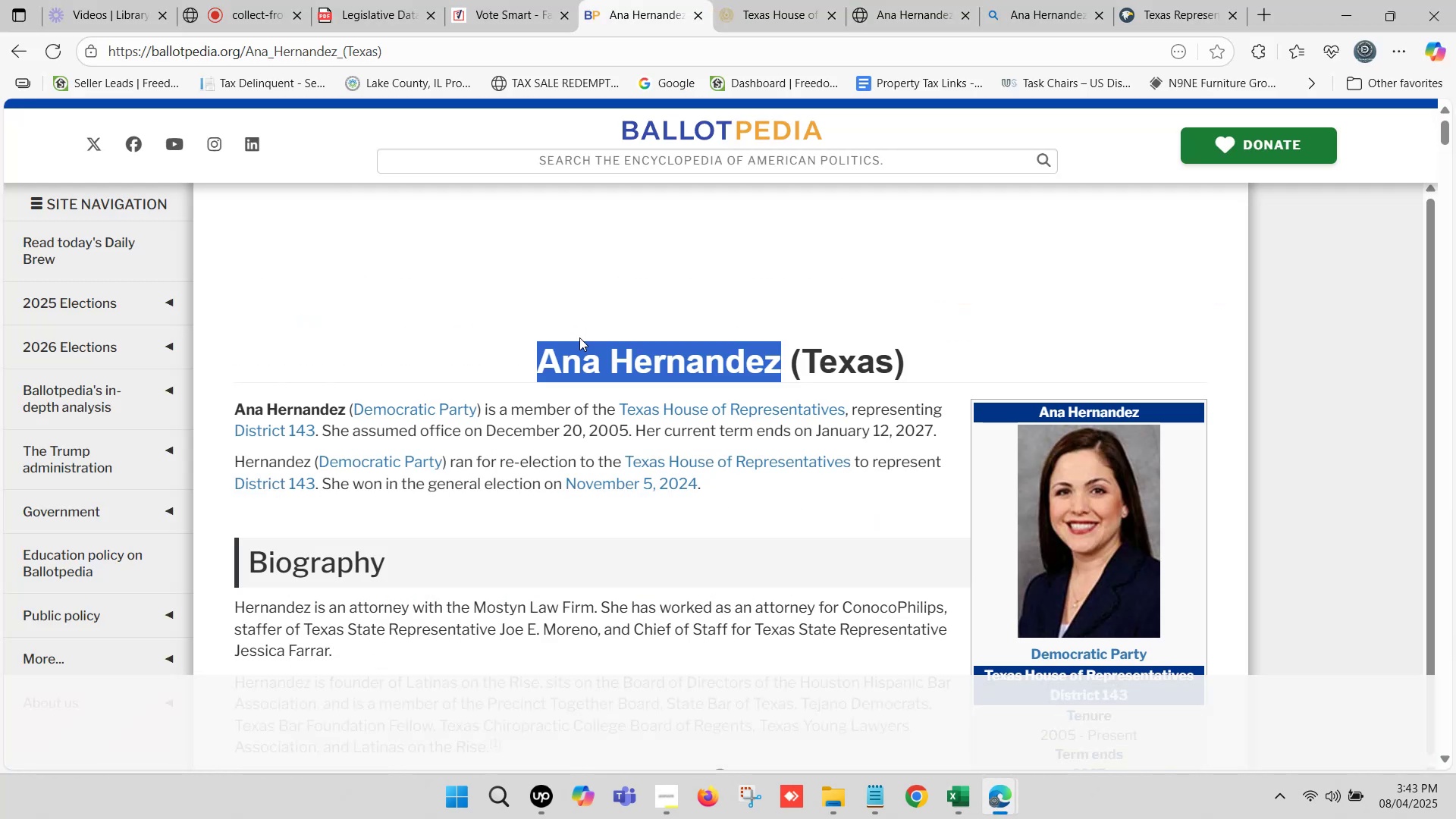 
scroll: coordinate [579, 340], scroll_direction: up, amount: 2.0
 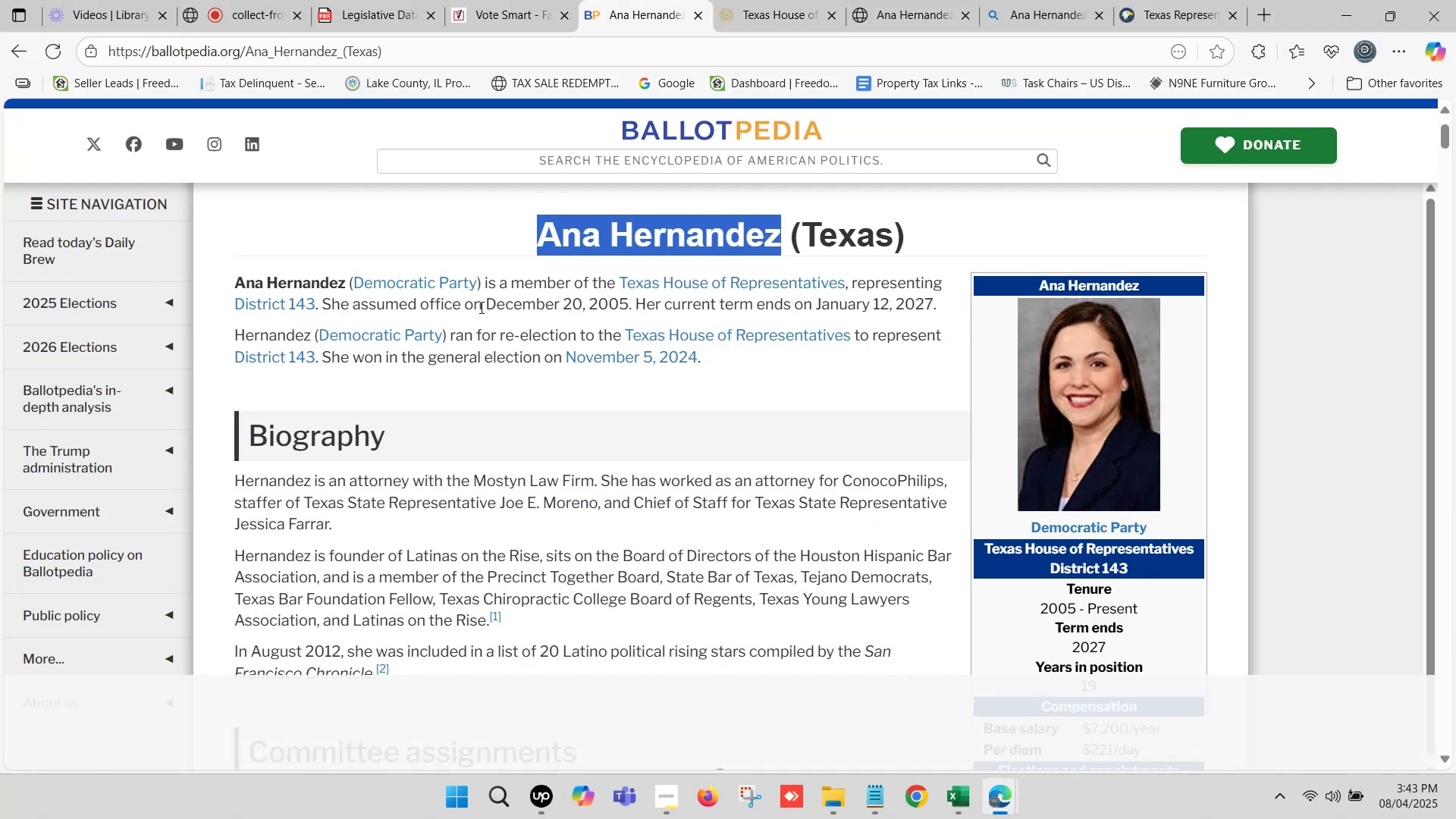 
left_click_drag(start_coordinate=[484, 302], to_coordinate=[927, 306])
 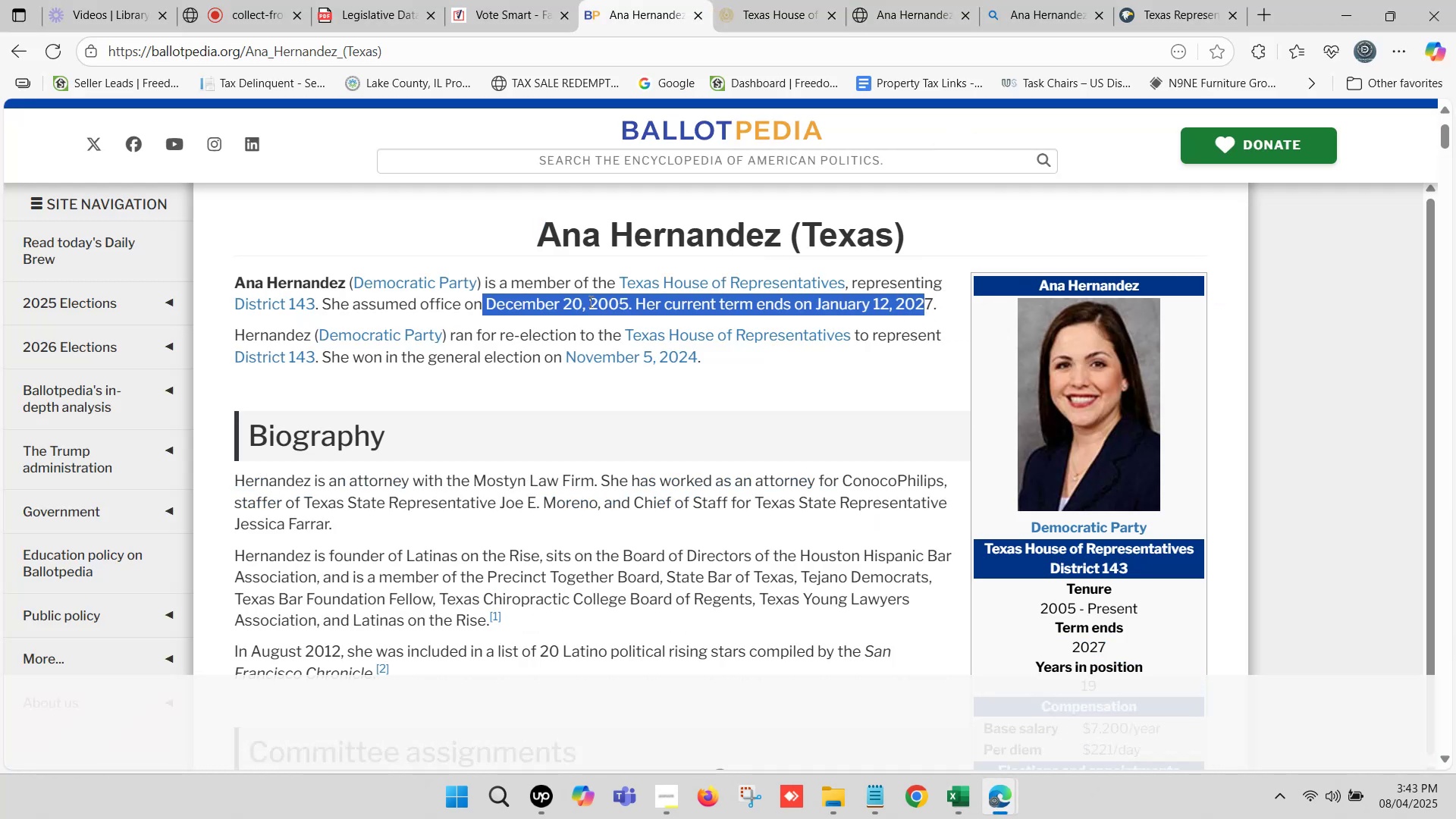 
left_click([563, 302])
 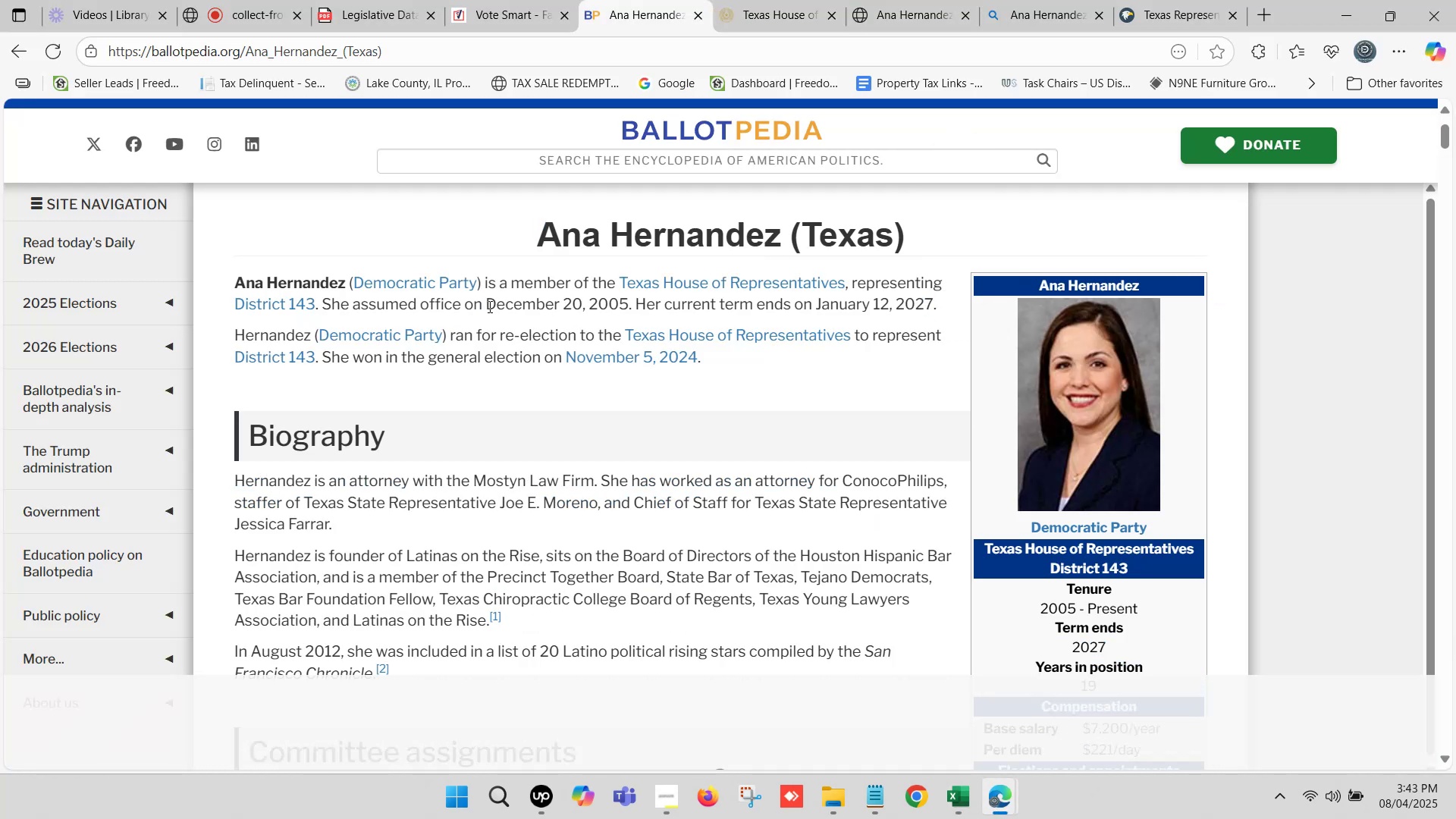 
left_click_drag(start_coordinate=[487, 306], to_coordinate=[929, 307])
 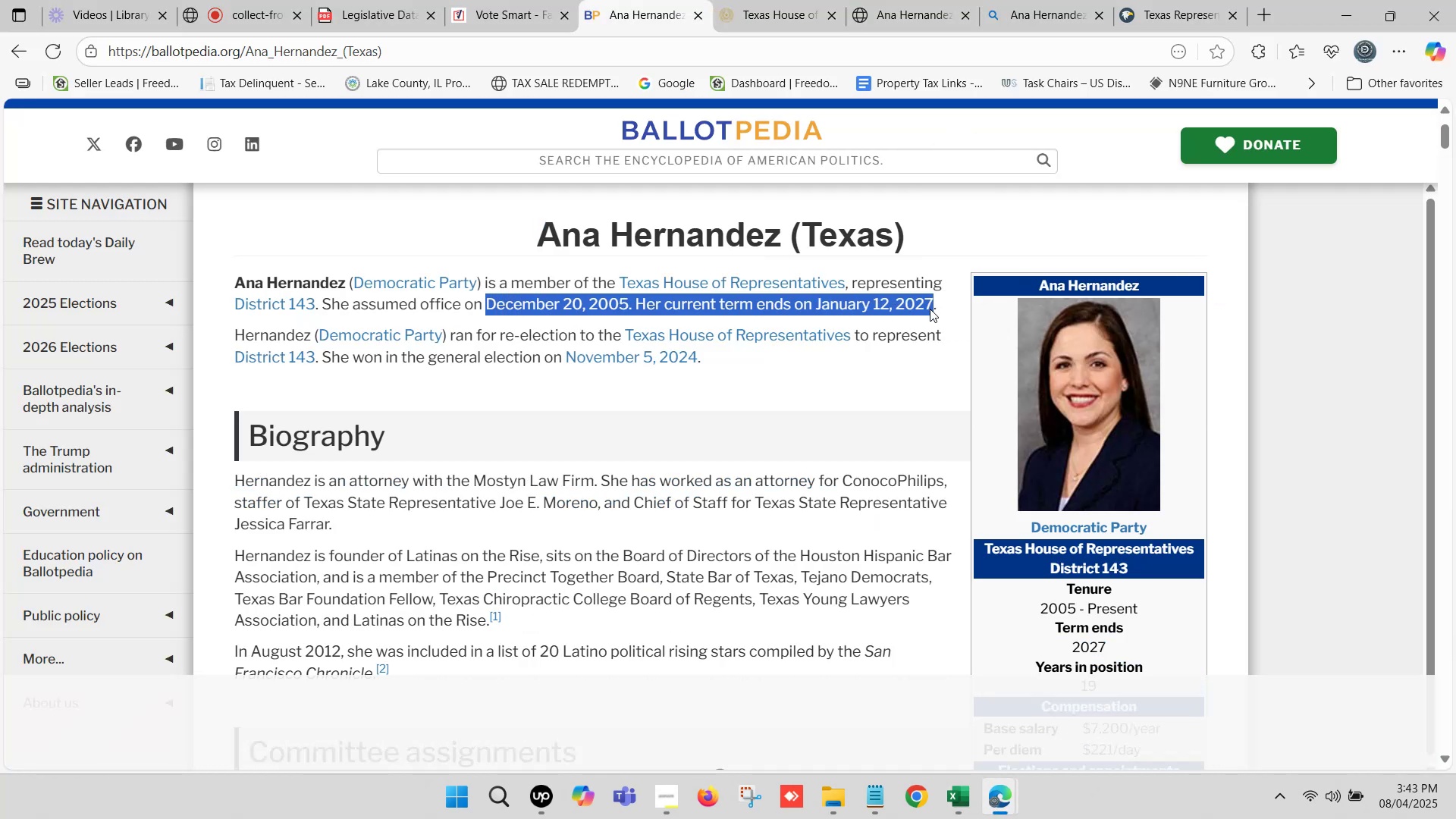 
key(Control+ControlLeft)
 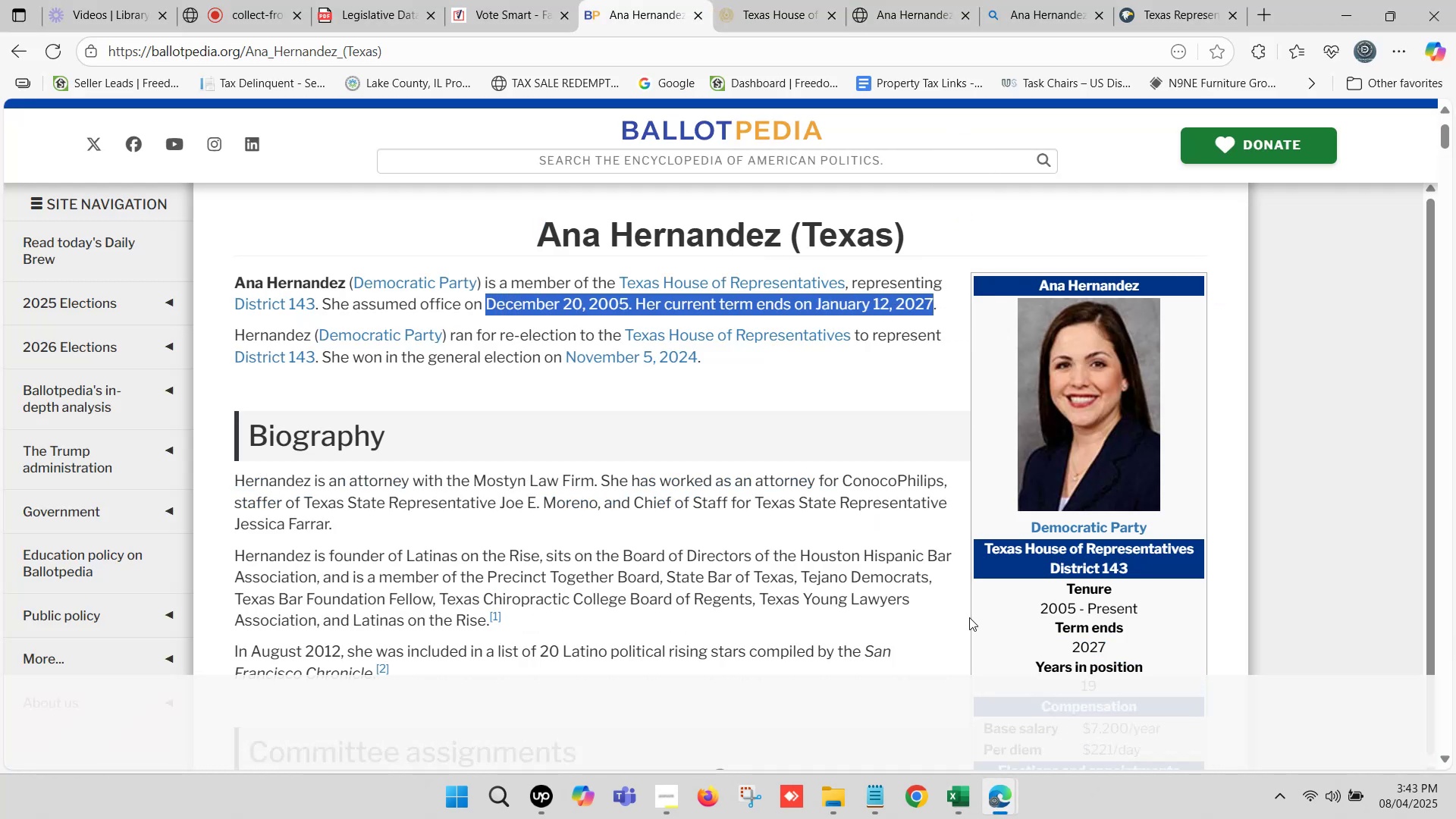 
key(Control+C)
 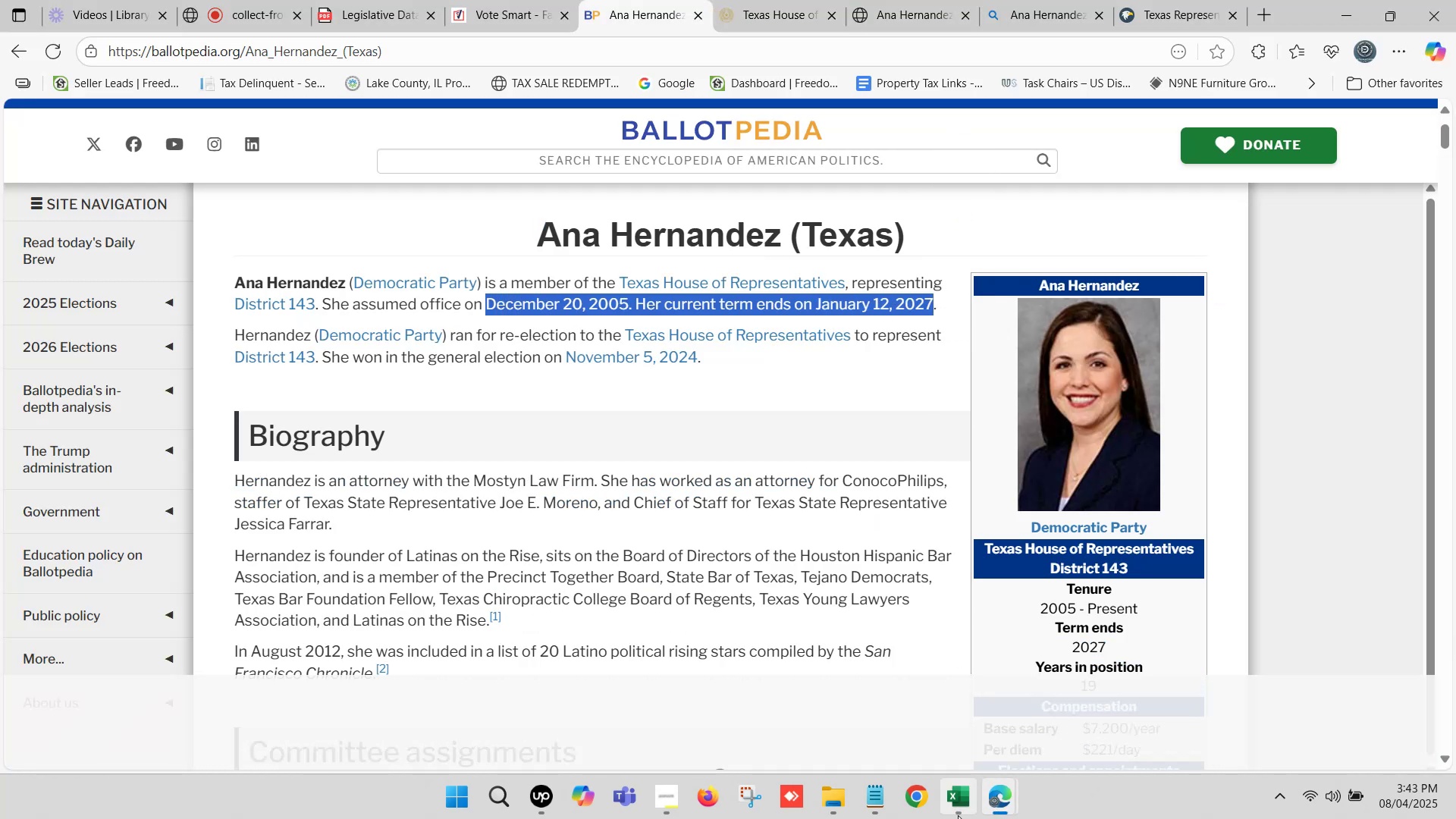 
left_click([957, 815])
 